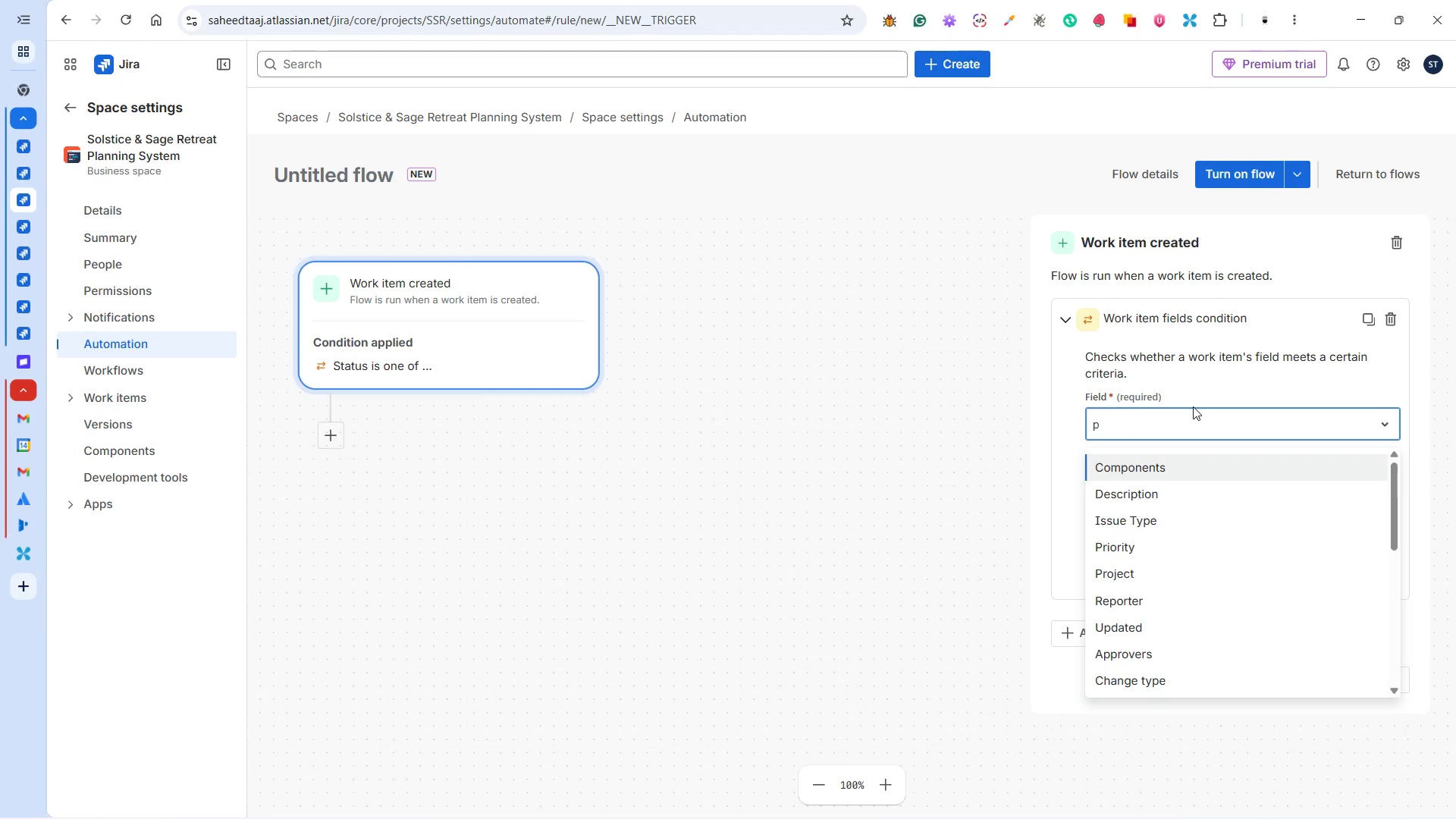 
key(Backspace)
 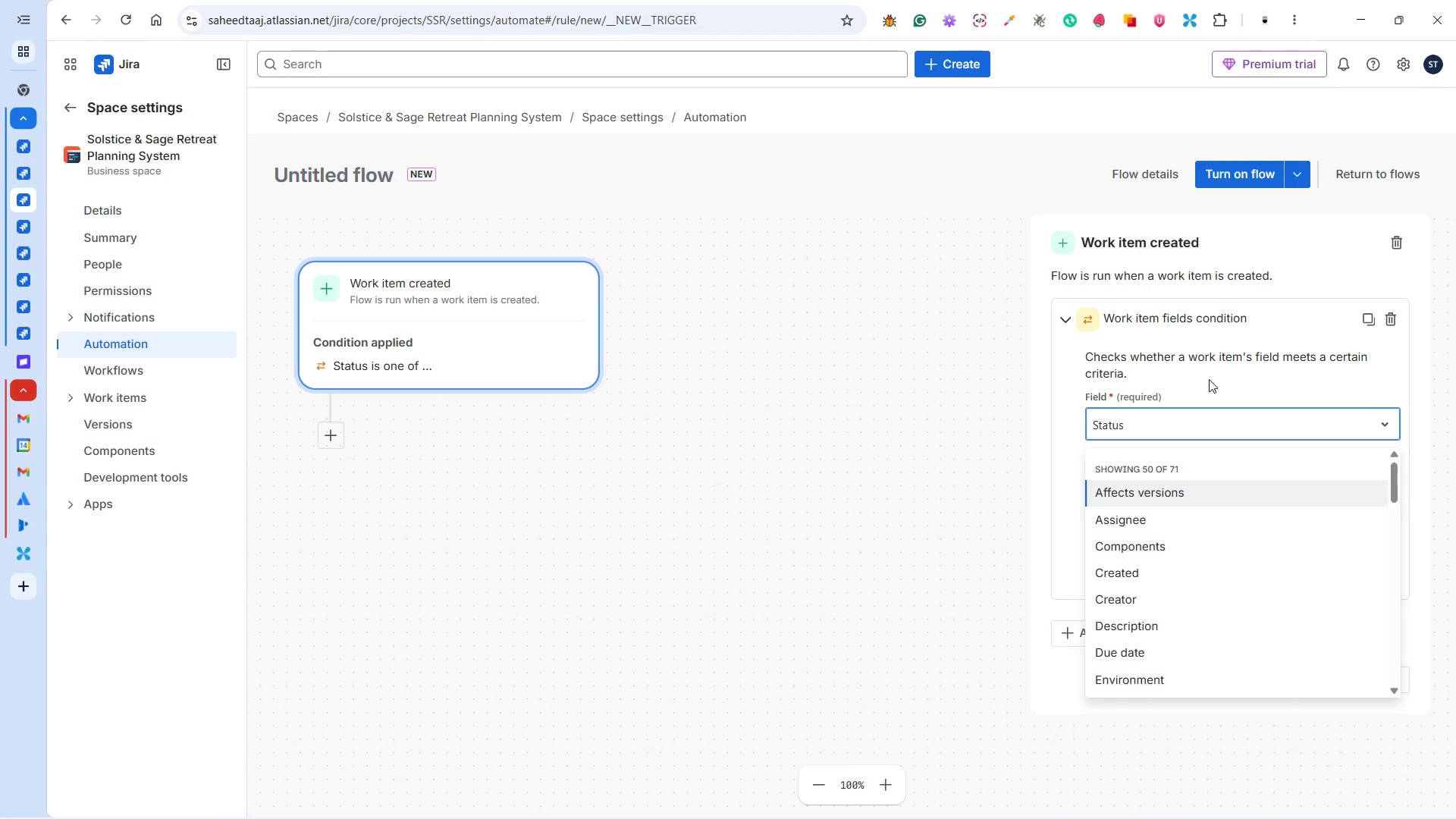 
wait(7.03)
 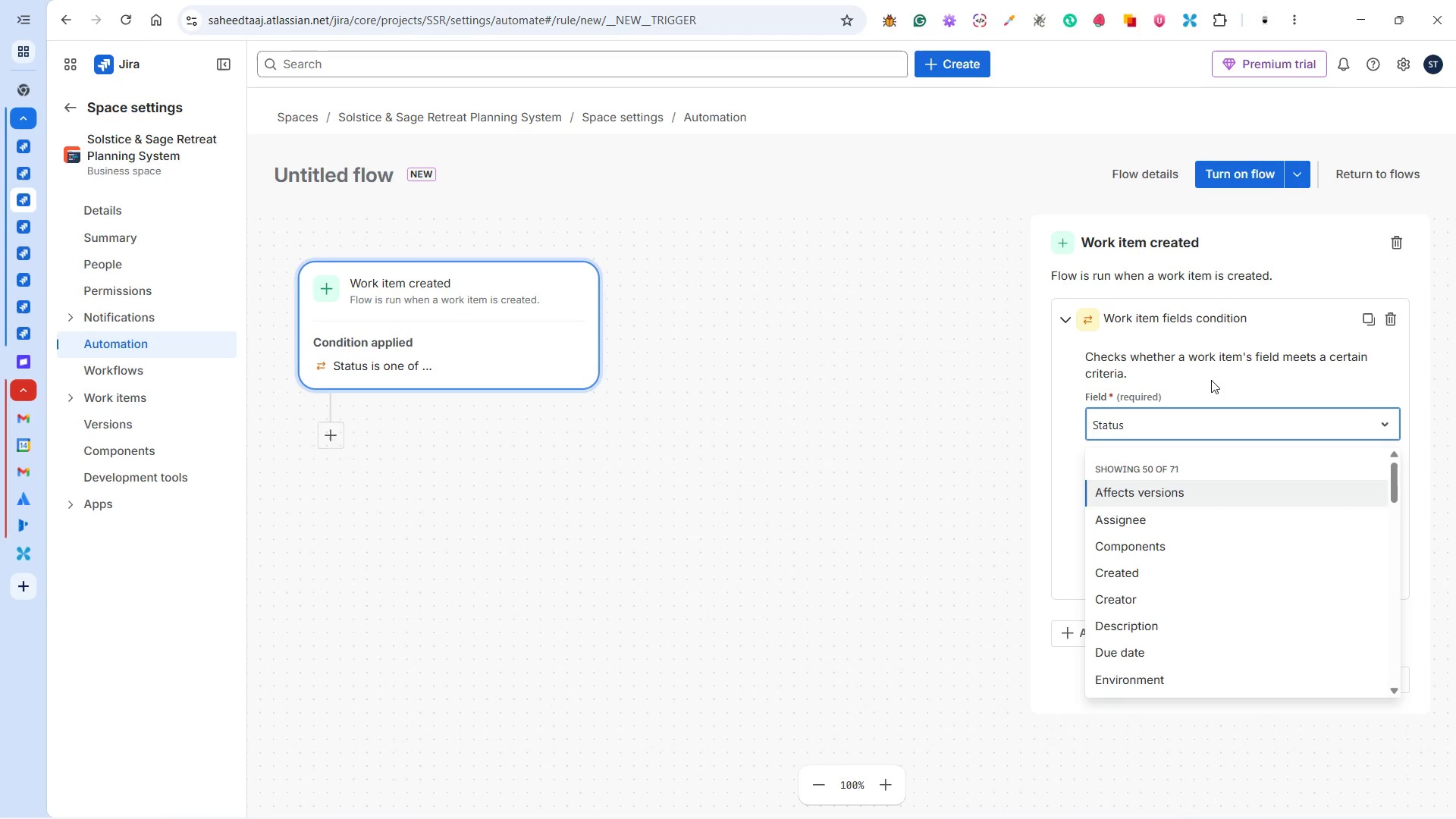 
left_click([1391, 313])
 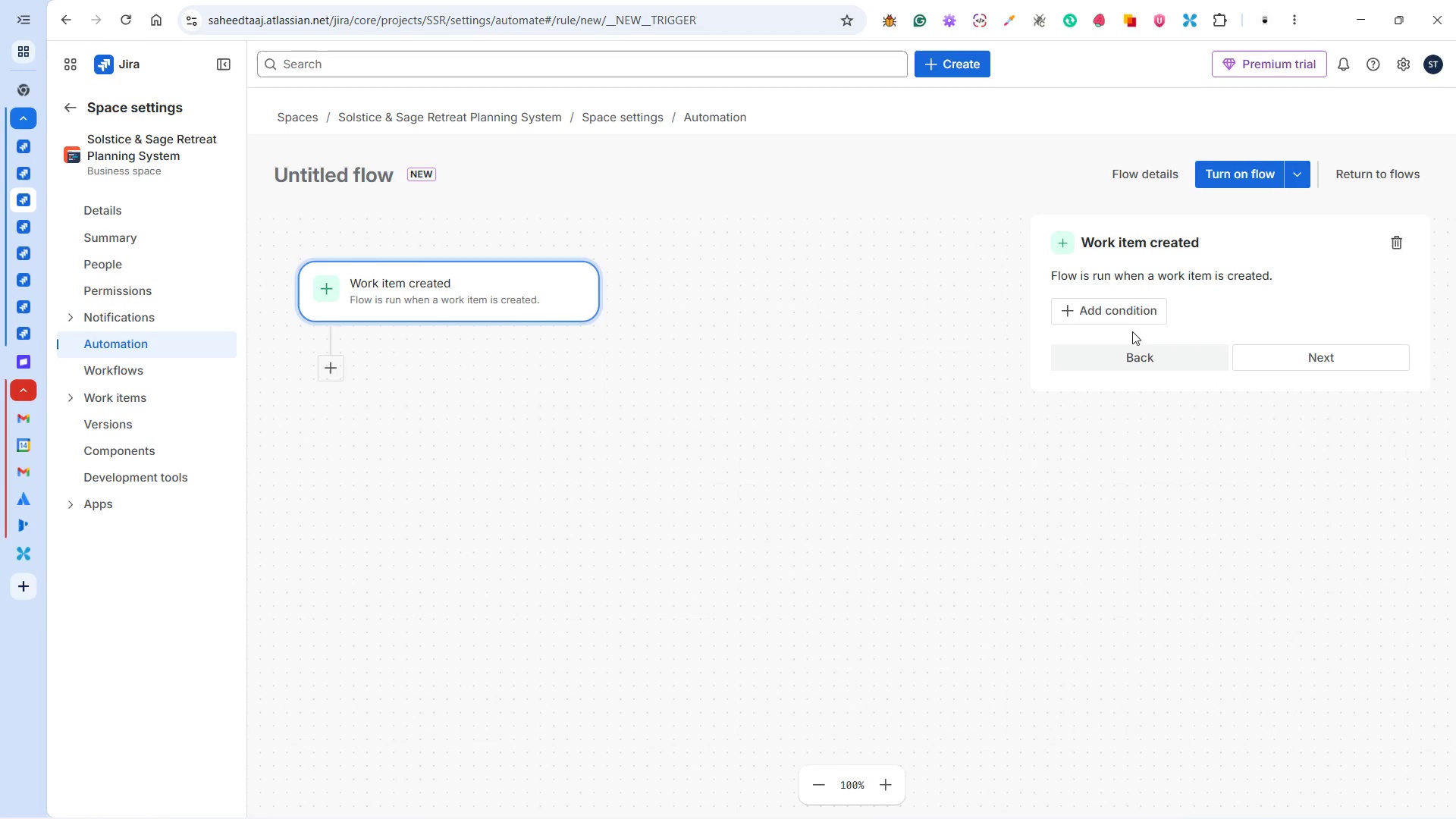 
left_click([1120, 308])
 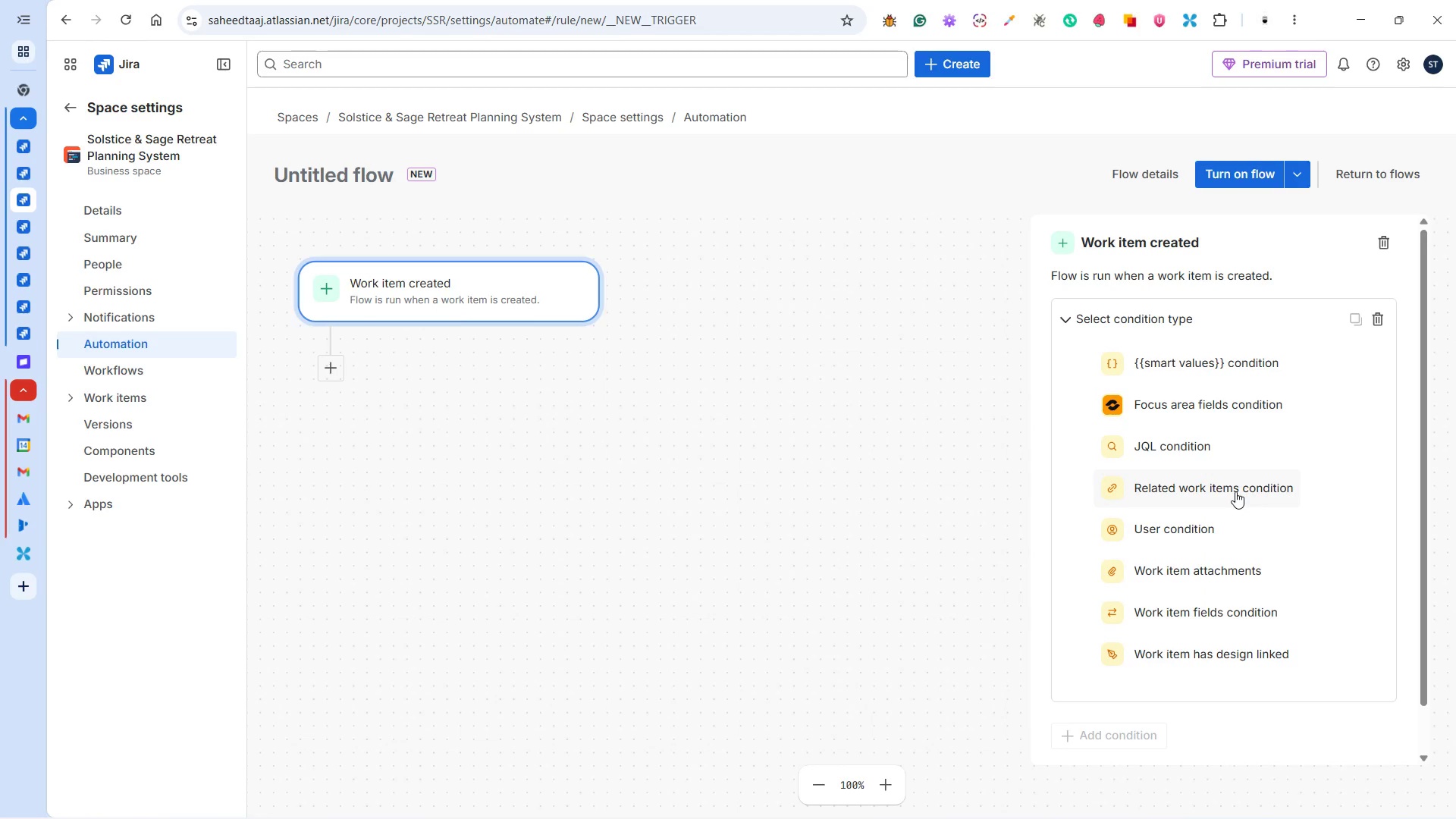 
wait(11.17)
 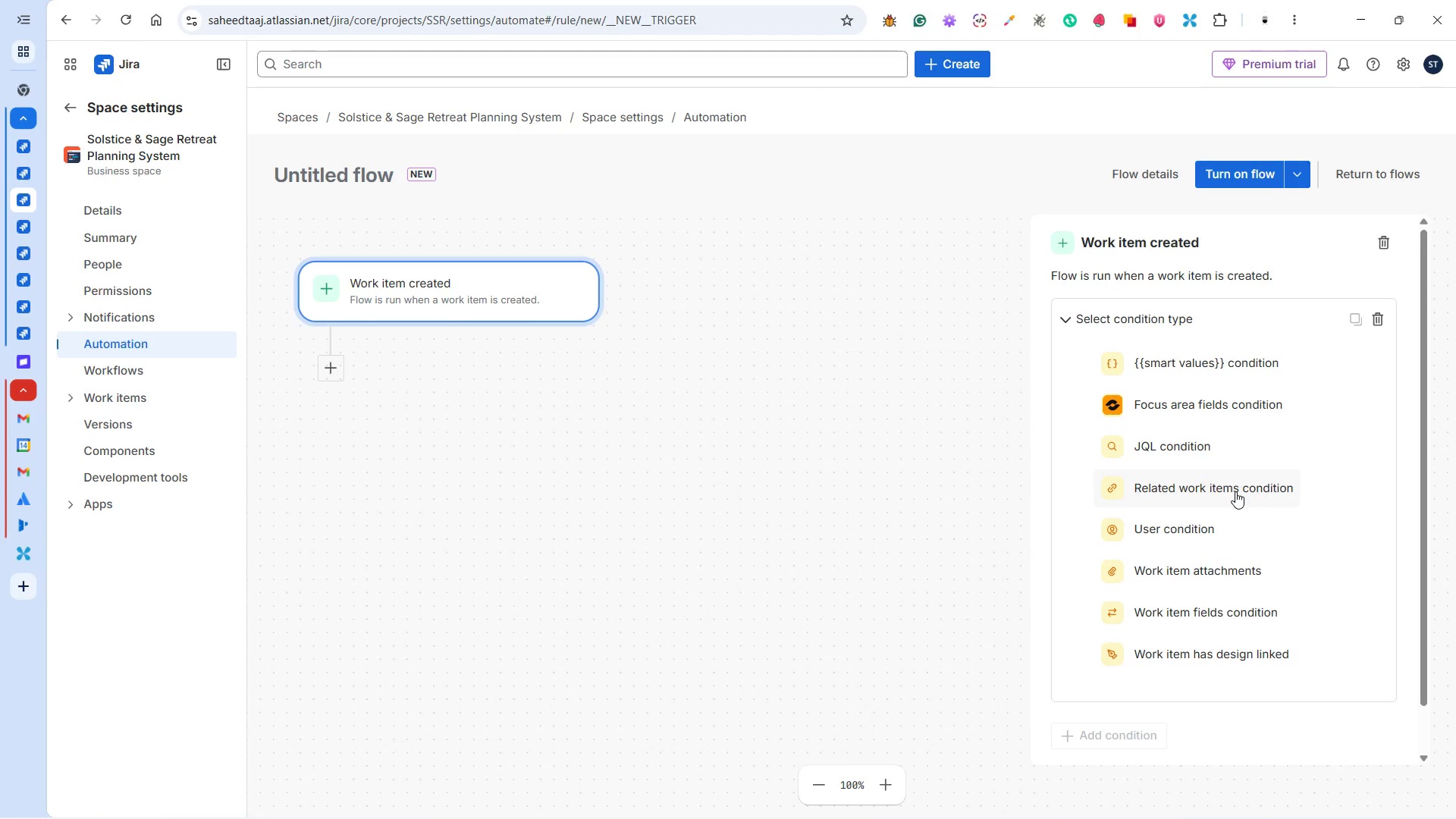 
left_click([1235, 489])
 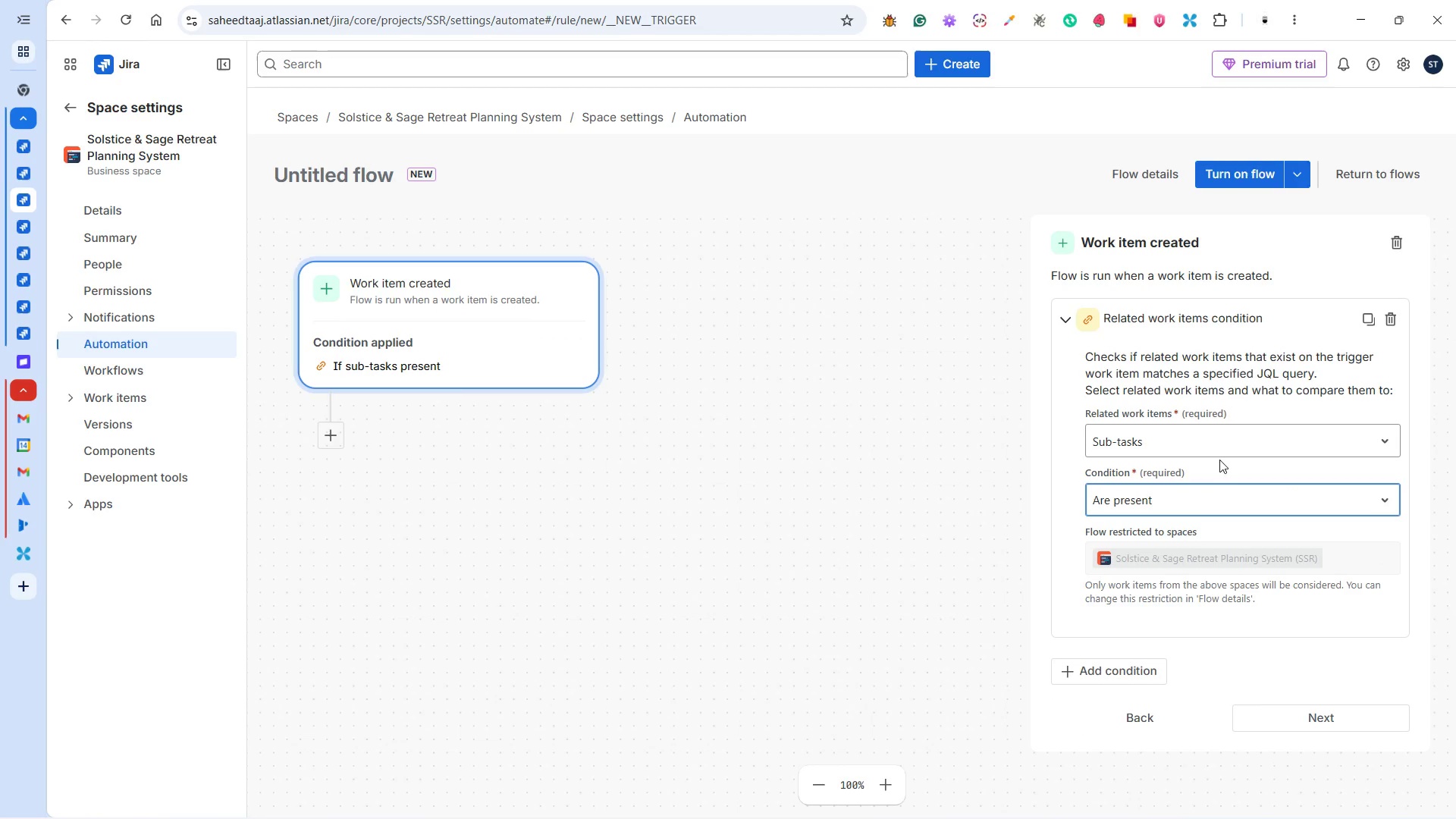 
left_click([1210, 436])
 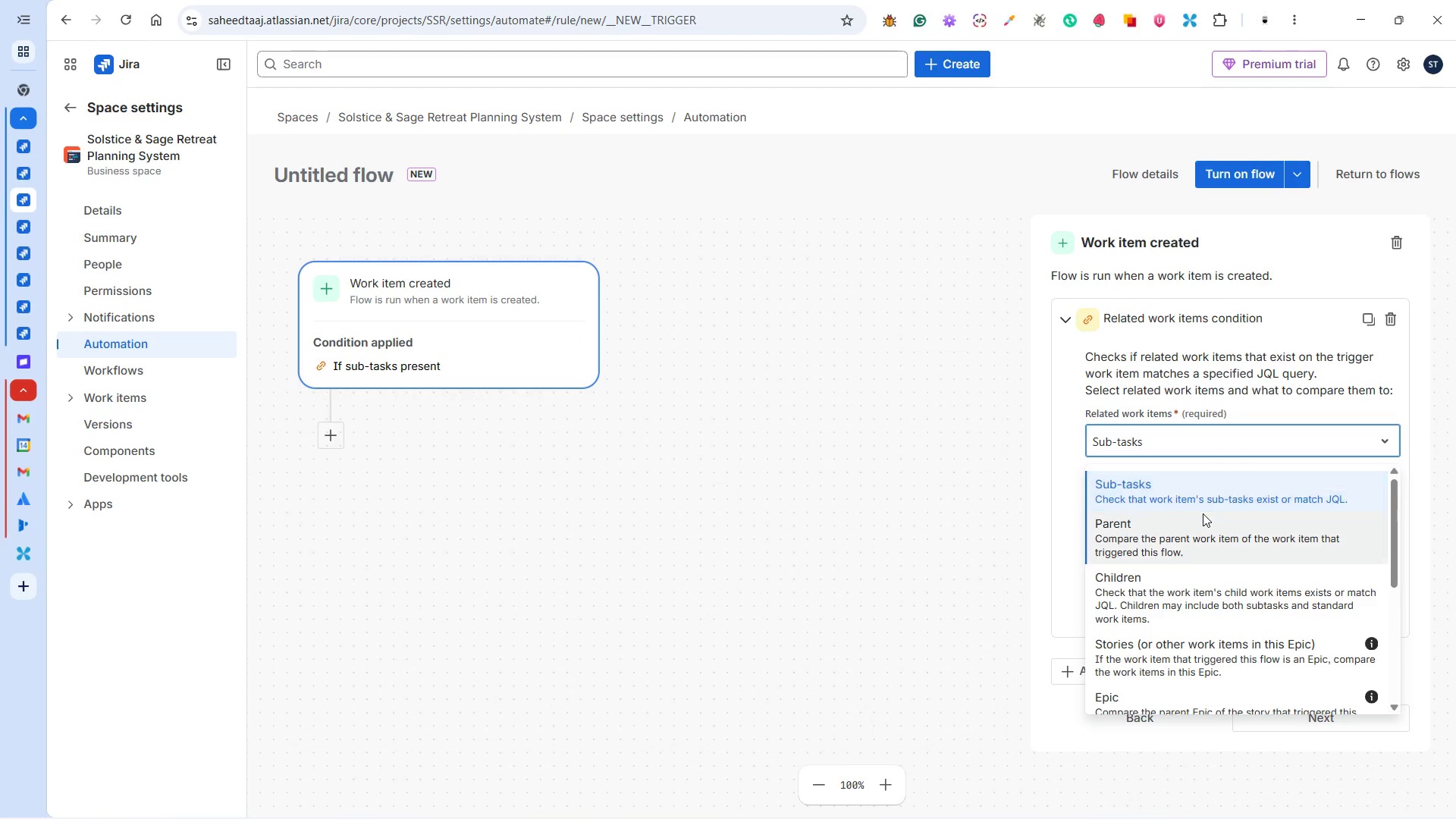 
left_click([1203, 522])
 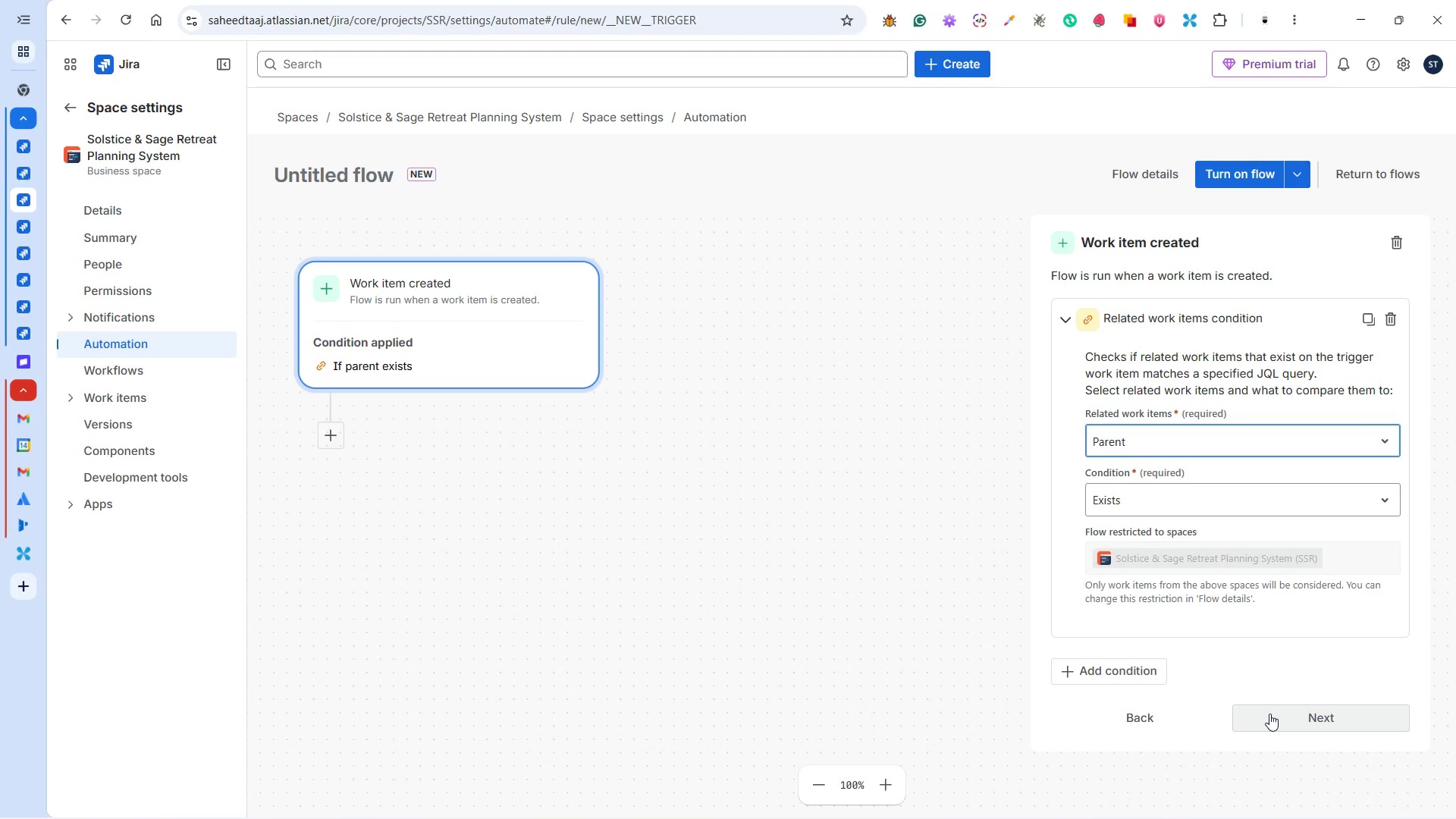 
wait(5.22)
 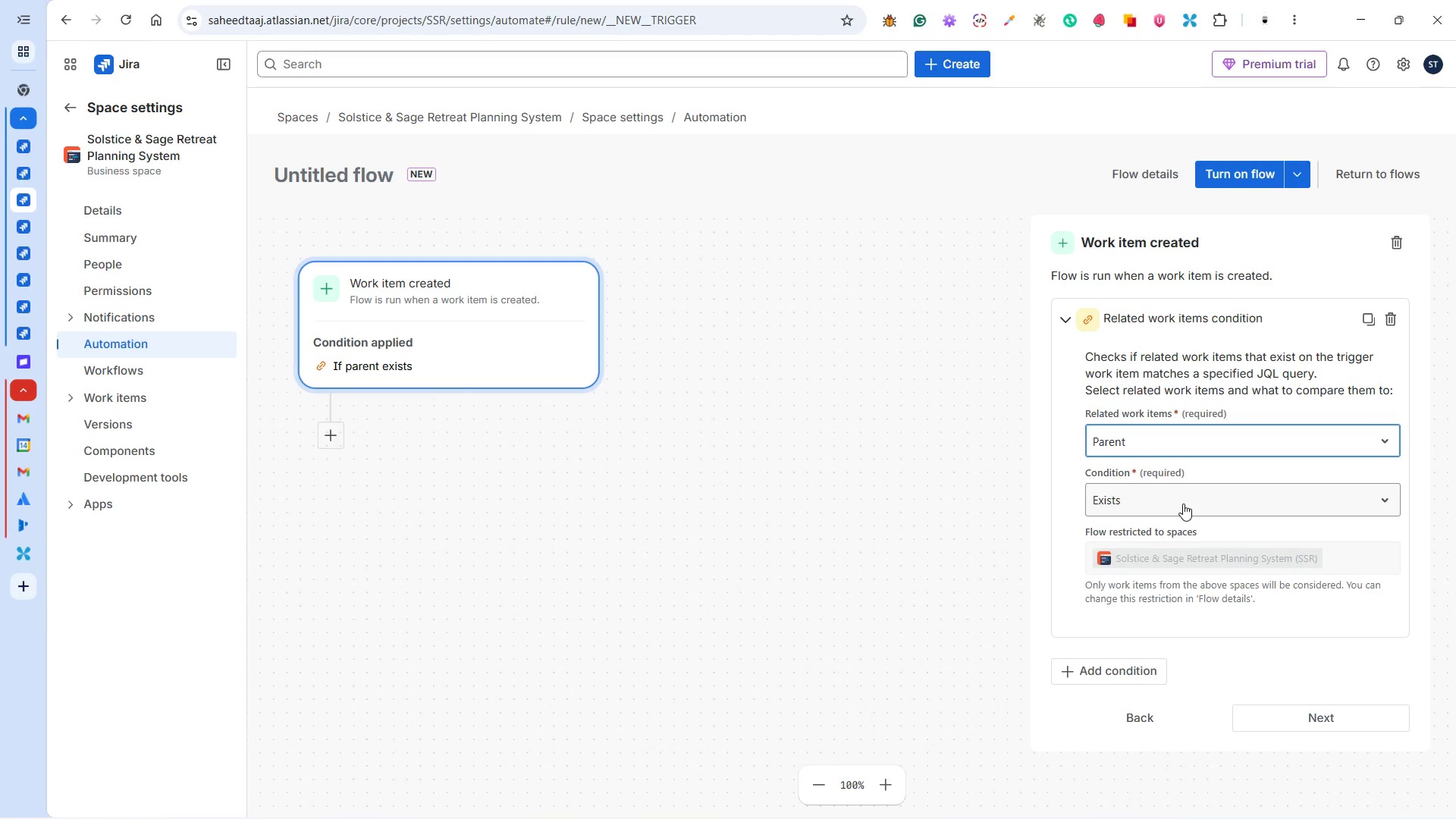 
left_click([1270, 713])
 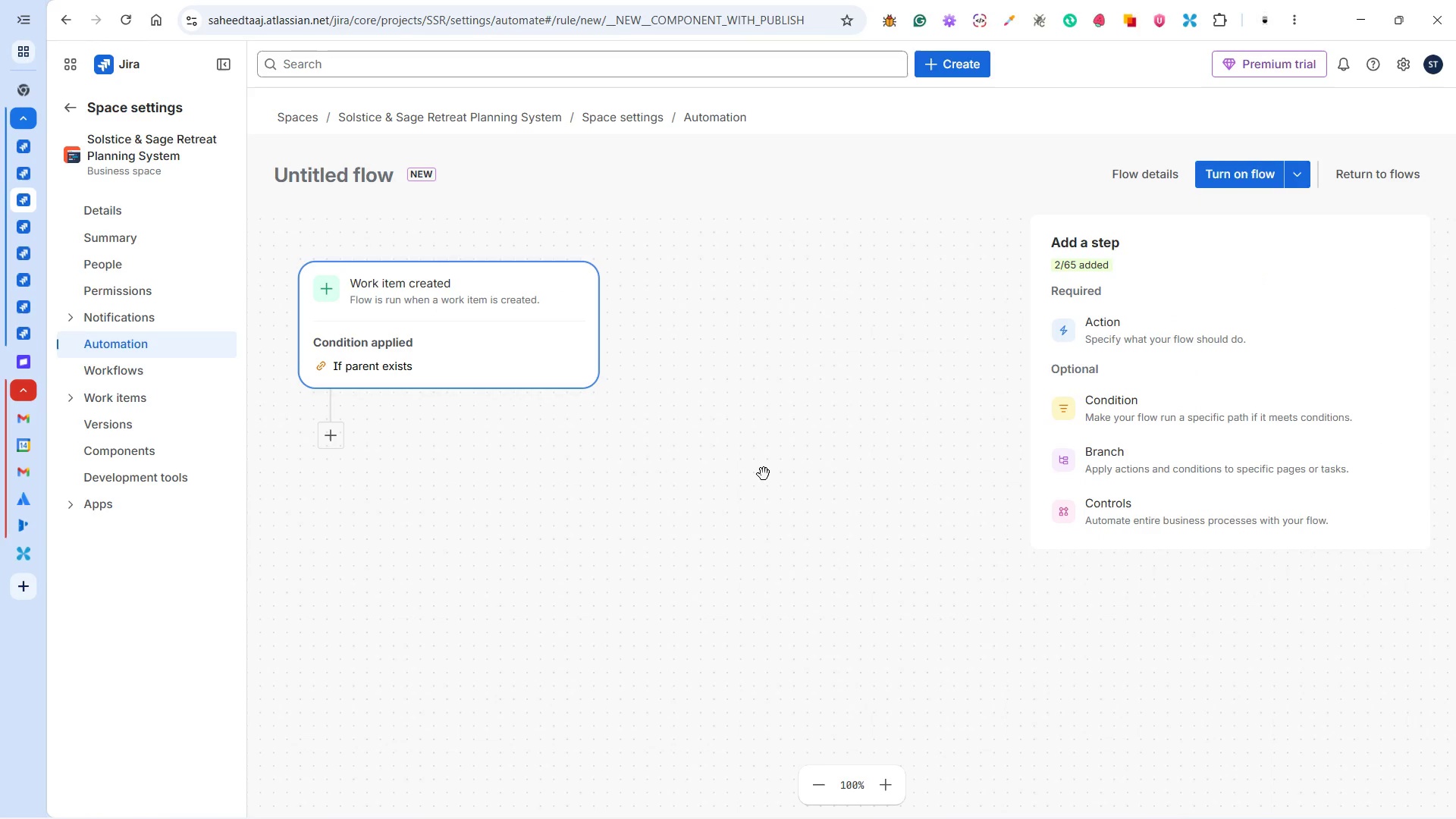 
wait(14.77)
 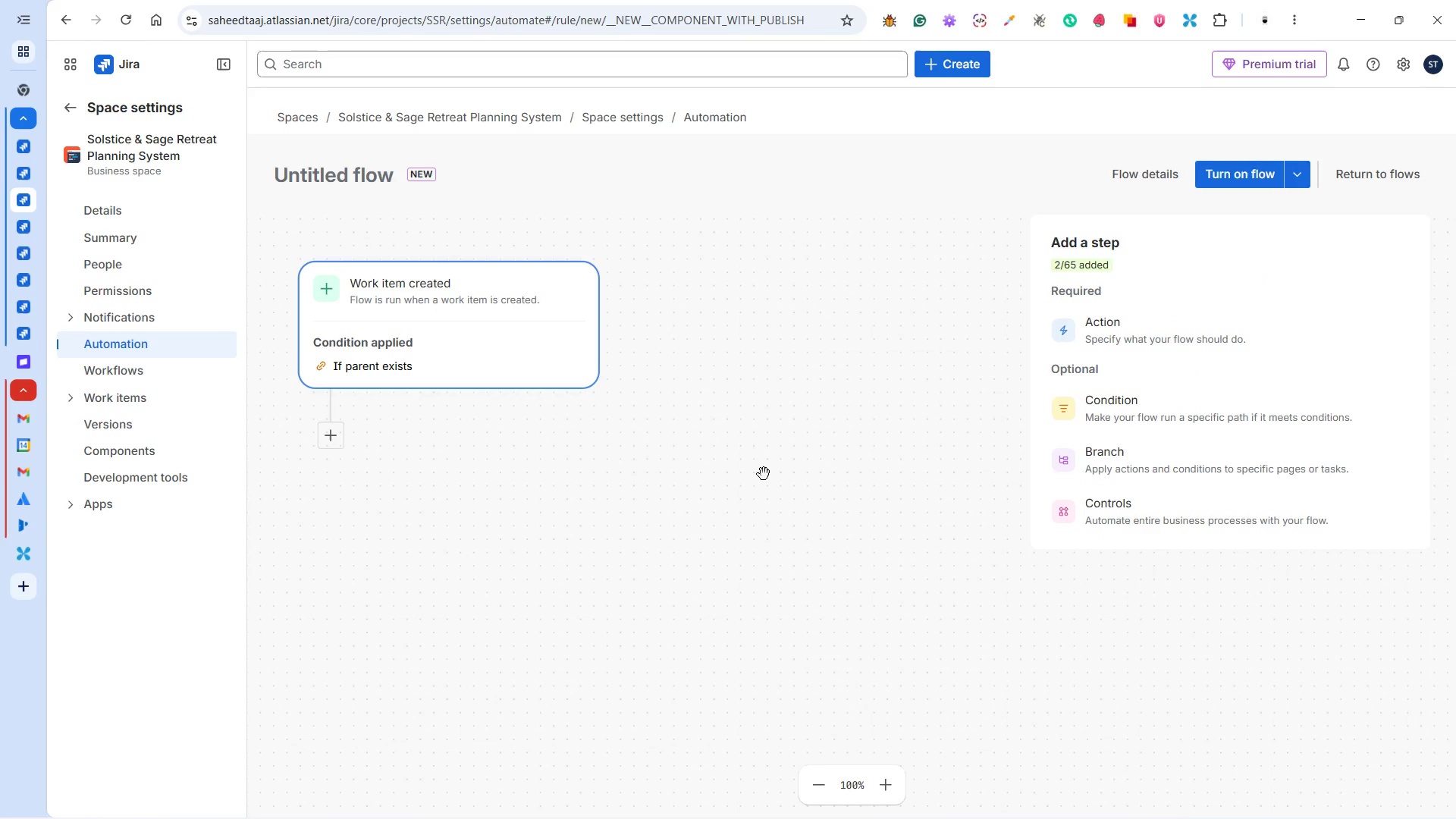 
left_click([1147, 331])
 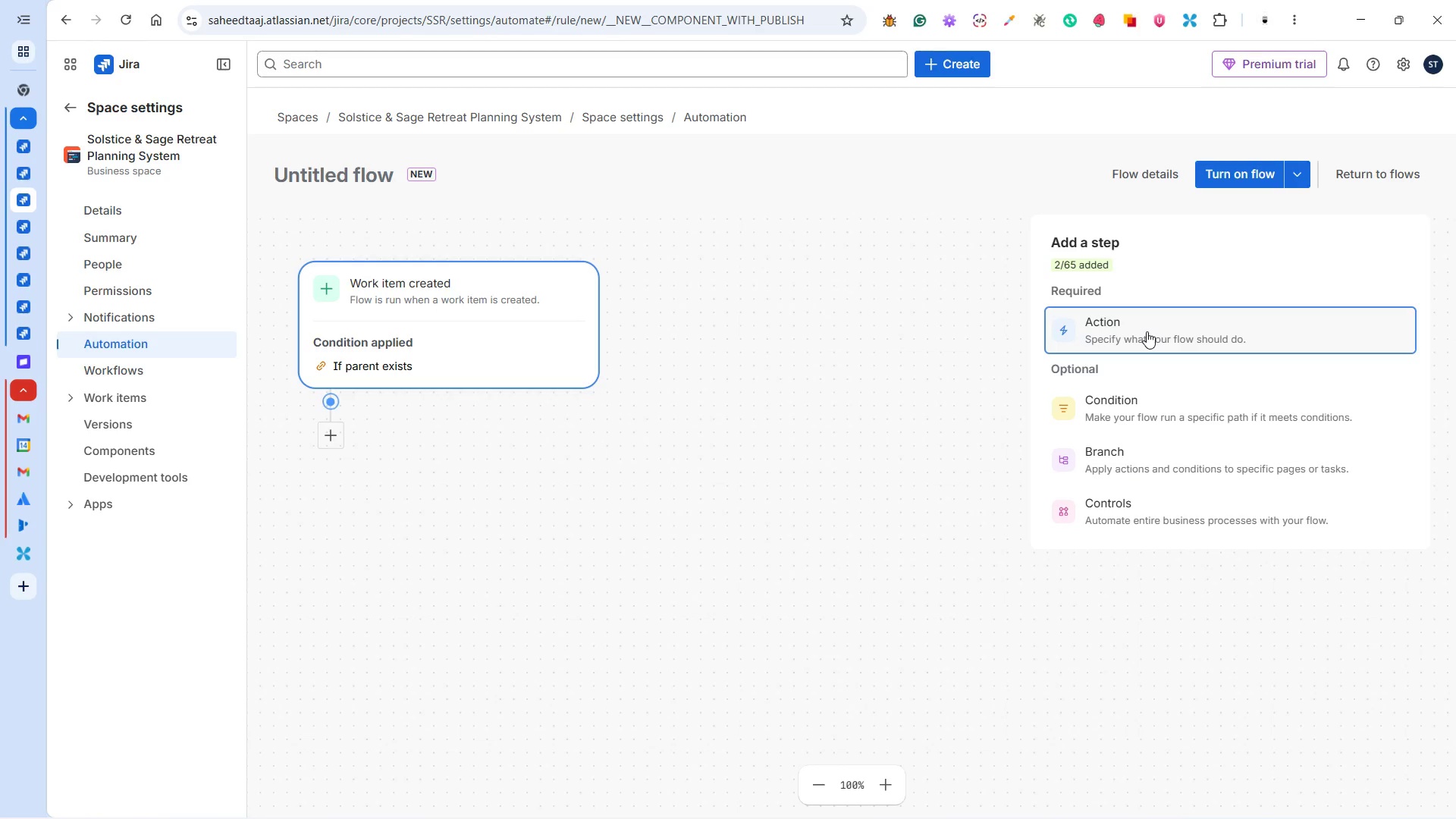 
mouse_move([1137, 356])
 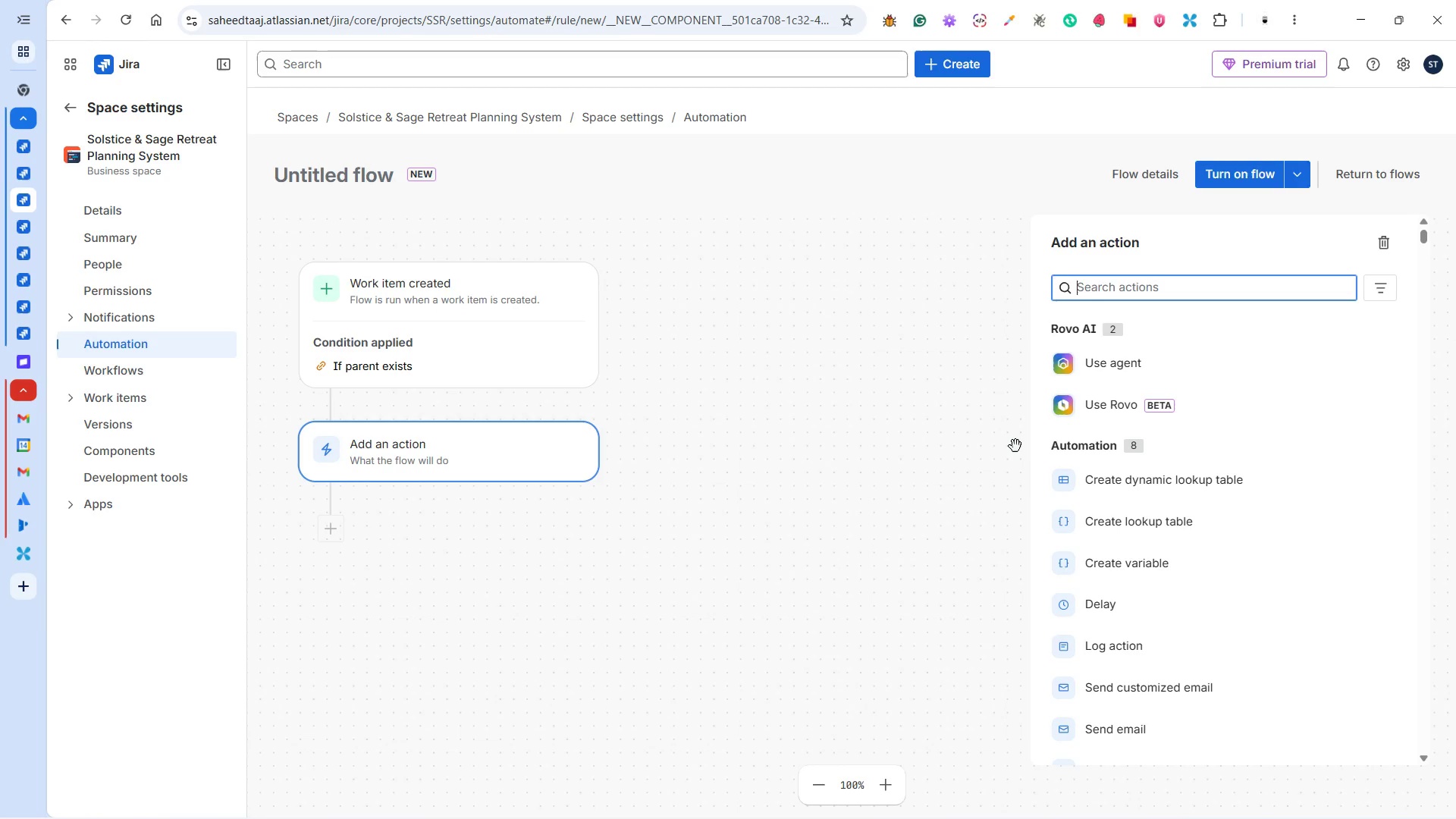 
wait(6.34)
 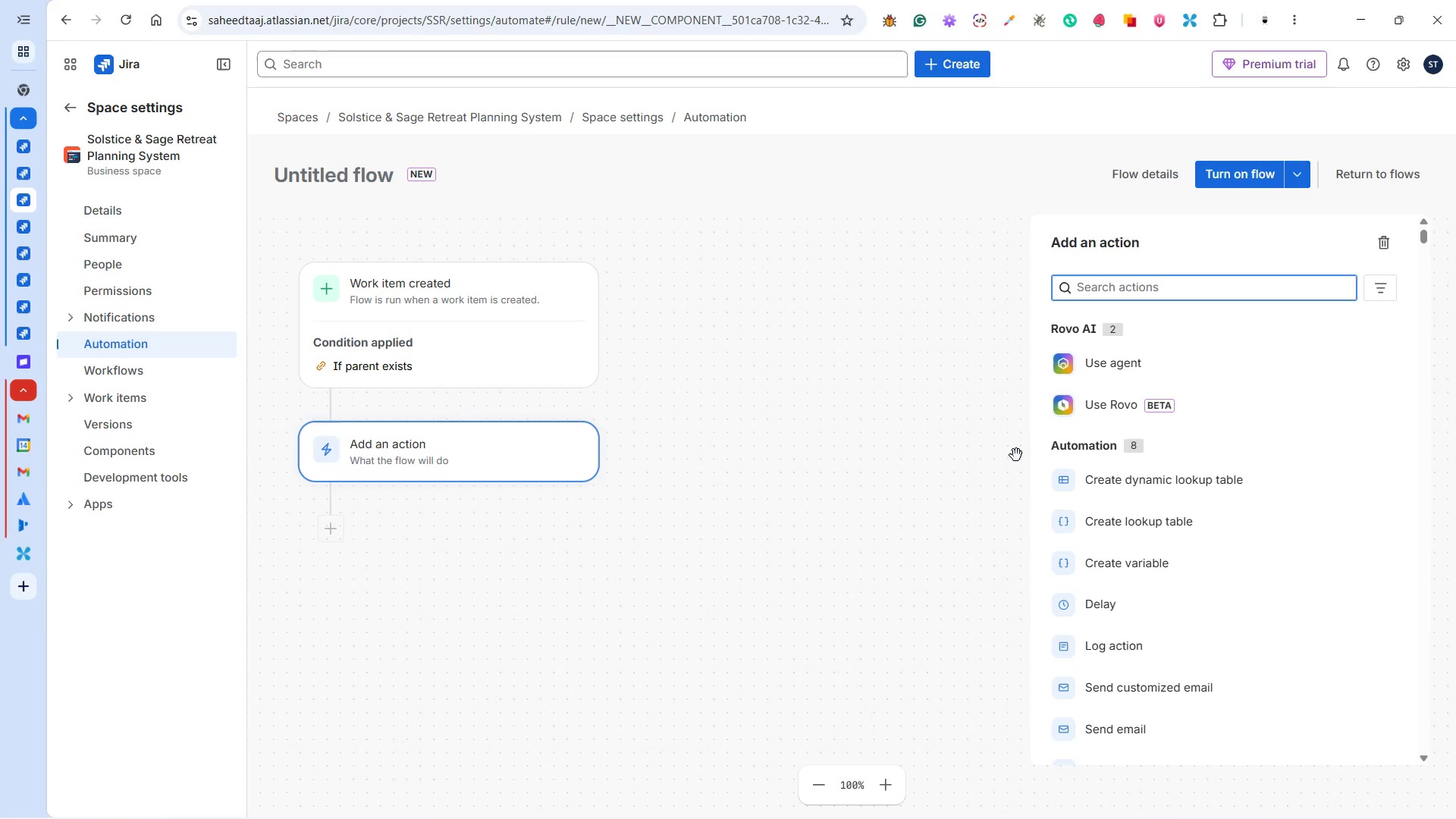 
left_click([582, 426])
 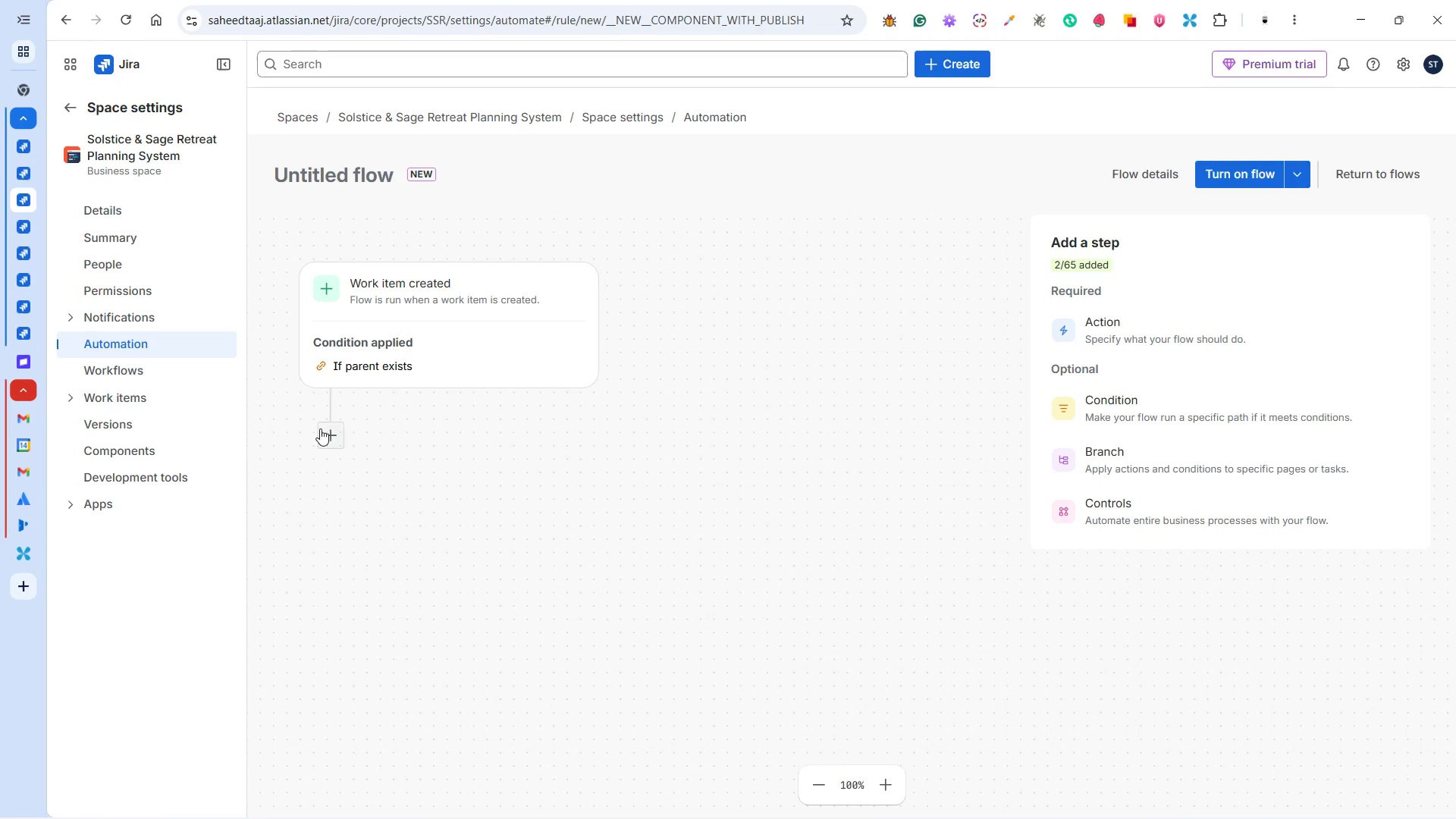 
wait(42.64)
 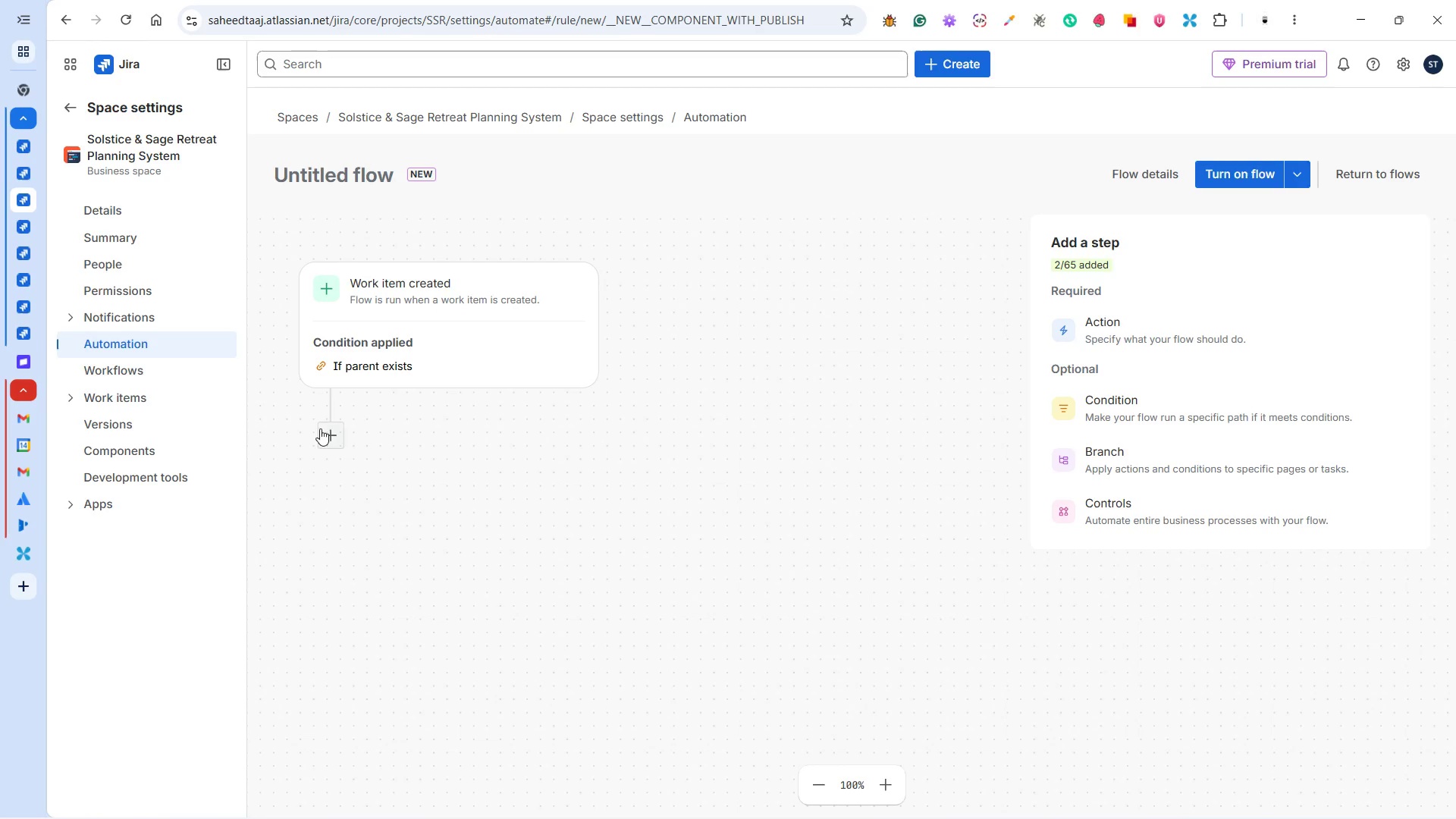 
left_click([330, 436])
 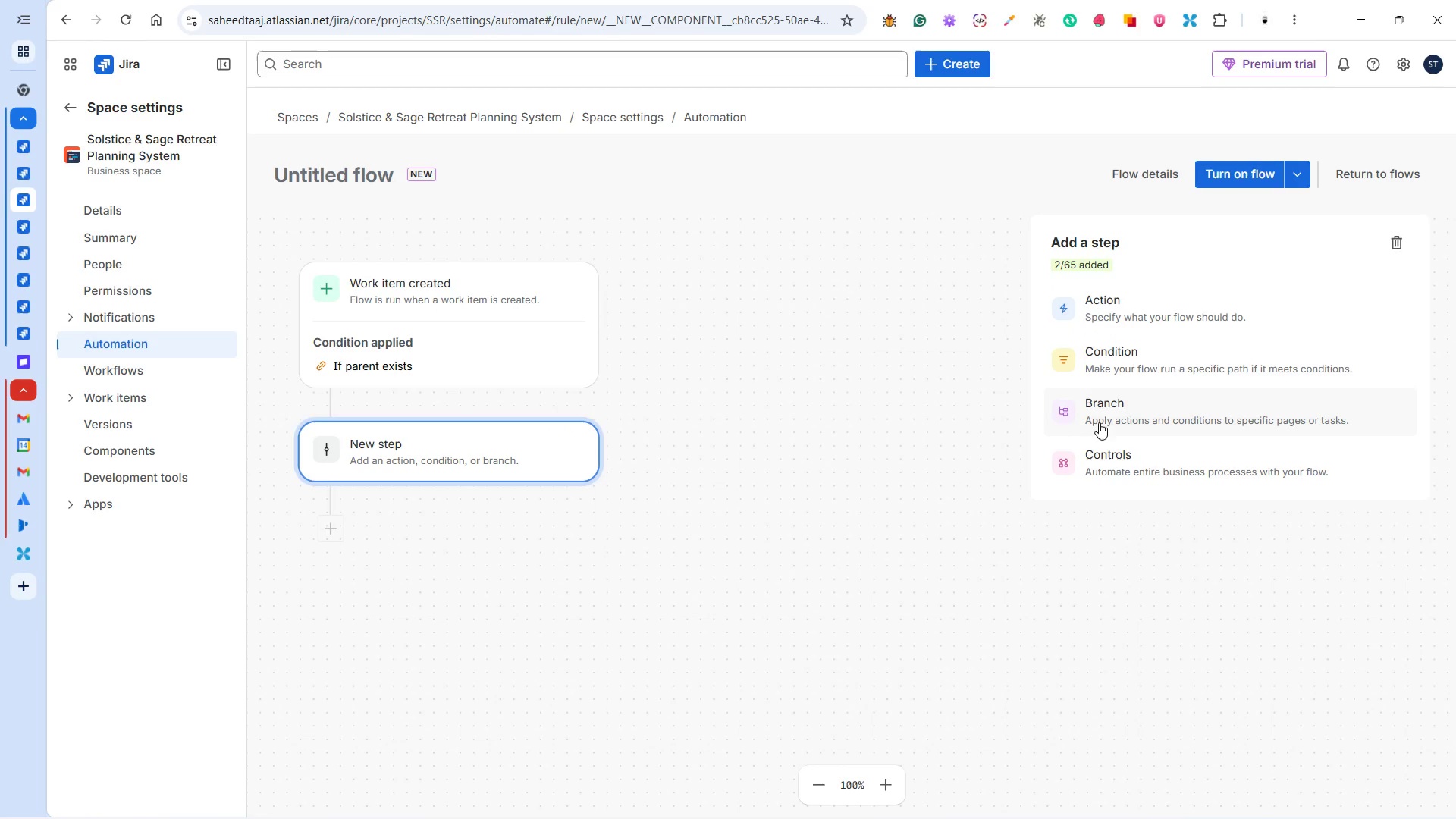 
left_click([1110, 413])
 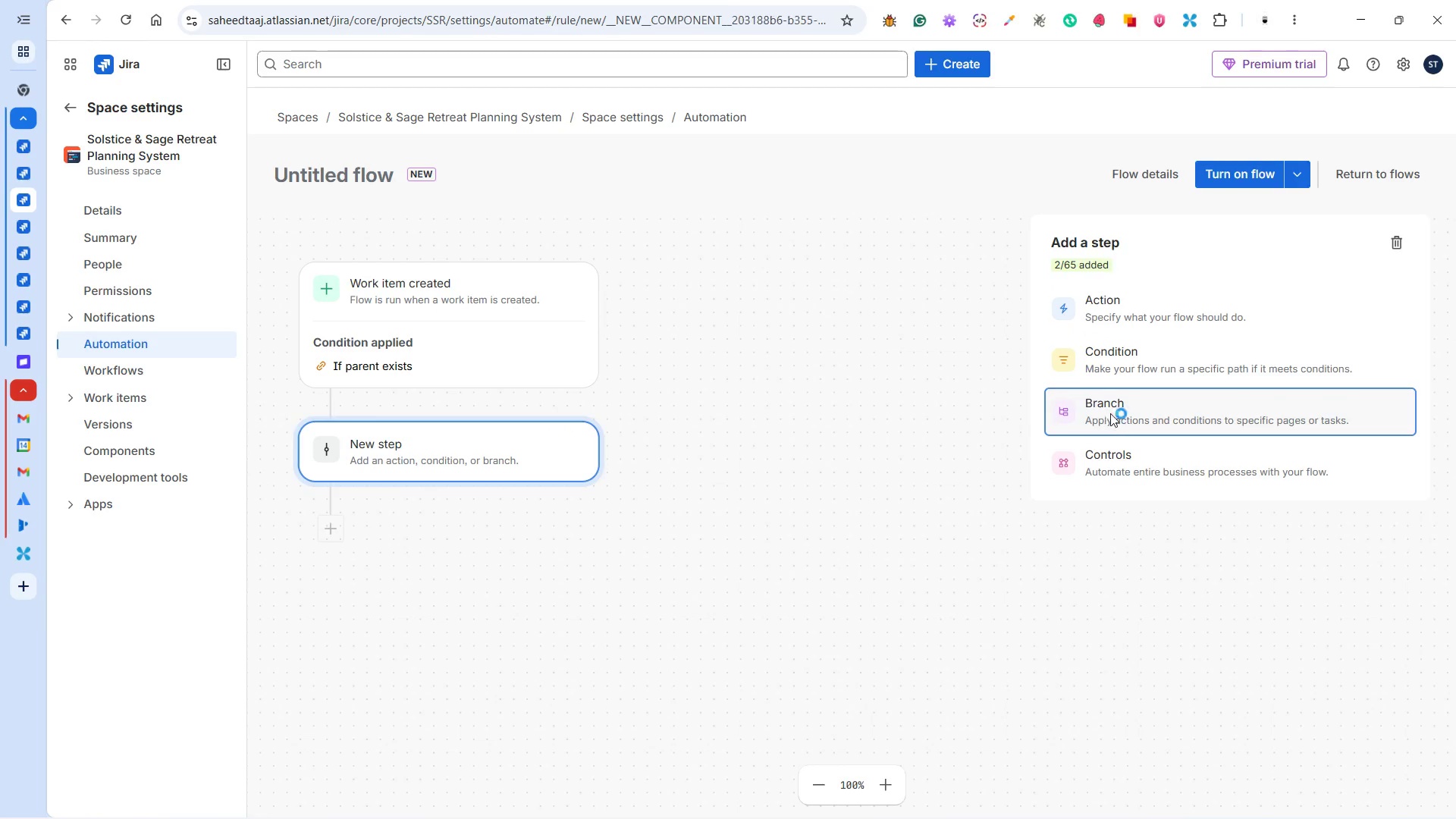 
mouse_move([1094, 416])
 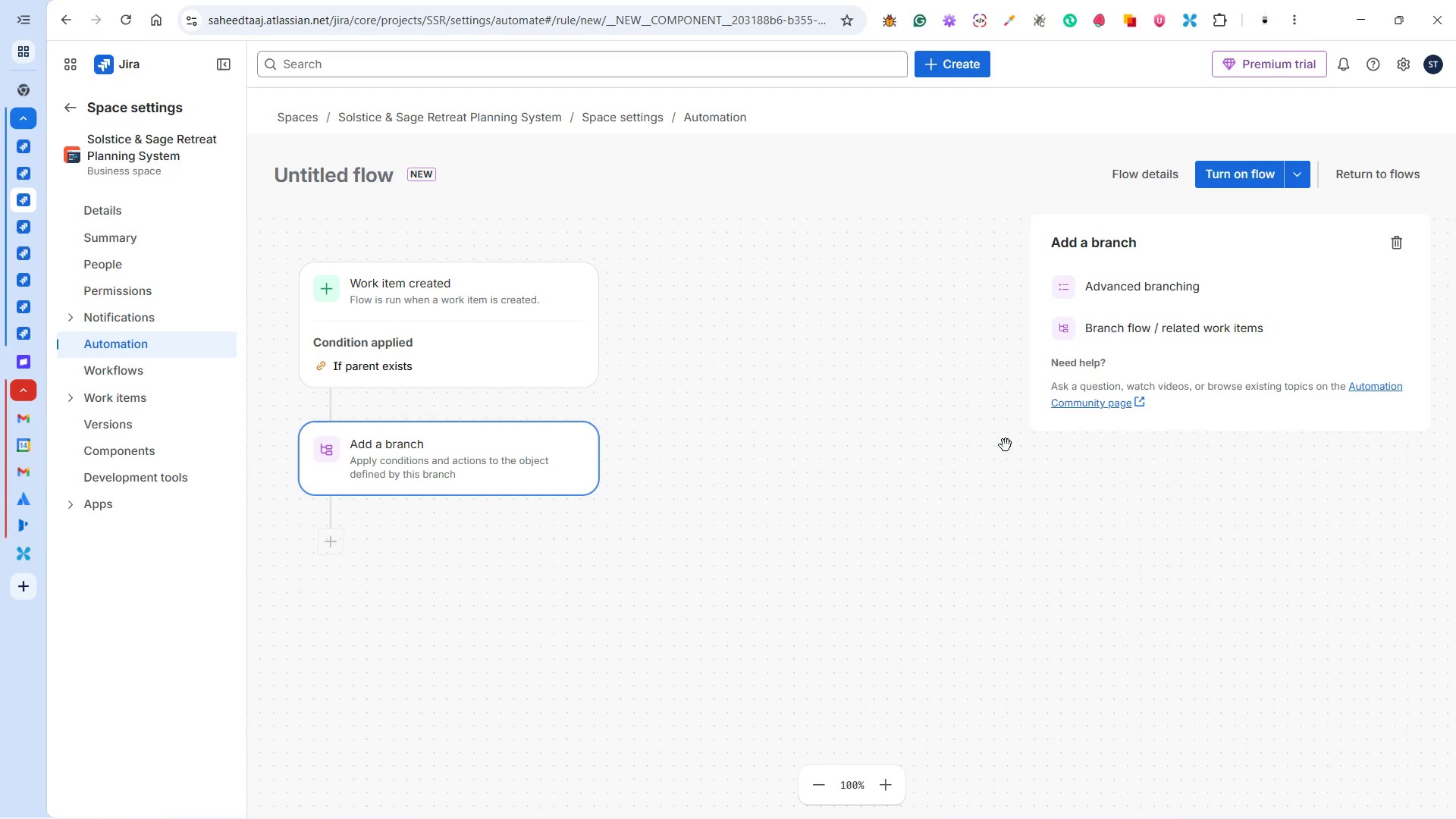 
wait(6.94)
 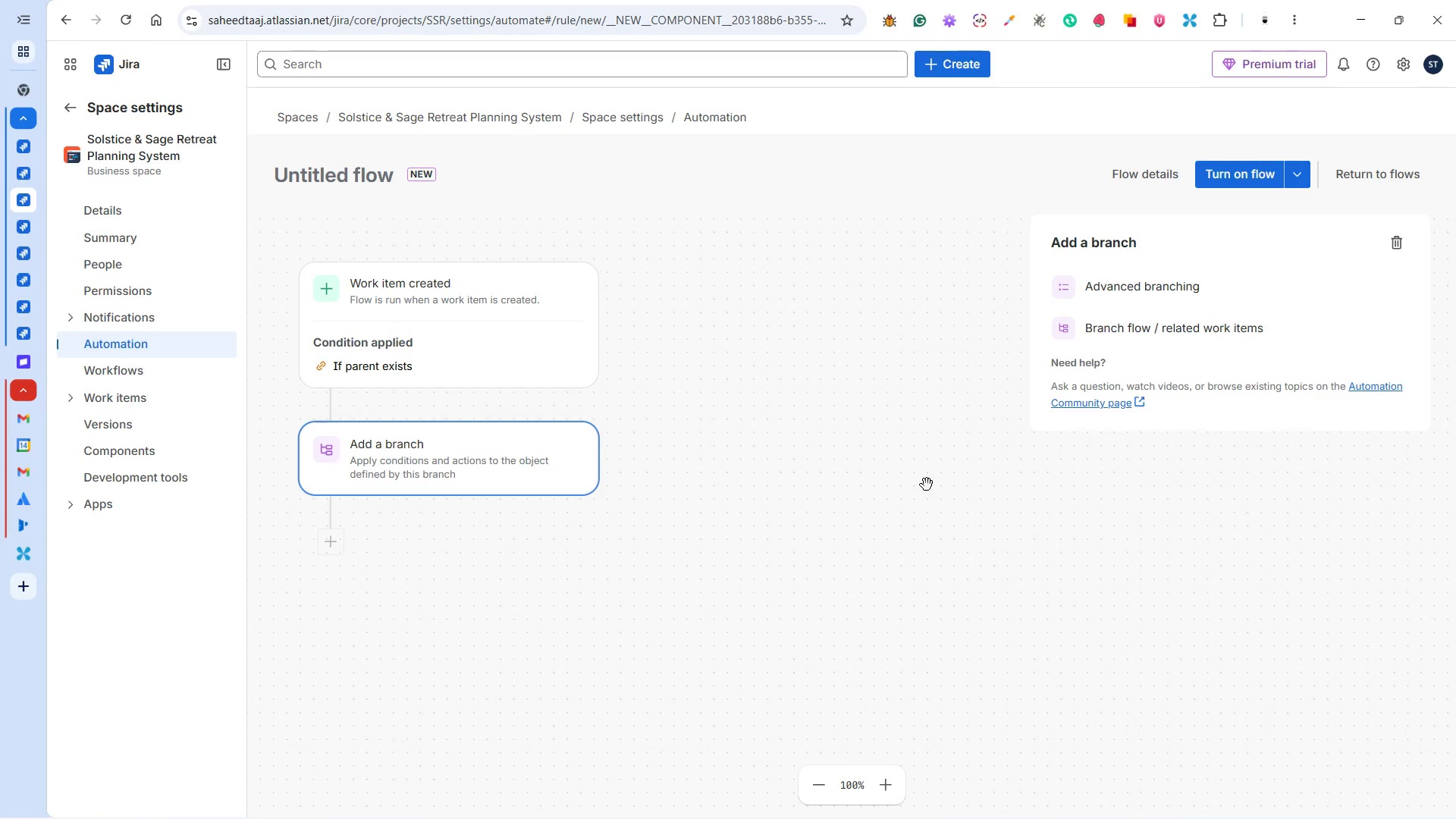 
left_click([1174, 328])
 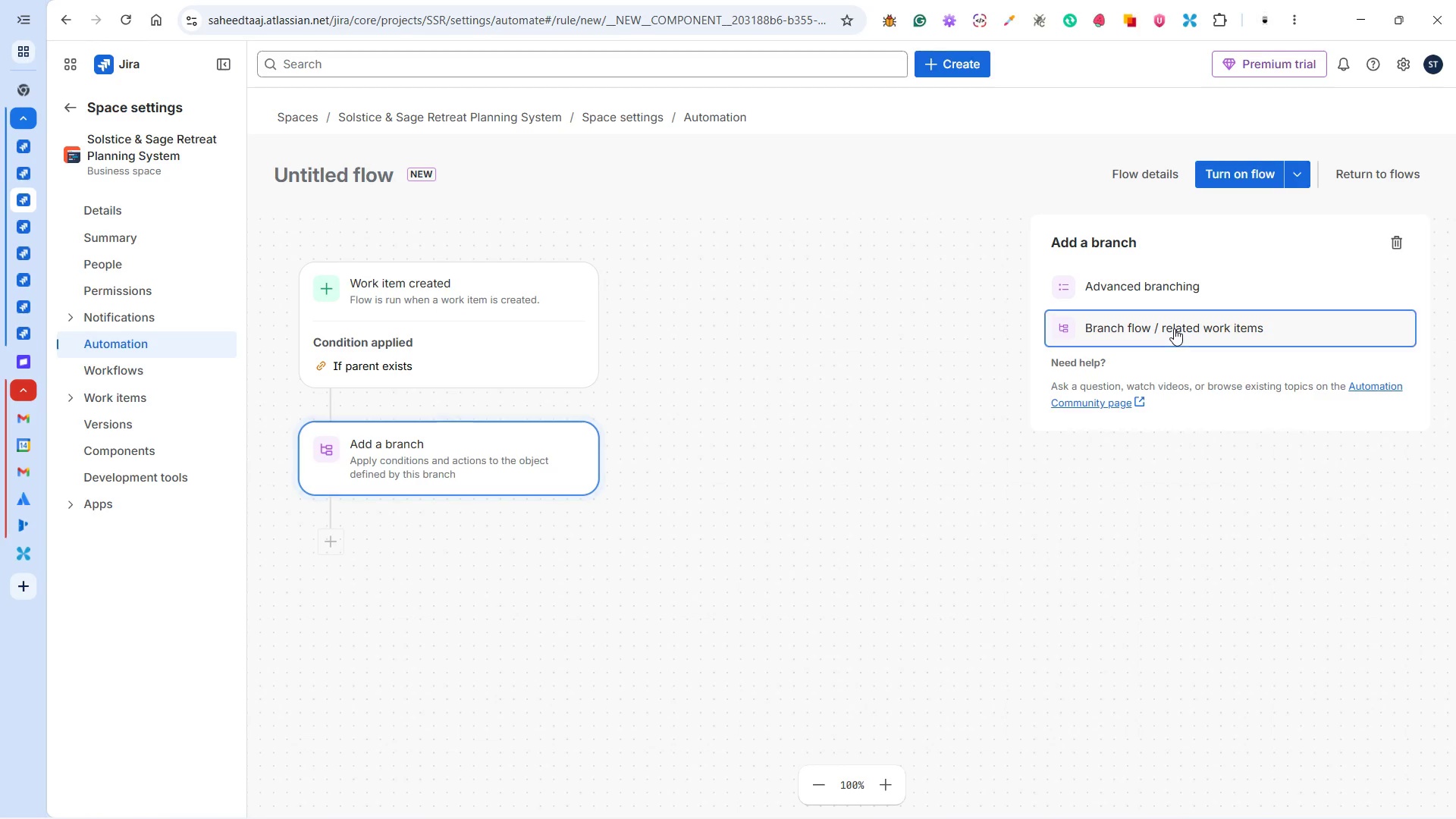 
mouse_move([1172, 347])
 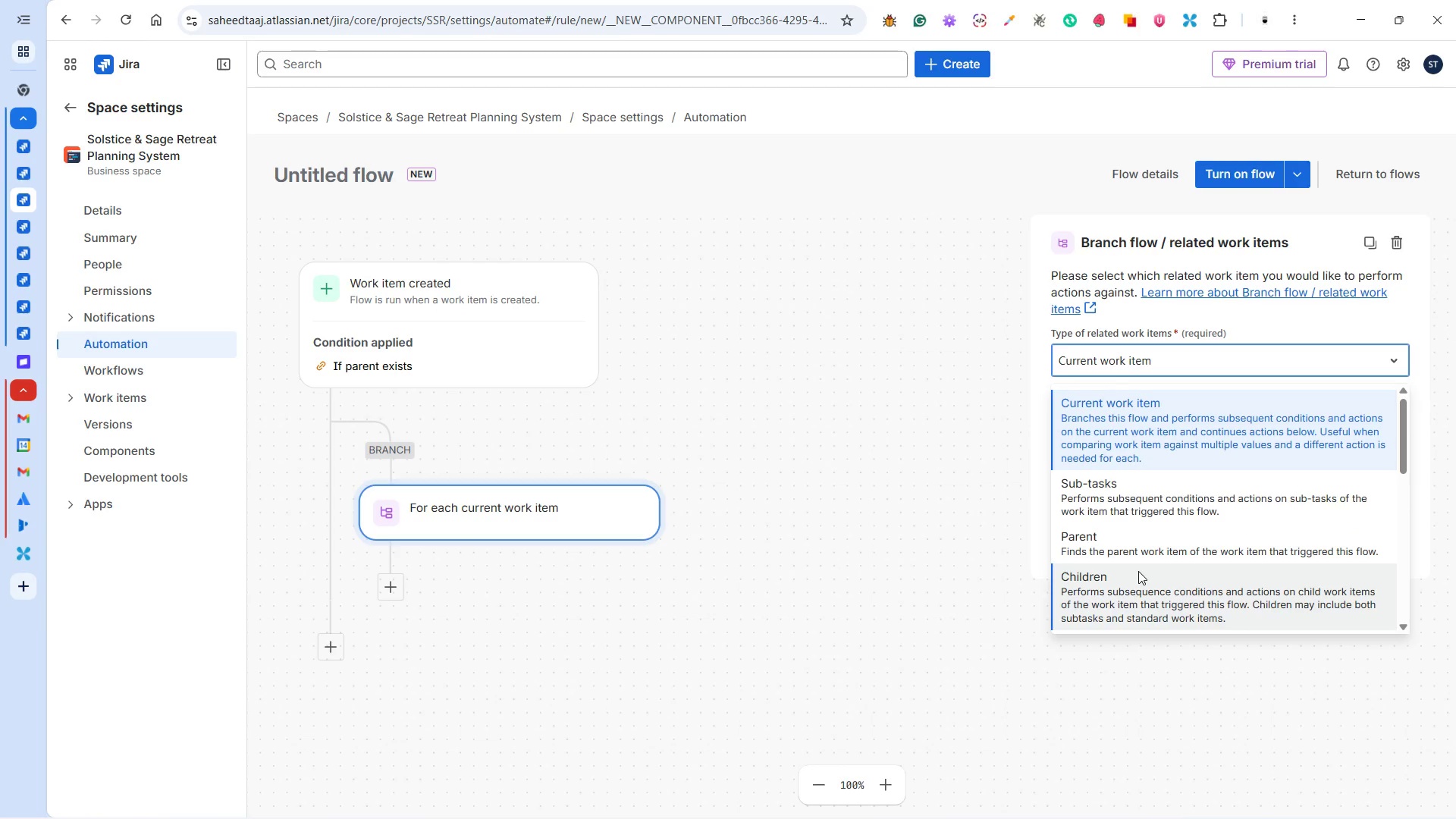 
left_click([1126, 546])
 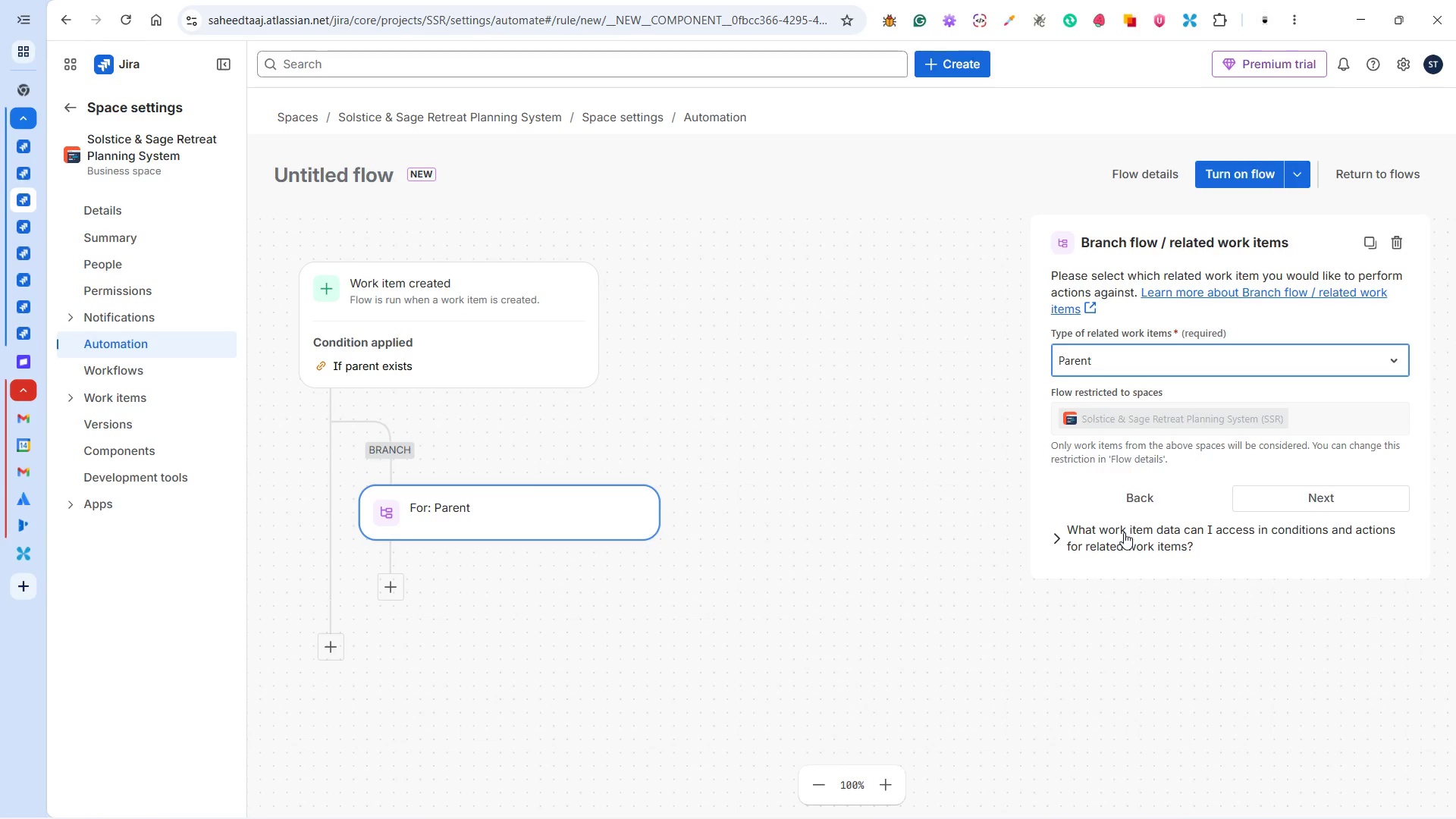 
wait(5.7)
 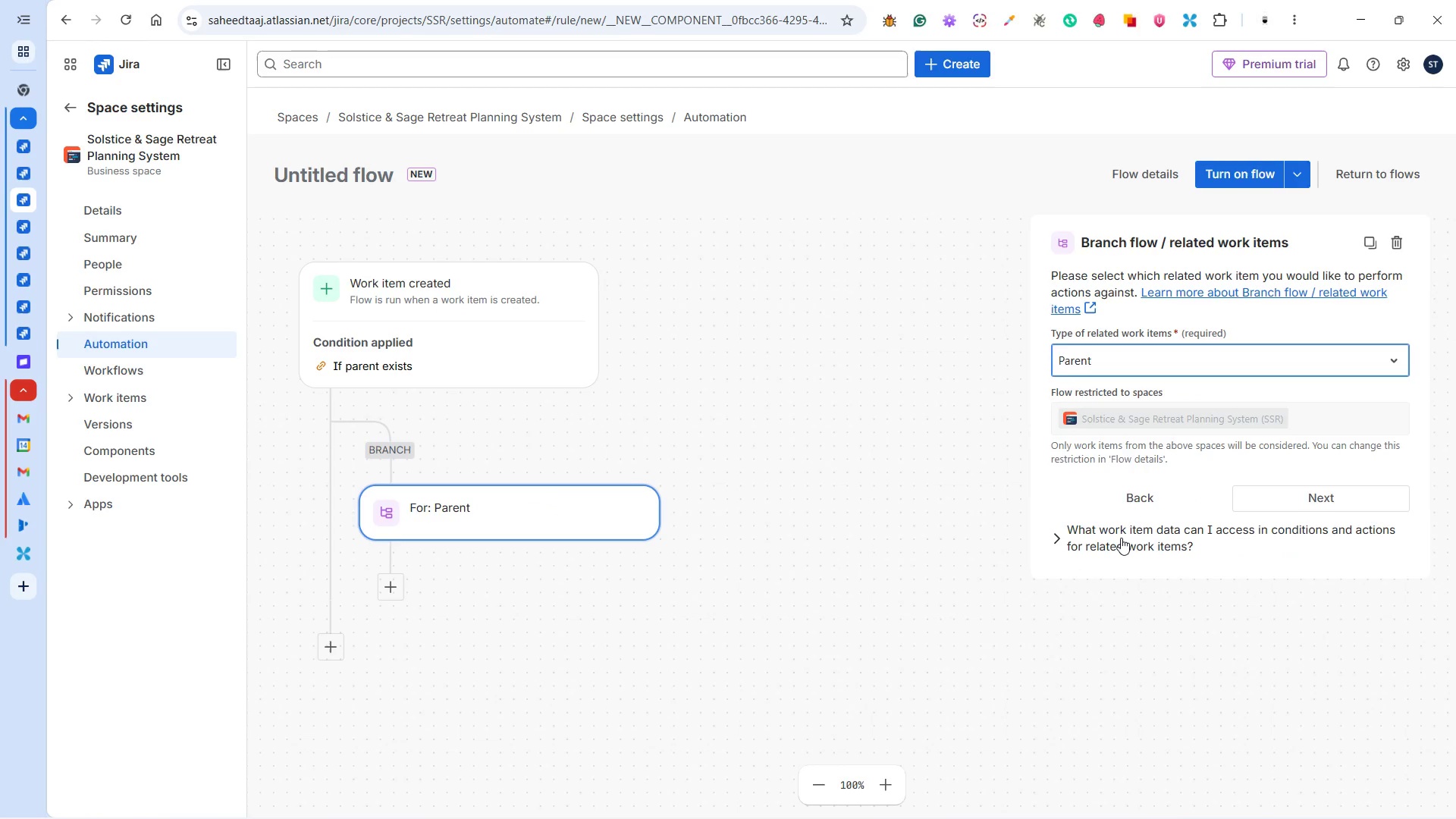 
left_click([1301, 492])
 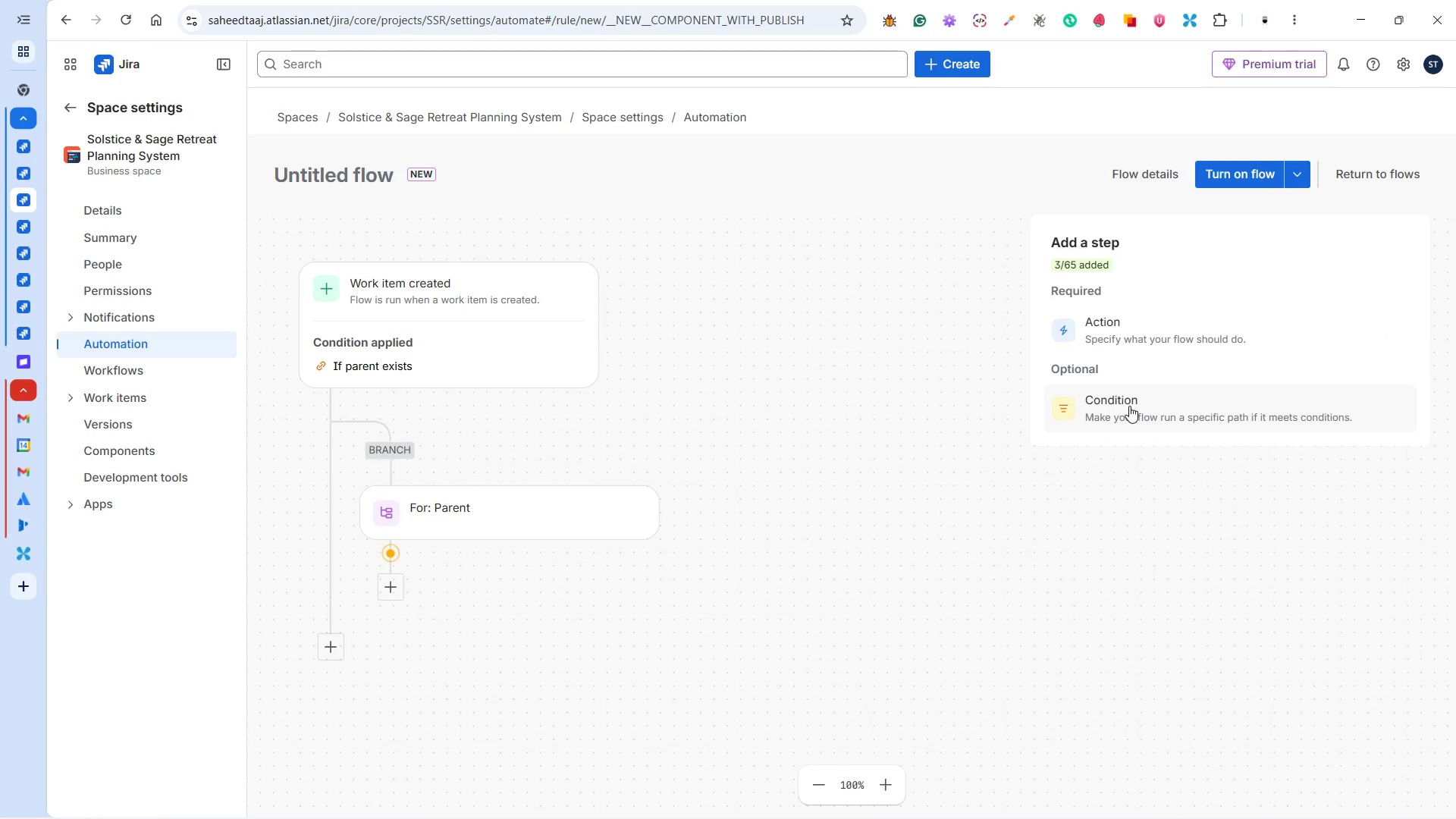 
wait(5.36)
 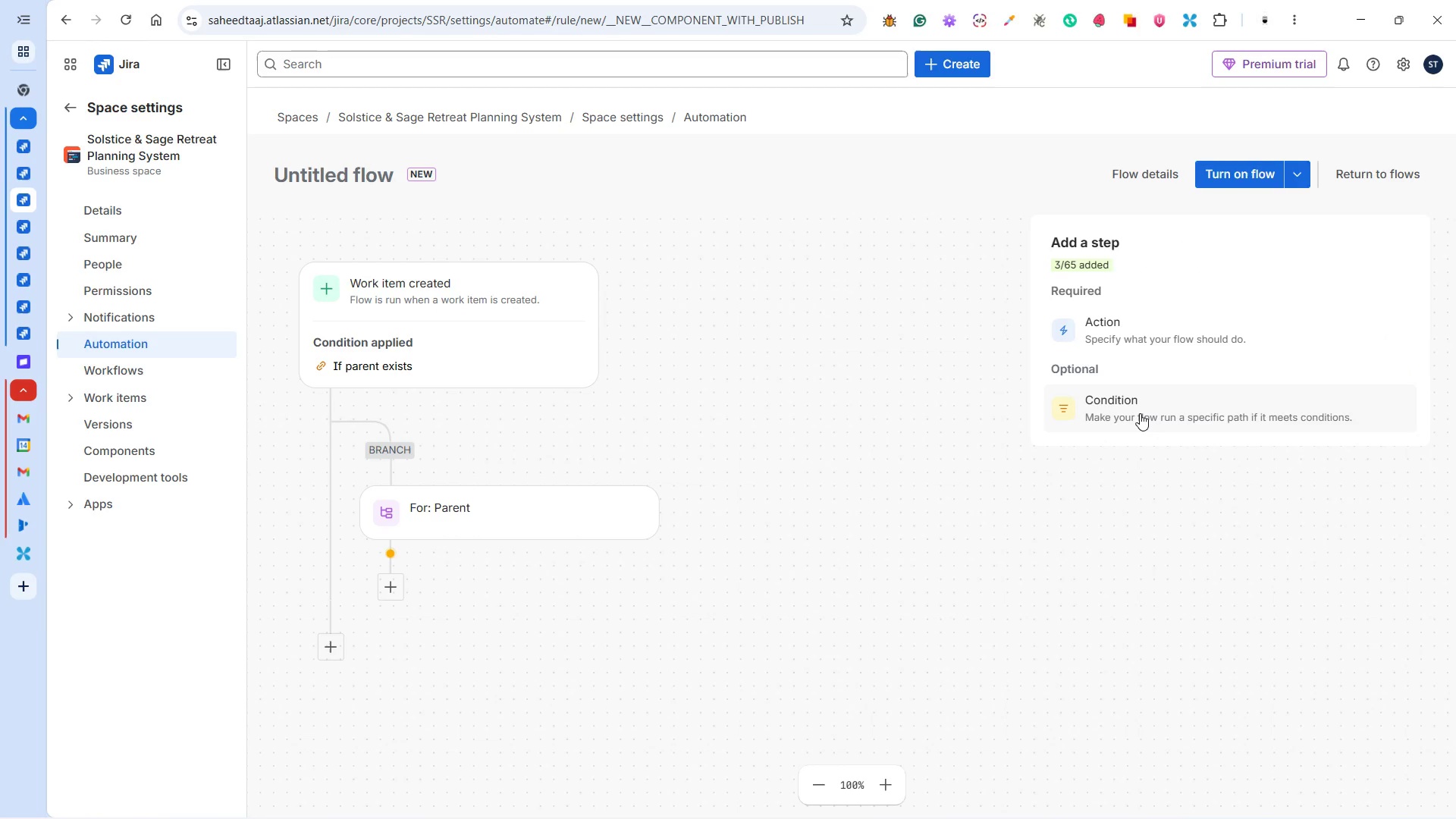 
left_click([1126, 396])
 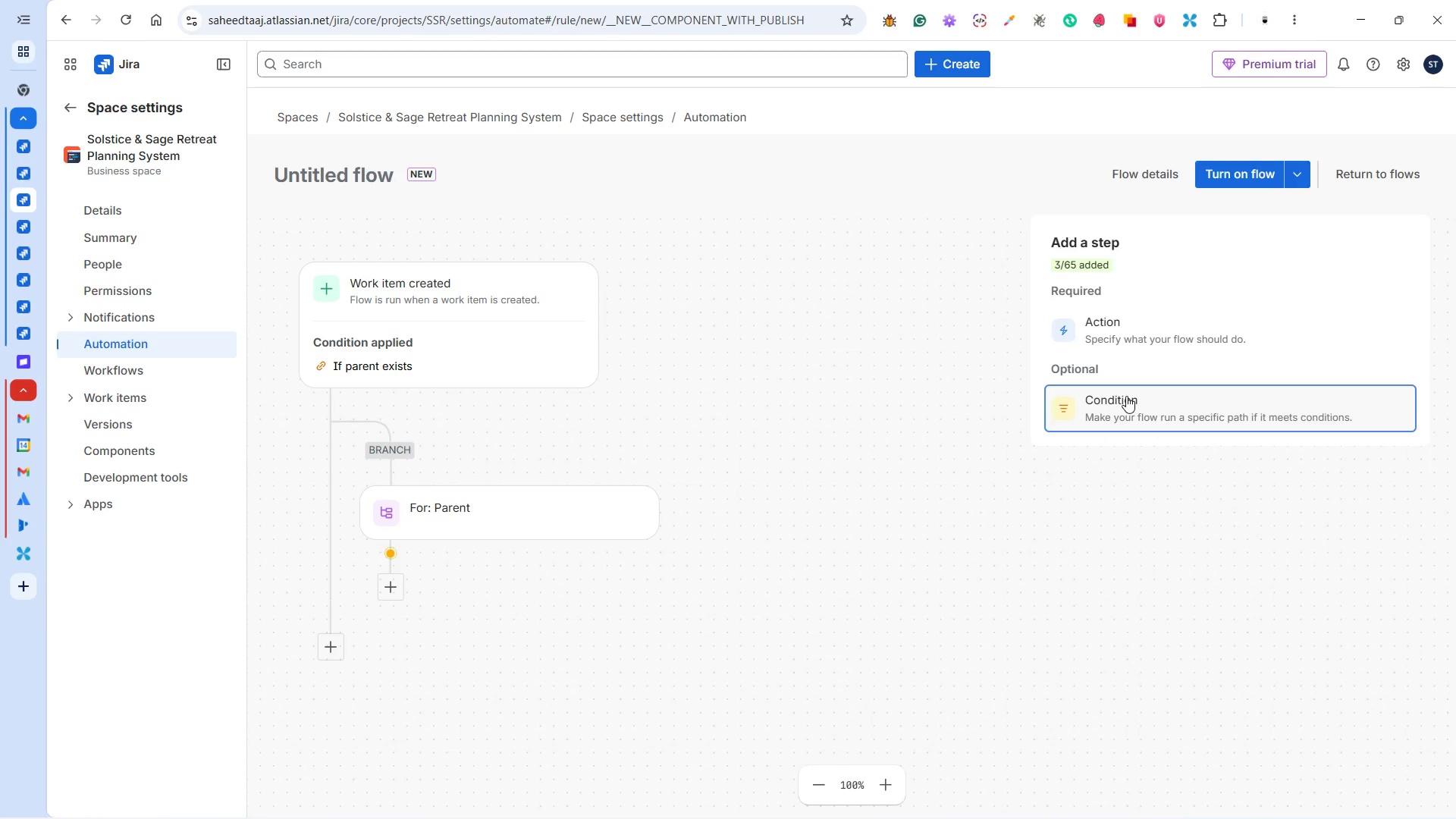 
mouse_move([1143, 400])
 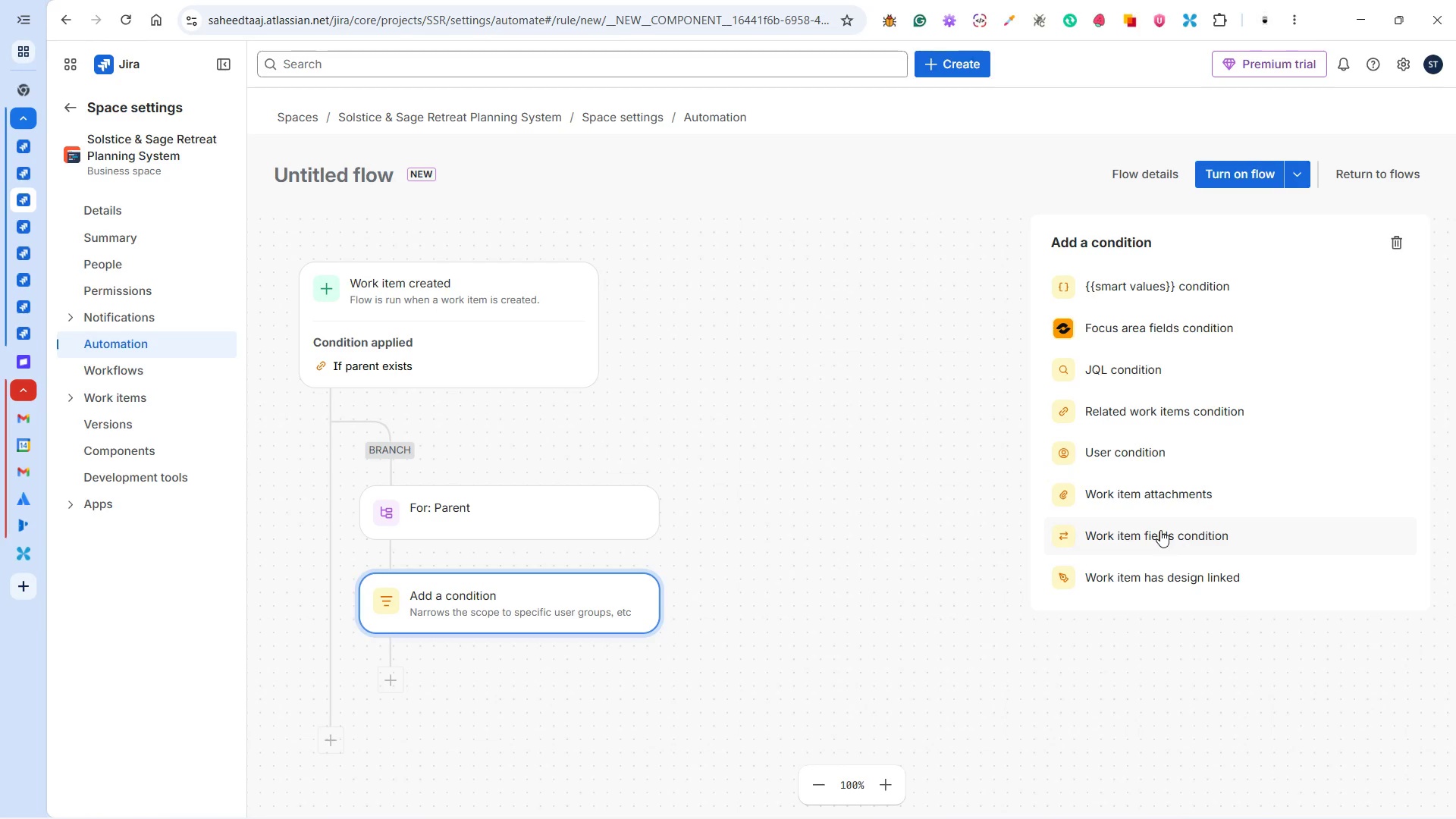 
left_click([1160, 530])
 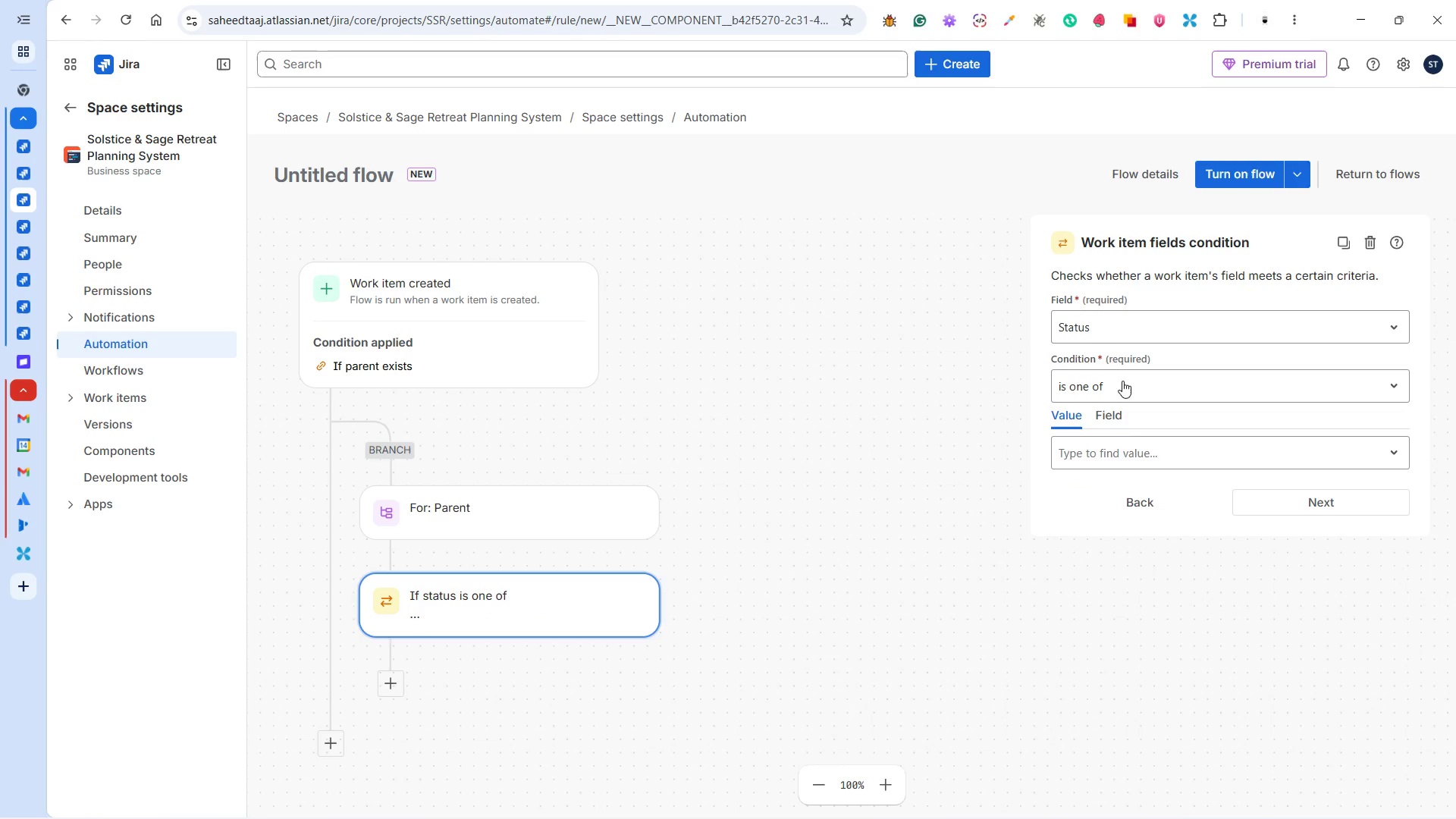 
left_click([1110, 330])
 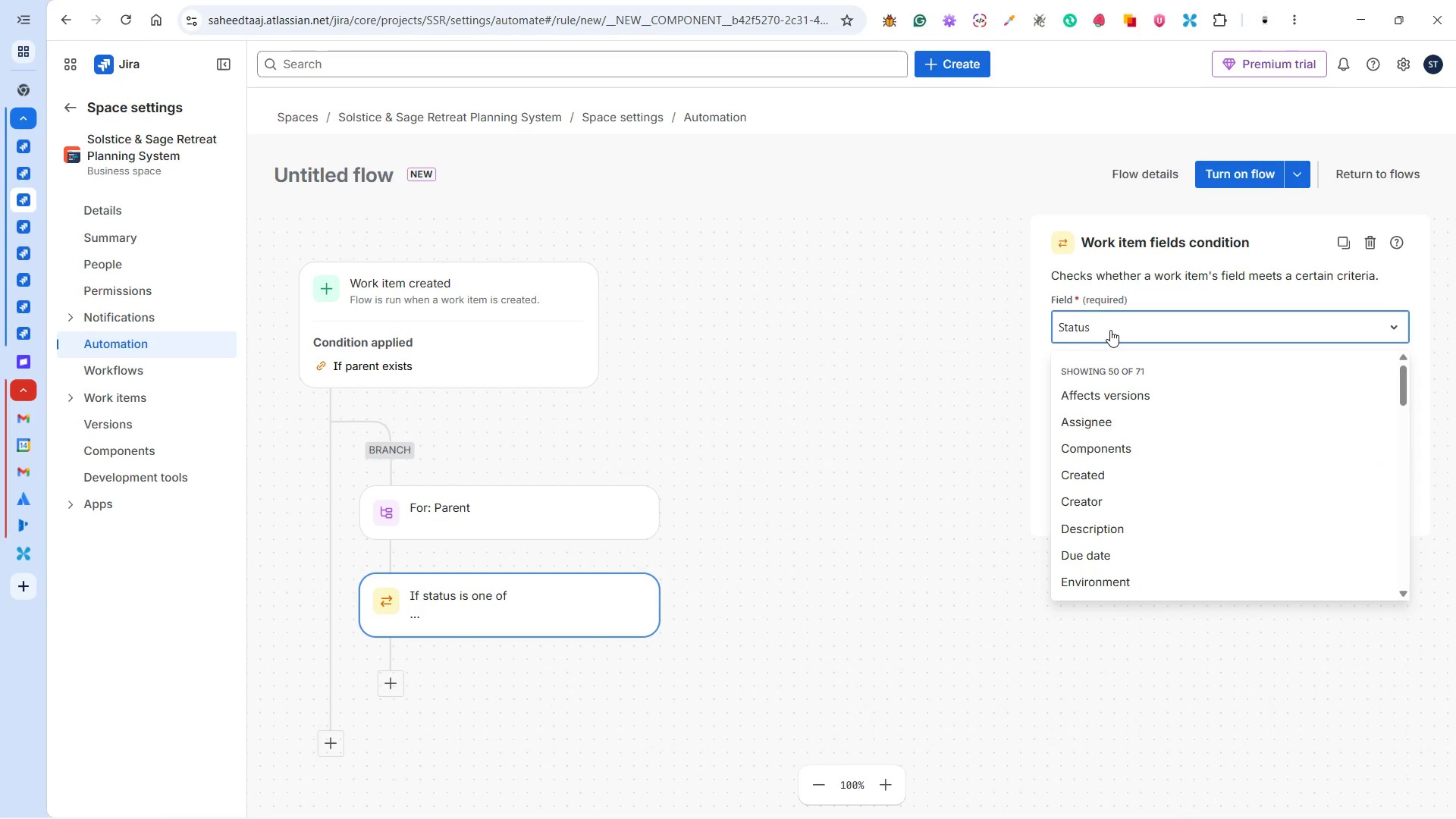 
left_click([1110, 330])
 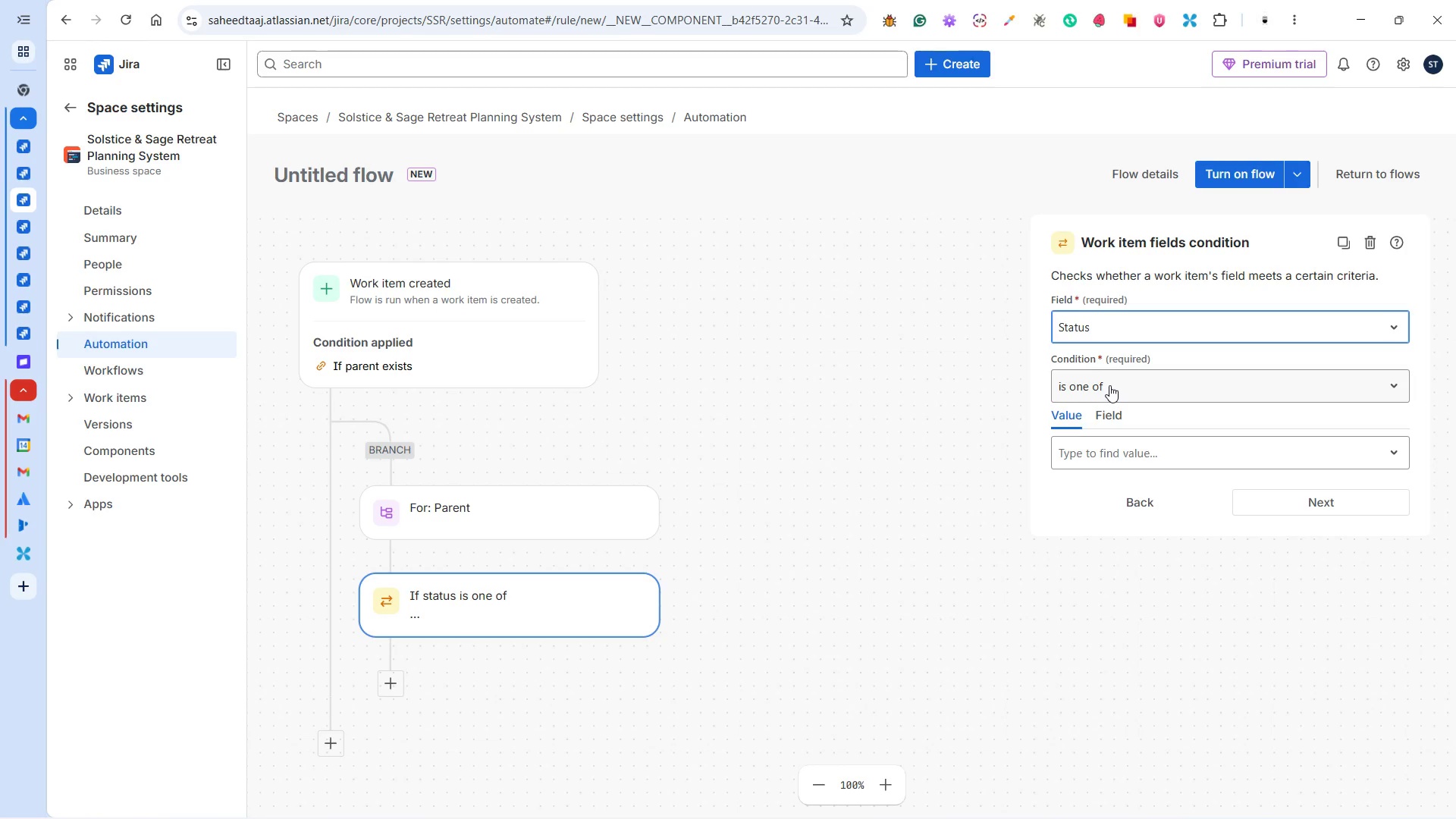 
wait(6.75)
 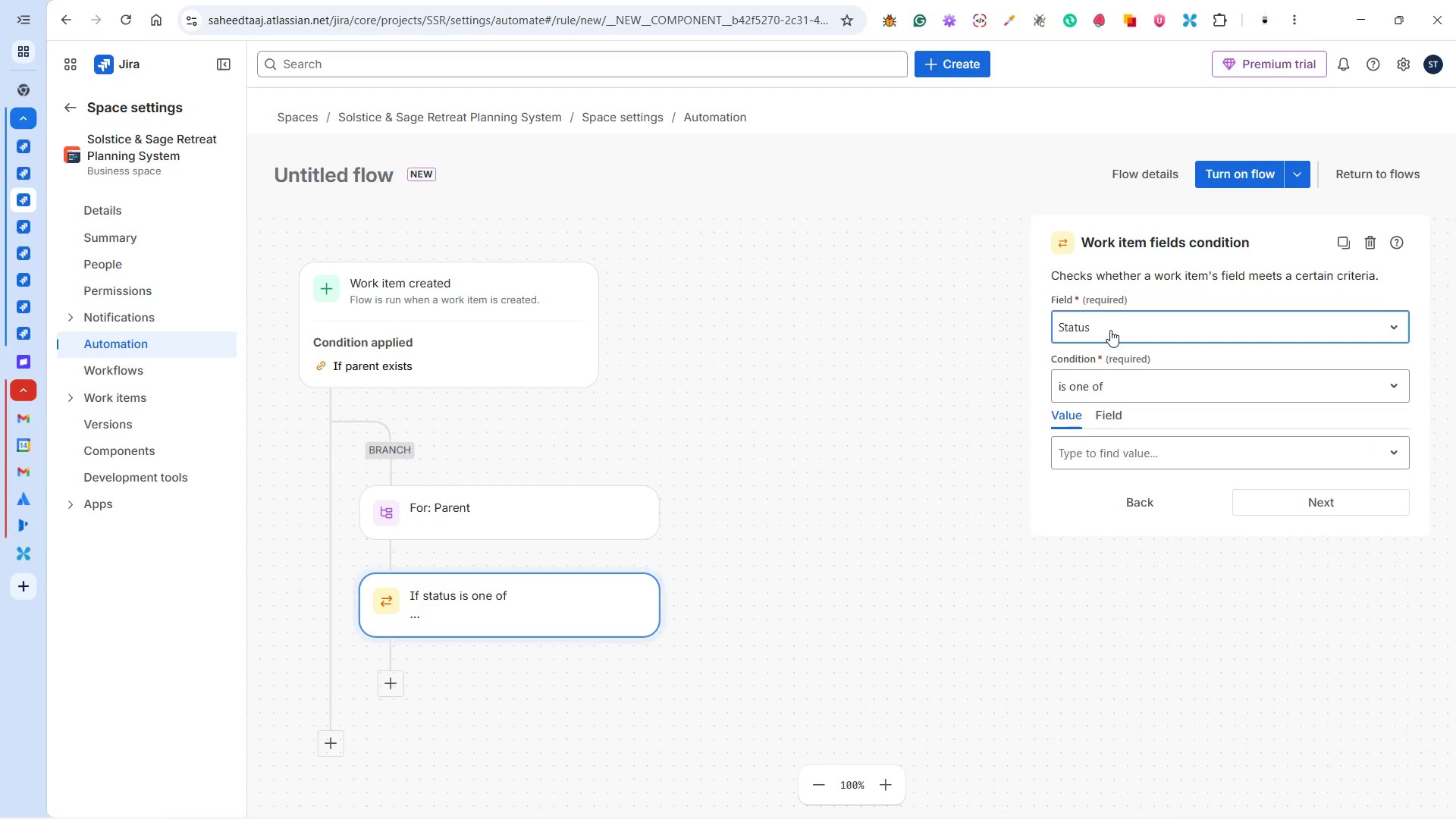 
left_click([1109, 385])
 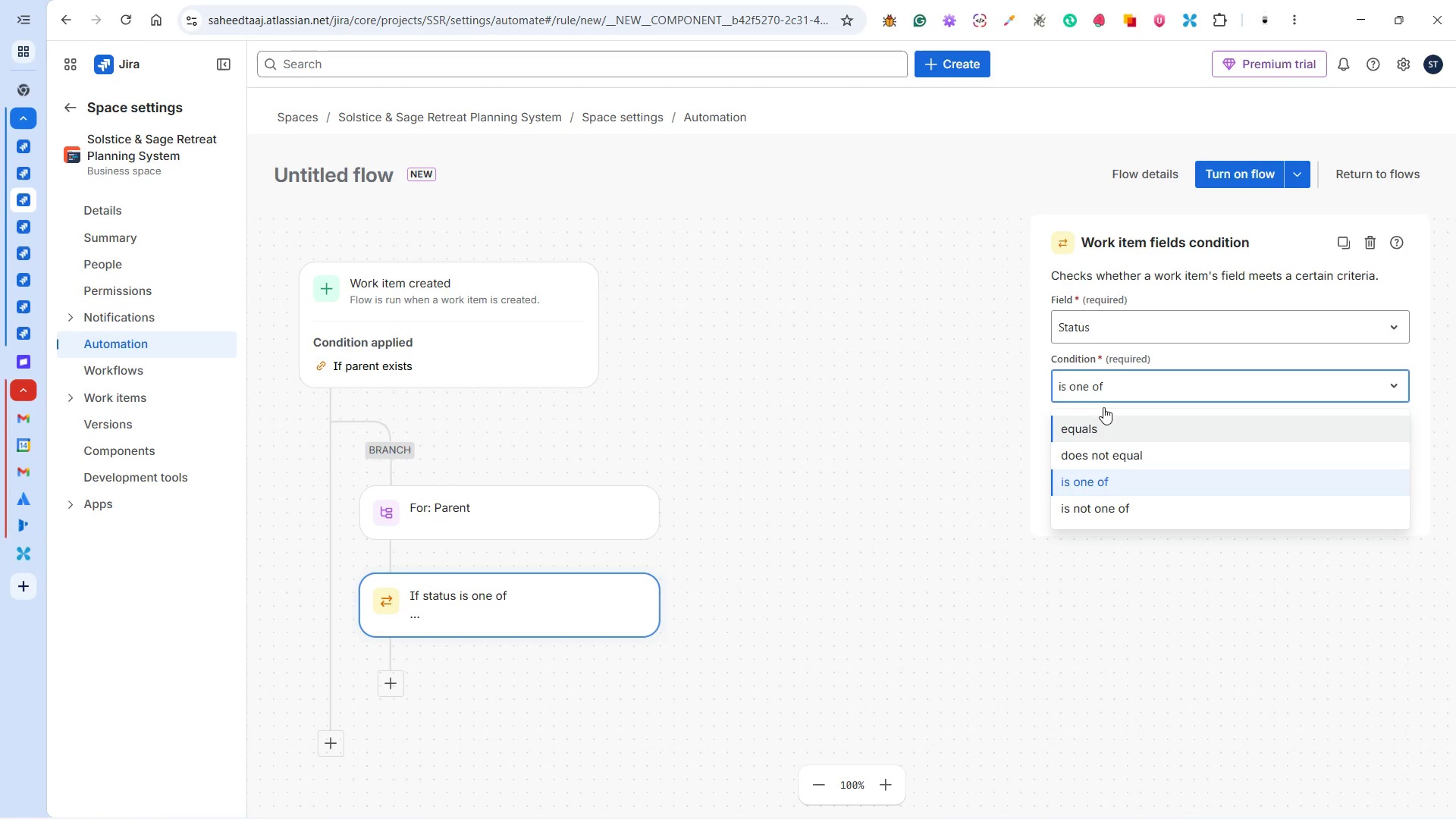 
left_click([1108, 419])
 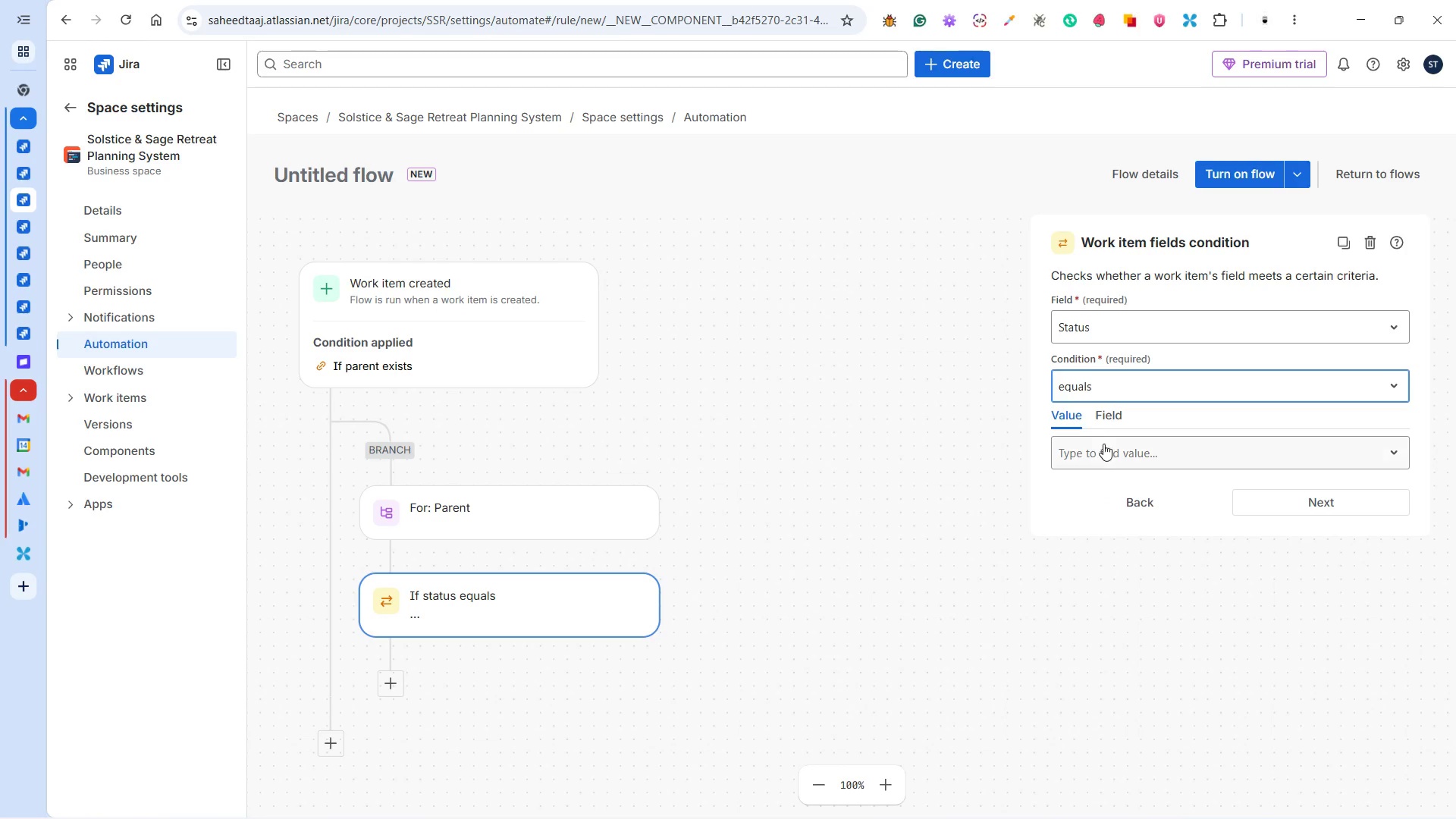 
left_click([1103, 447])
 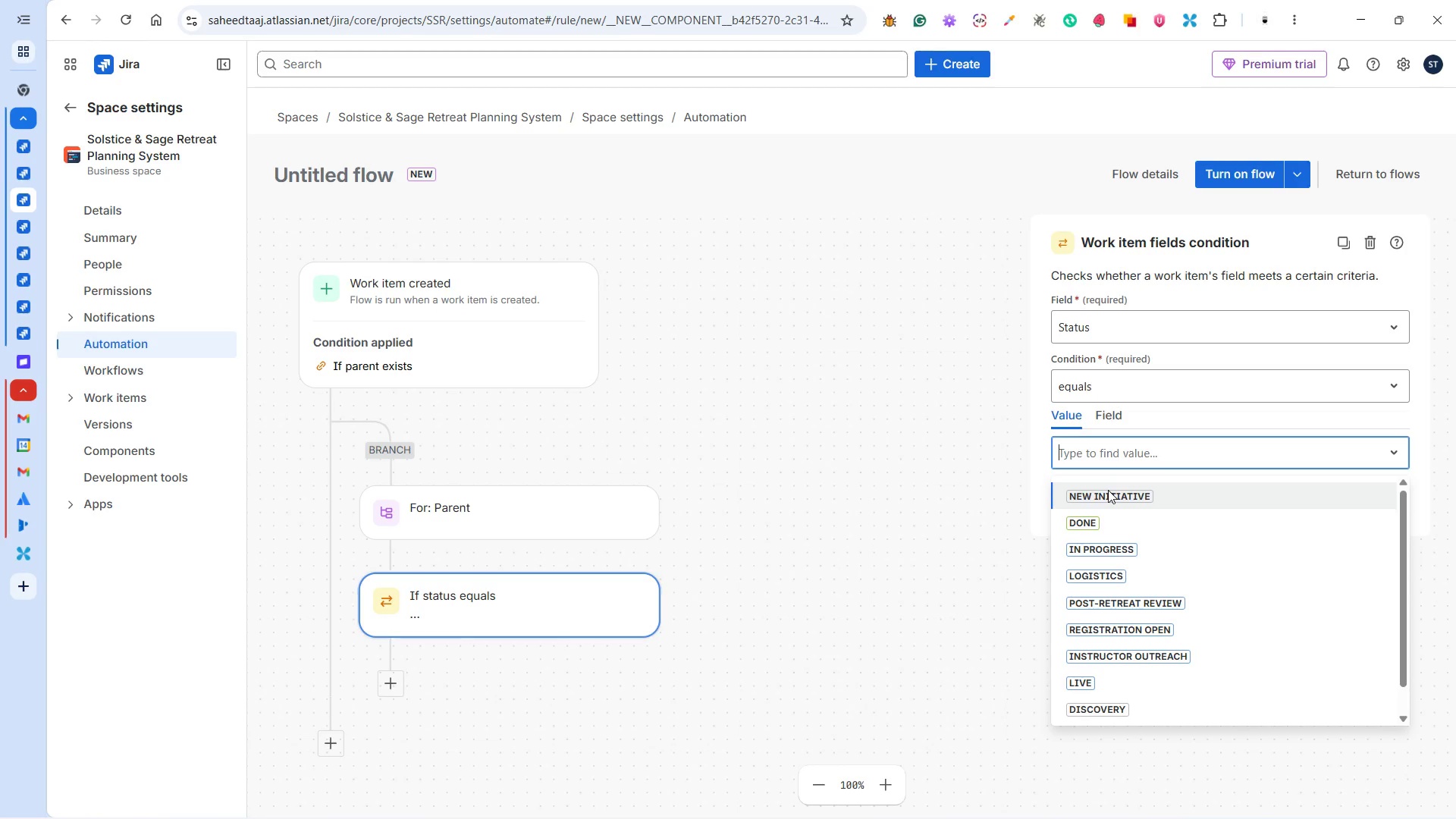 
left_click([1108, 490])
 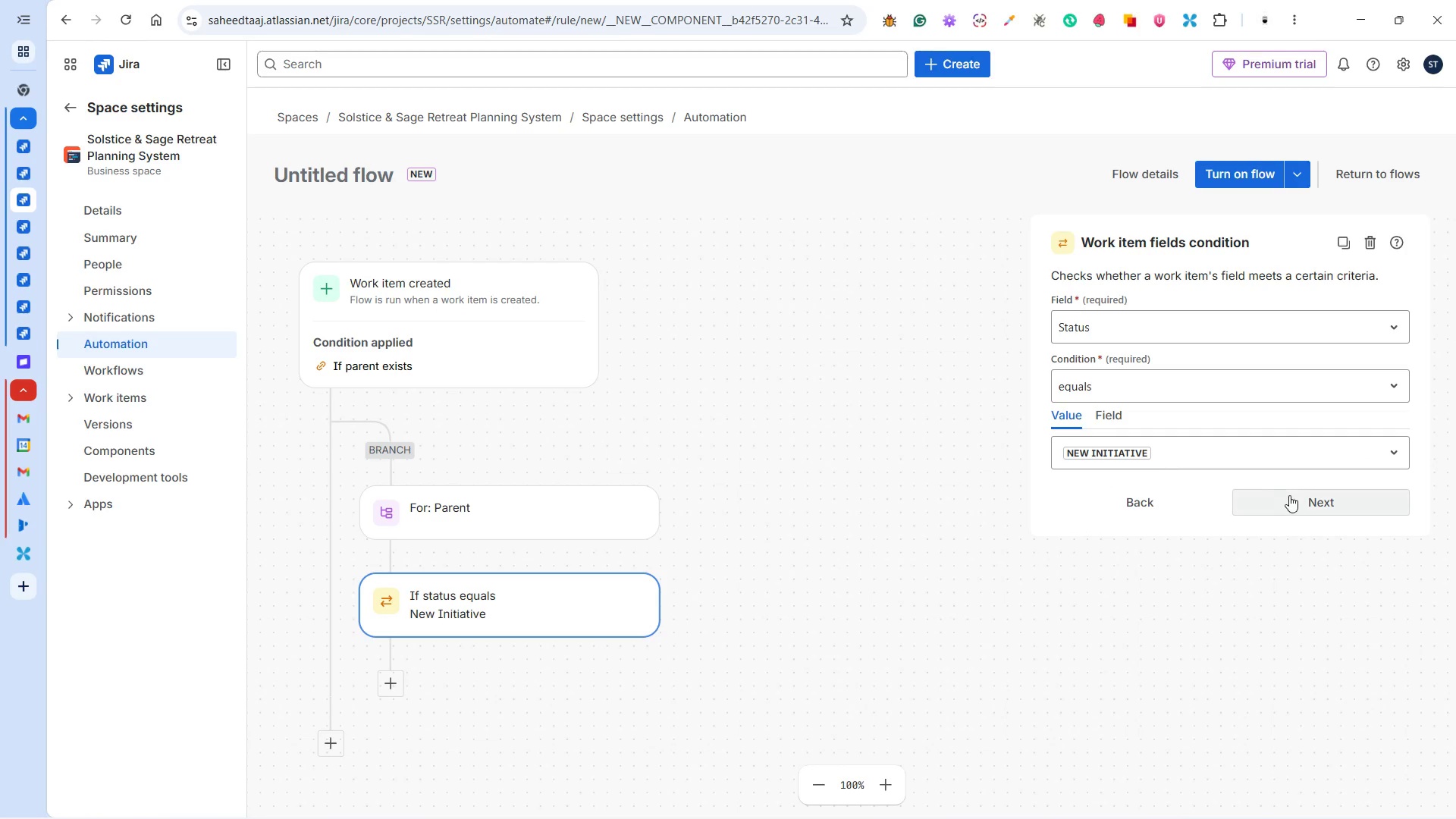 
wait(5.91)
 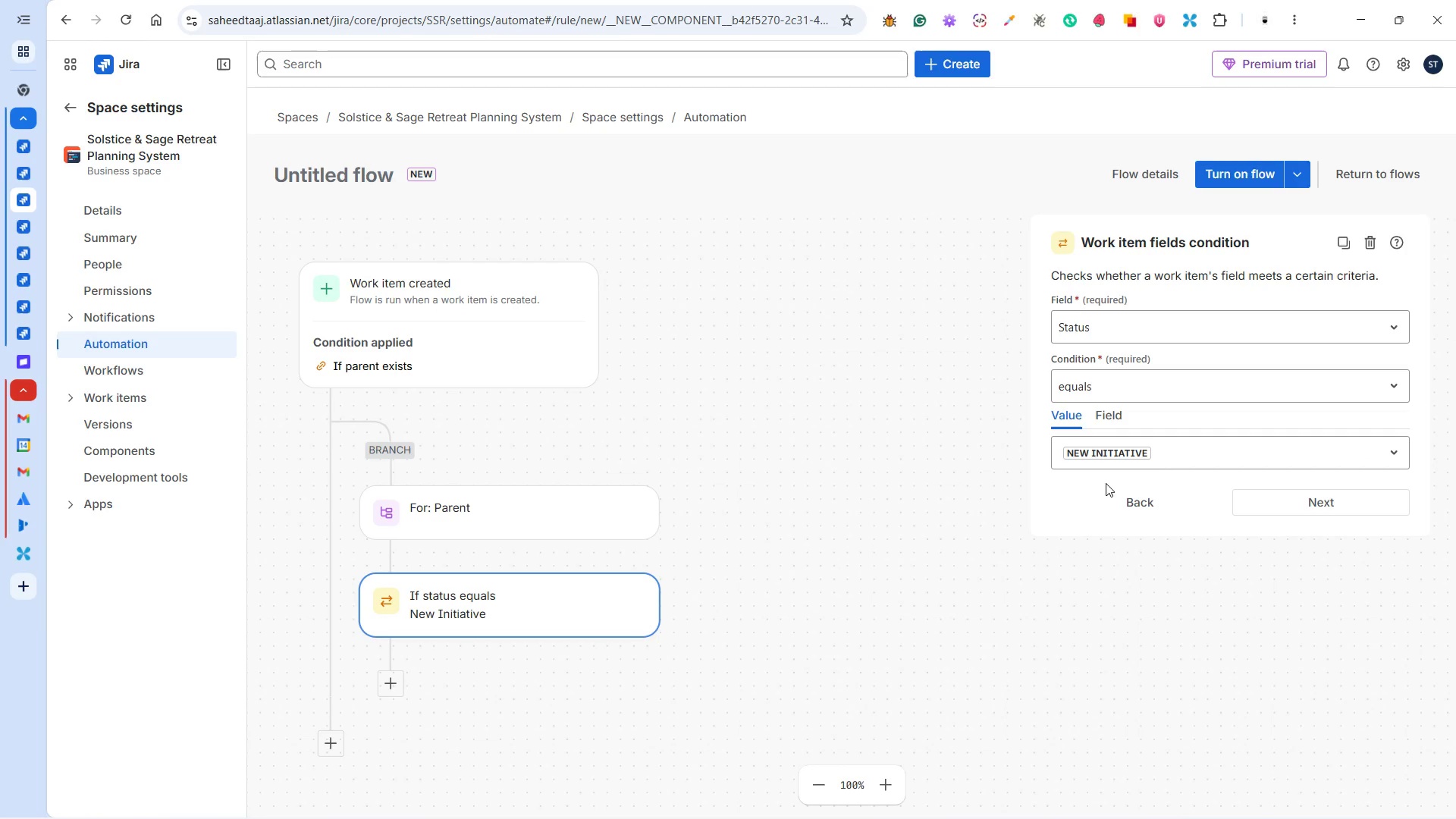 
left_click([1301, 497])
 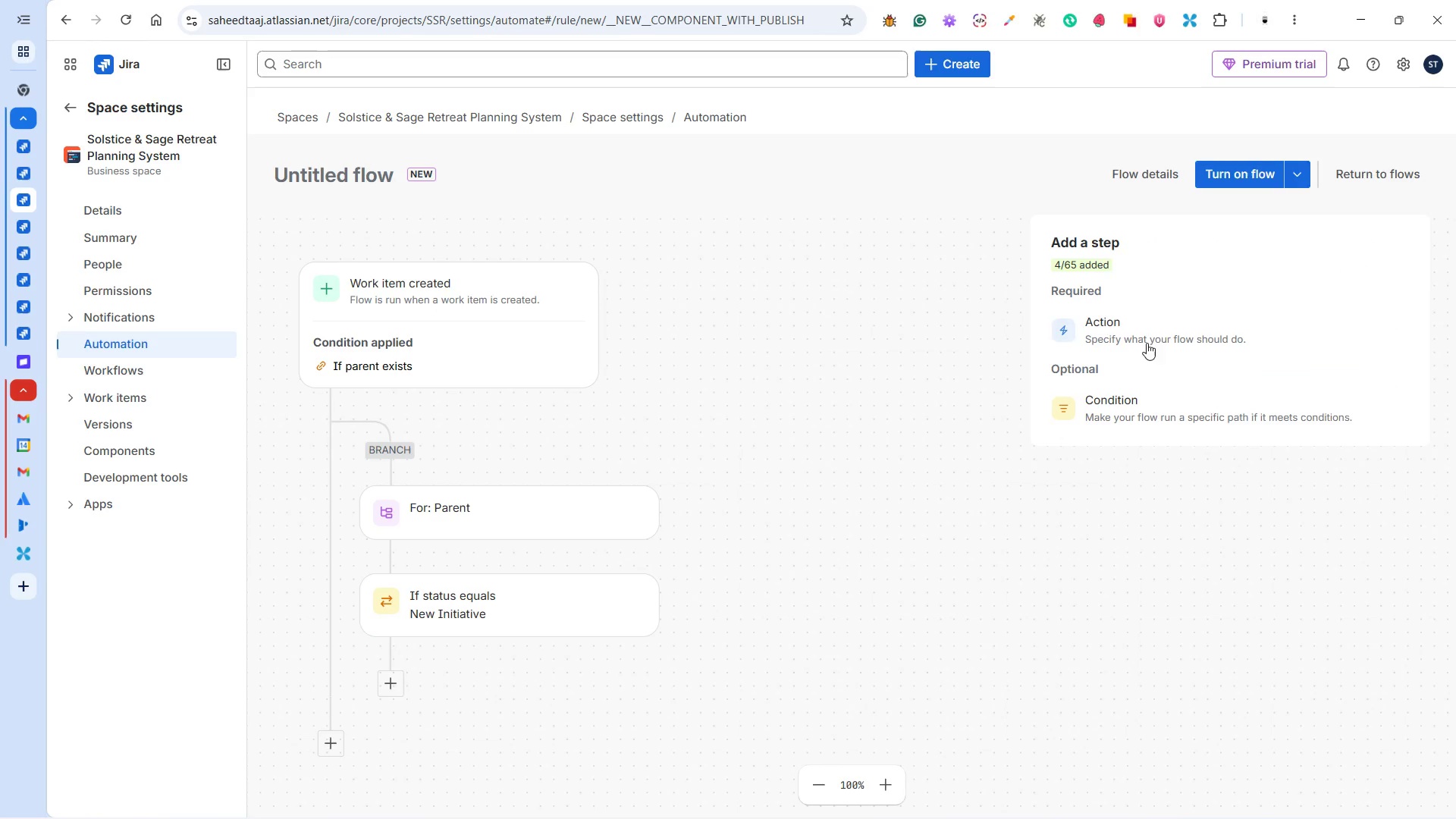 
wait(5.81)
 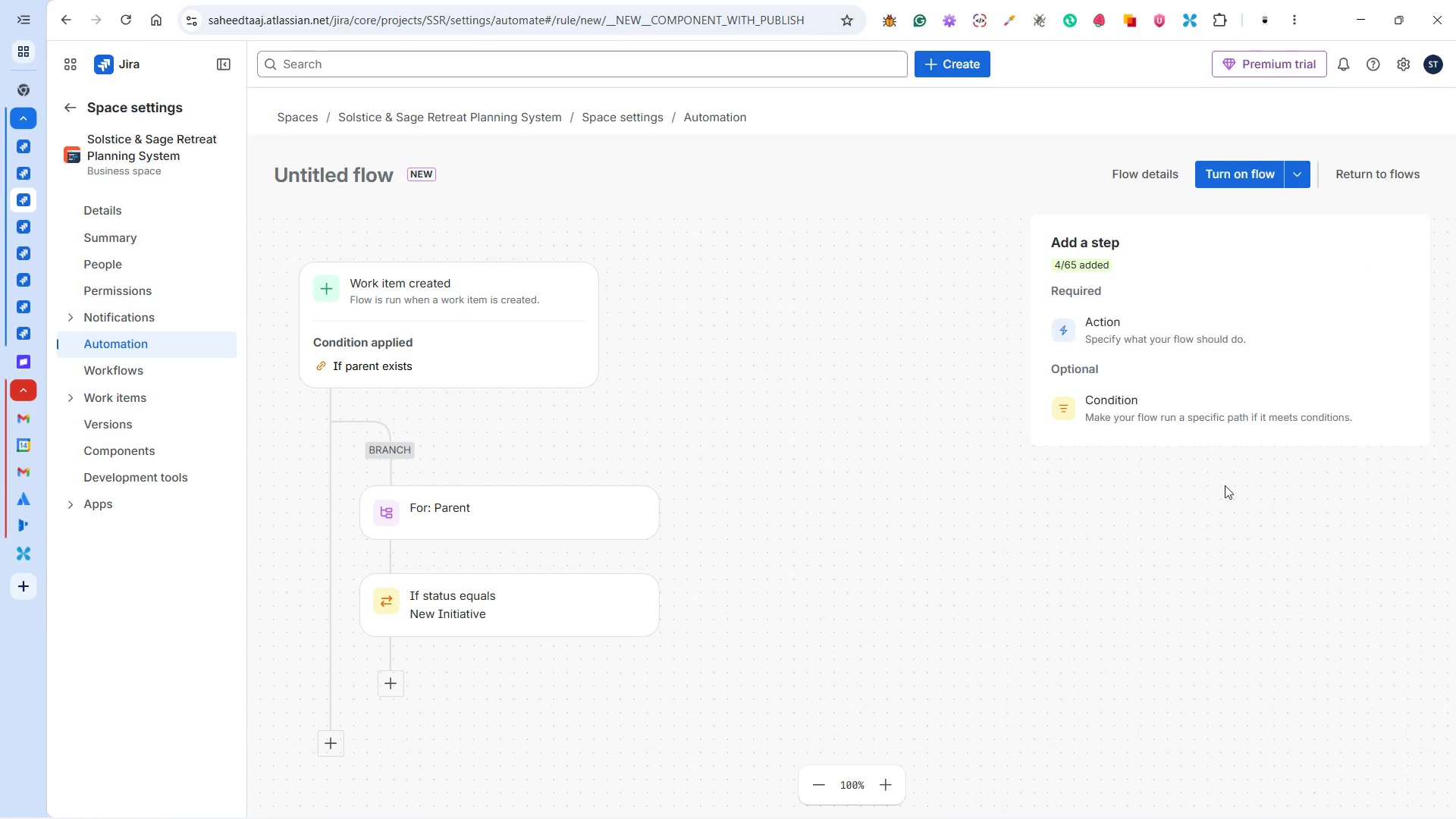 
left_click([1145, 333])
 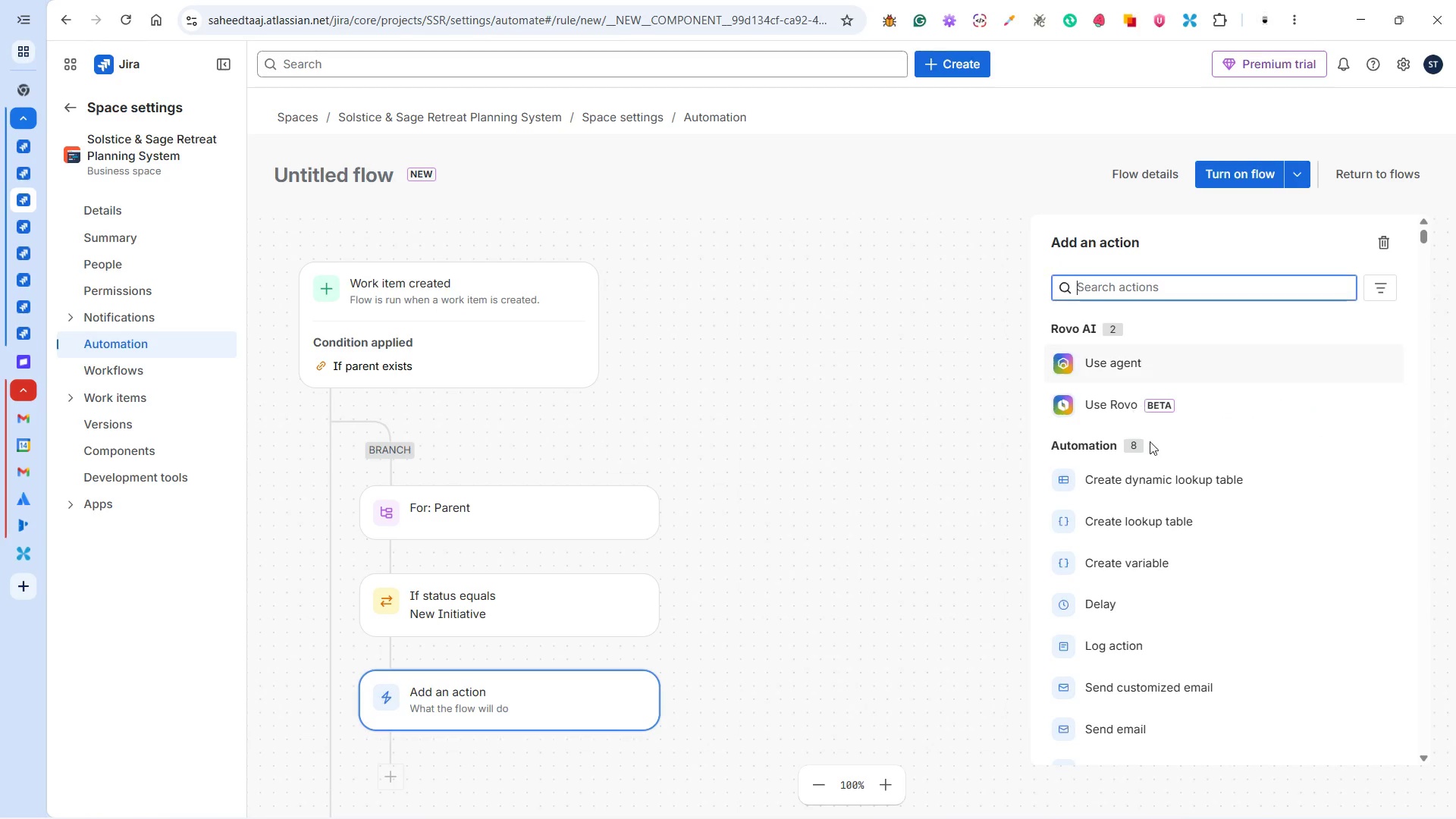 
scroll: coordinate [1150, 479], scroll_direction: down, amount: 13.0
 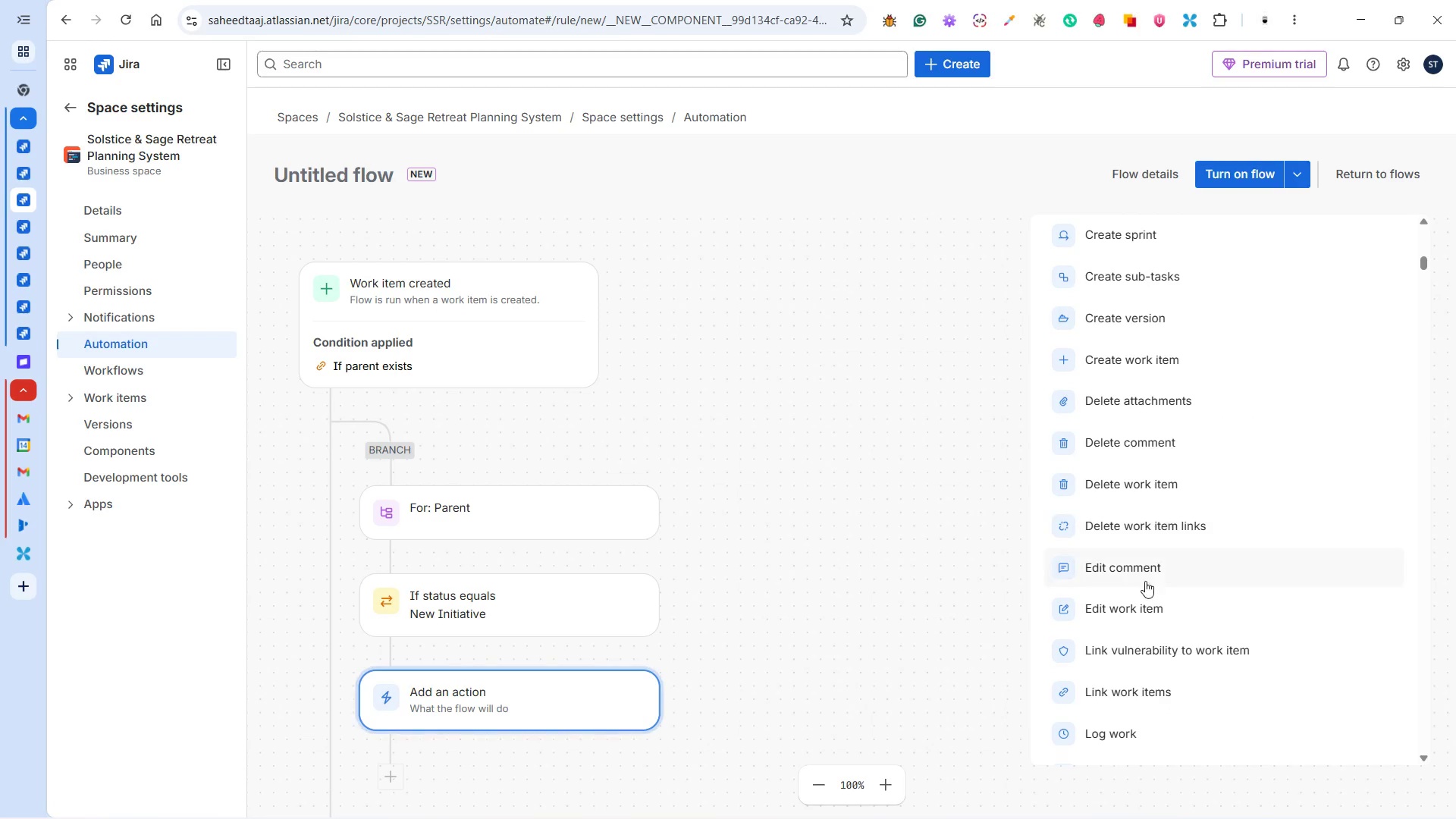 
left_click([1143, 610])
 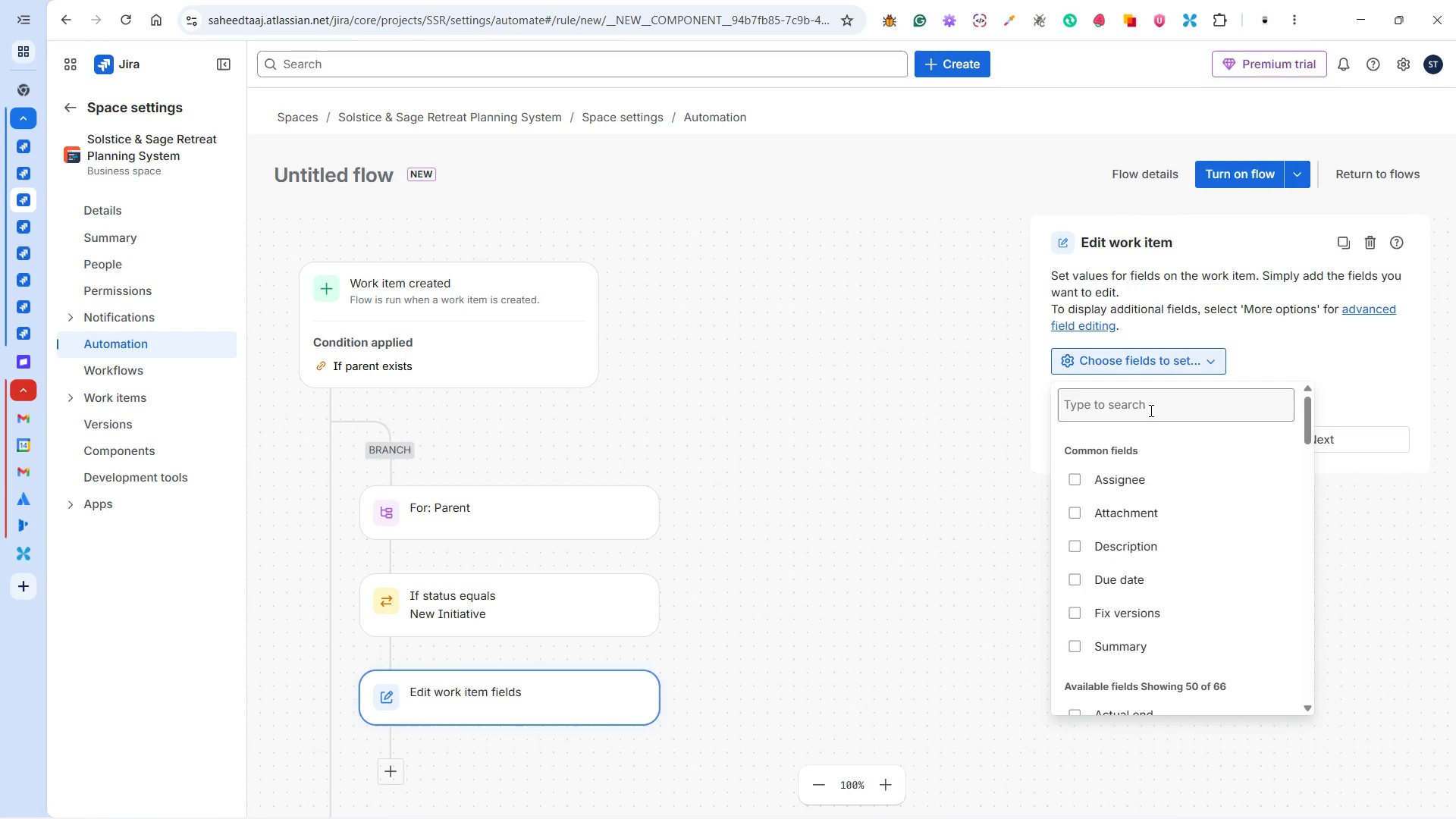 
type(sta)
 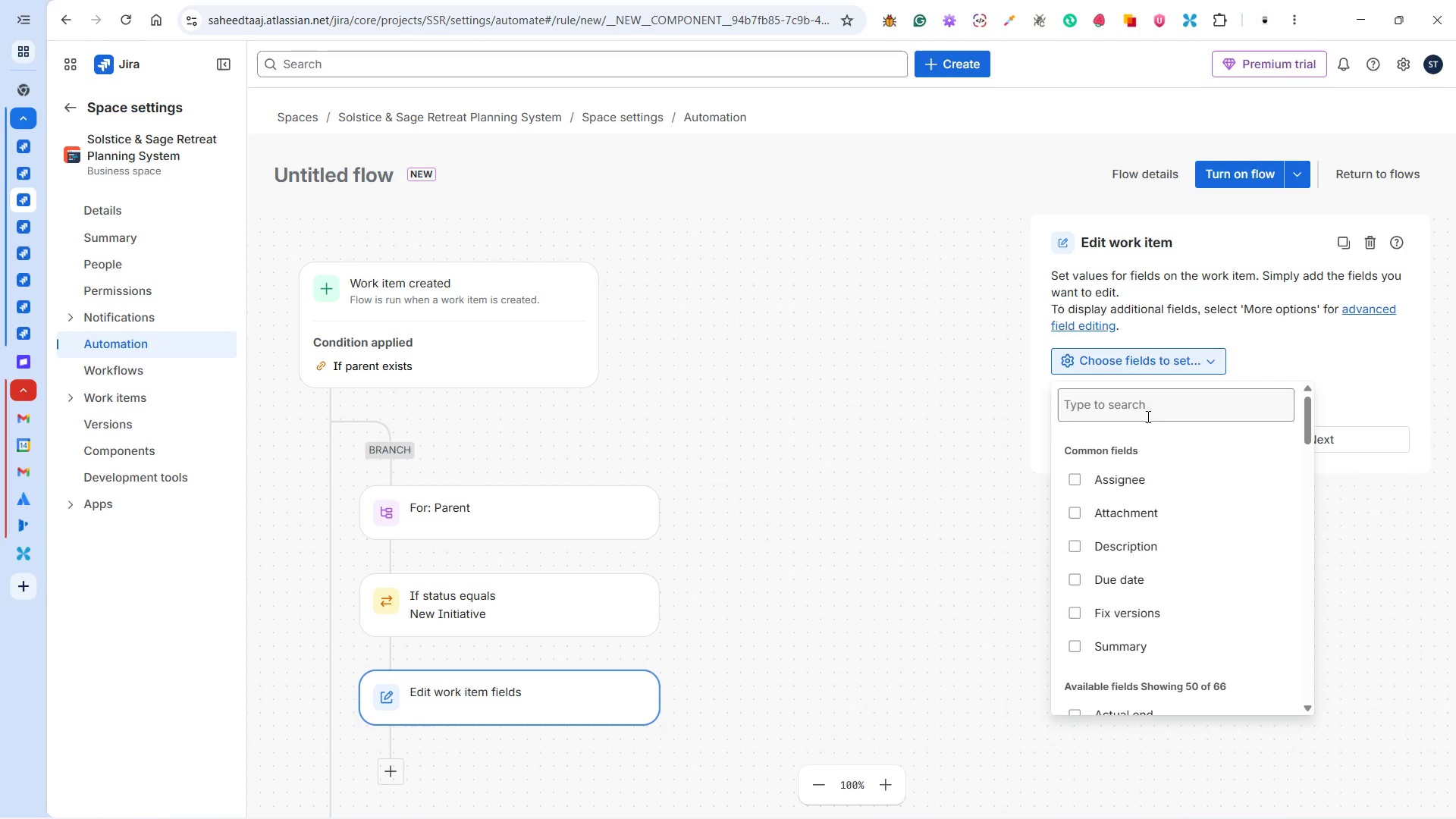 
left_click([1147, 411])
 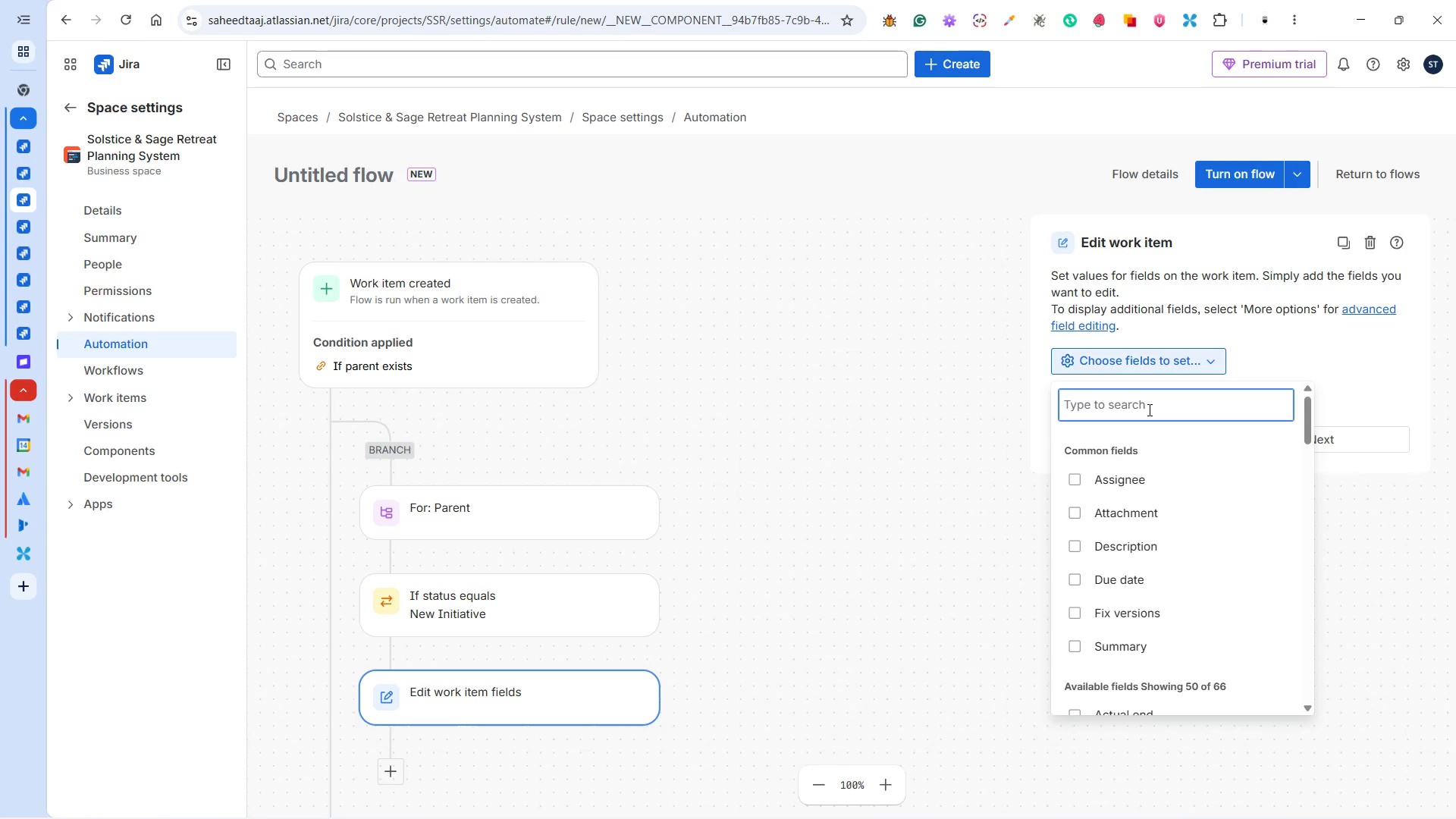 
type(sta)
 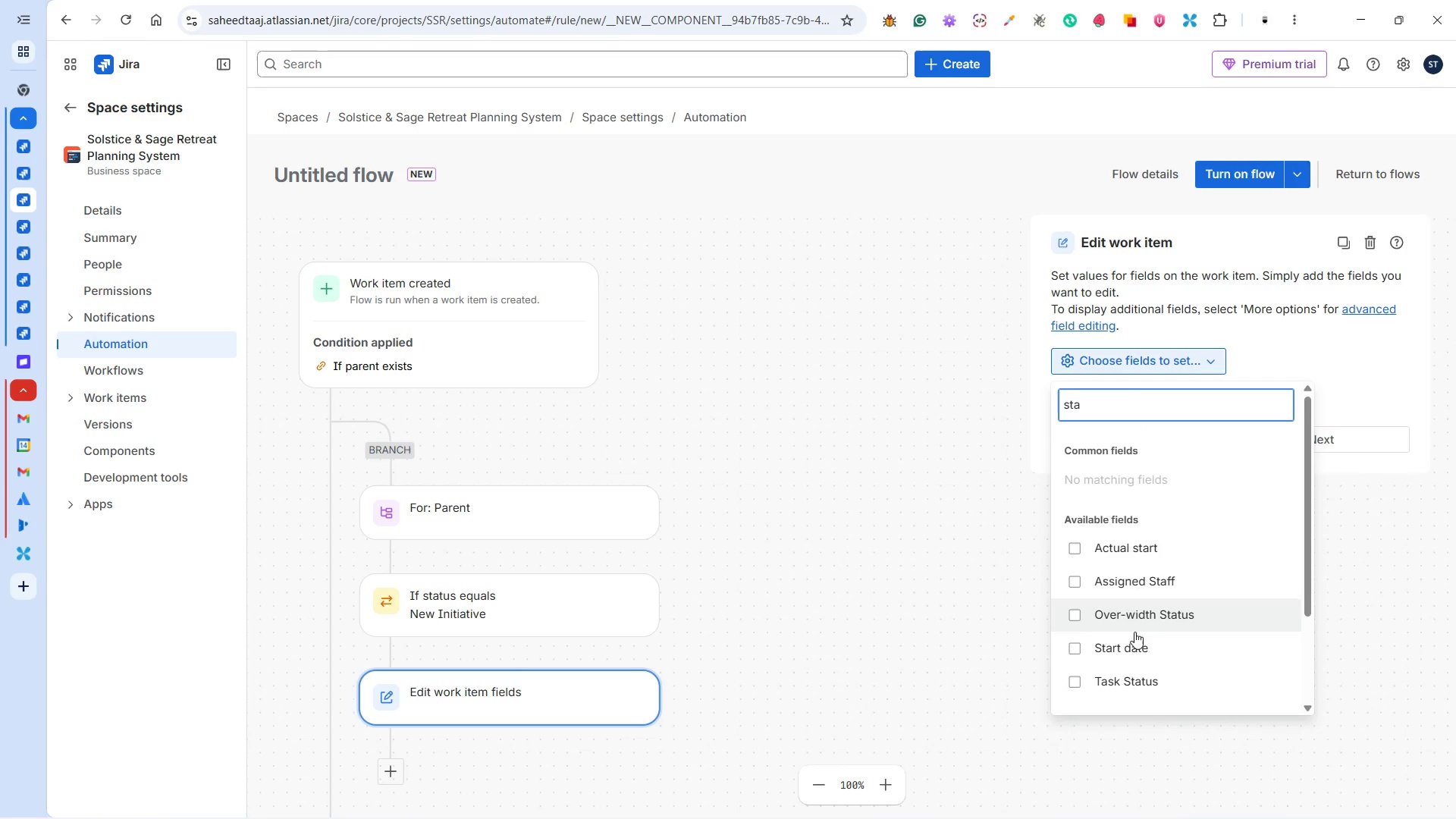 
scroll: coordinate [1134, 664], scroll_direction: down, amount: 2.0
 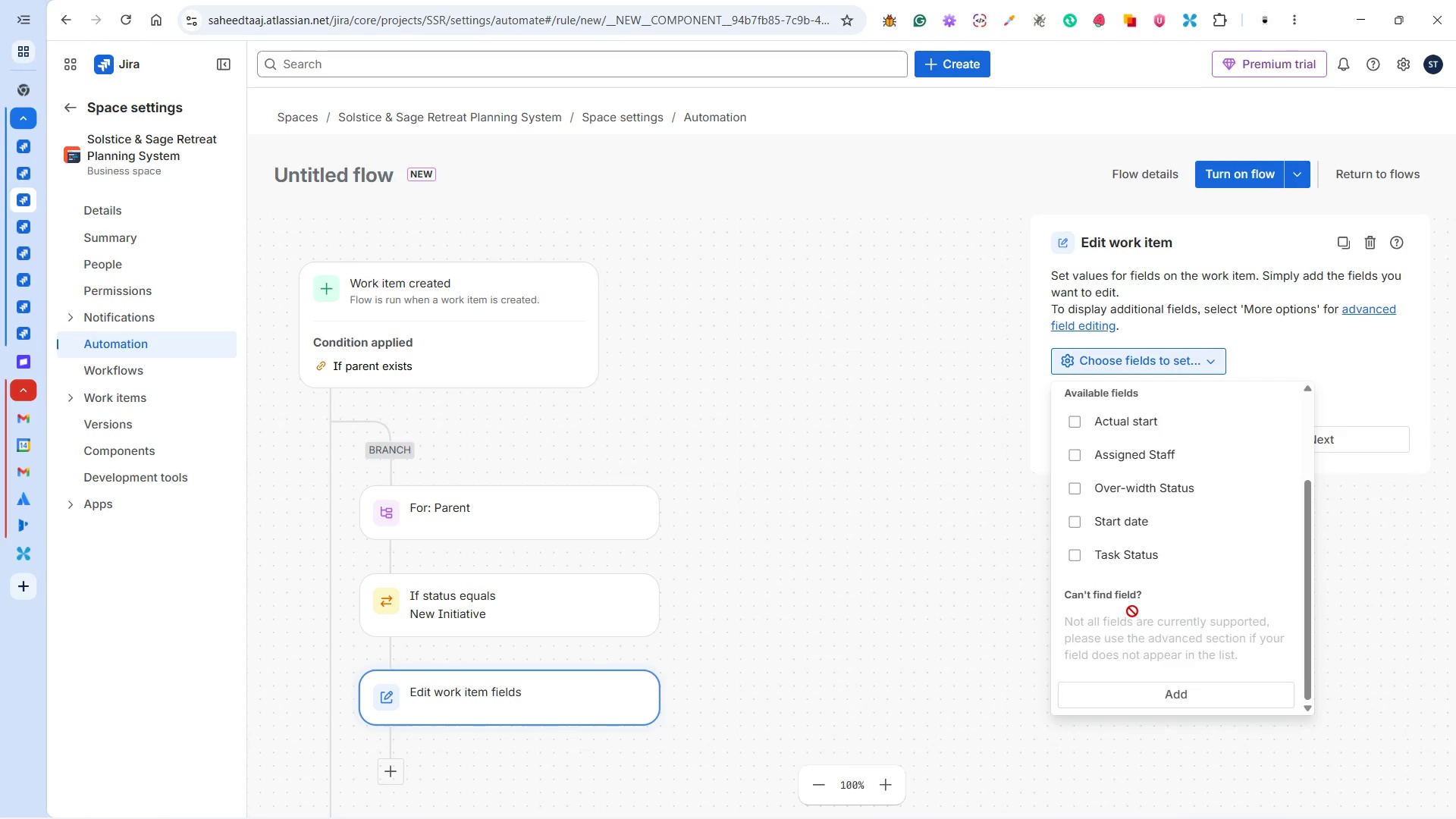 
scroll: coordinate [1132, 595], scroll_direction: up, amount: 4.0
 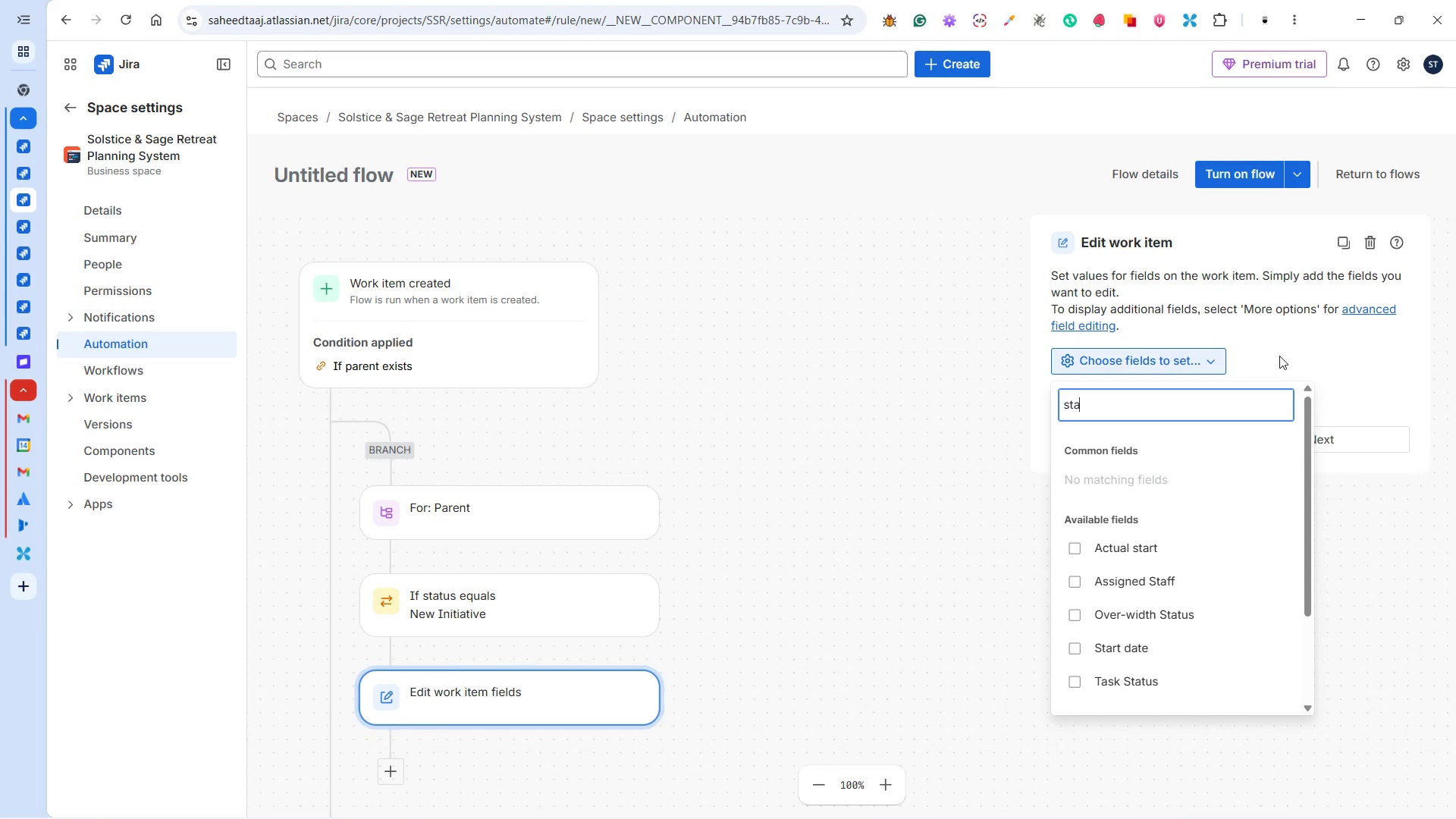 
left_click([1279, 356])
 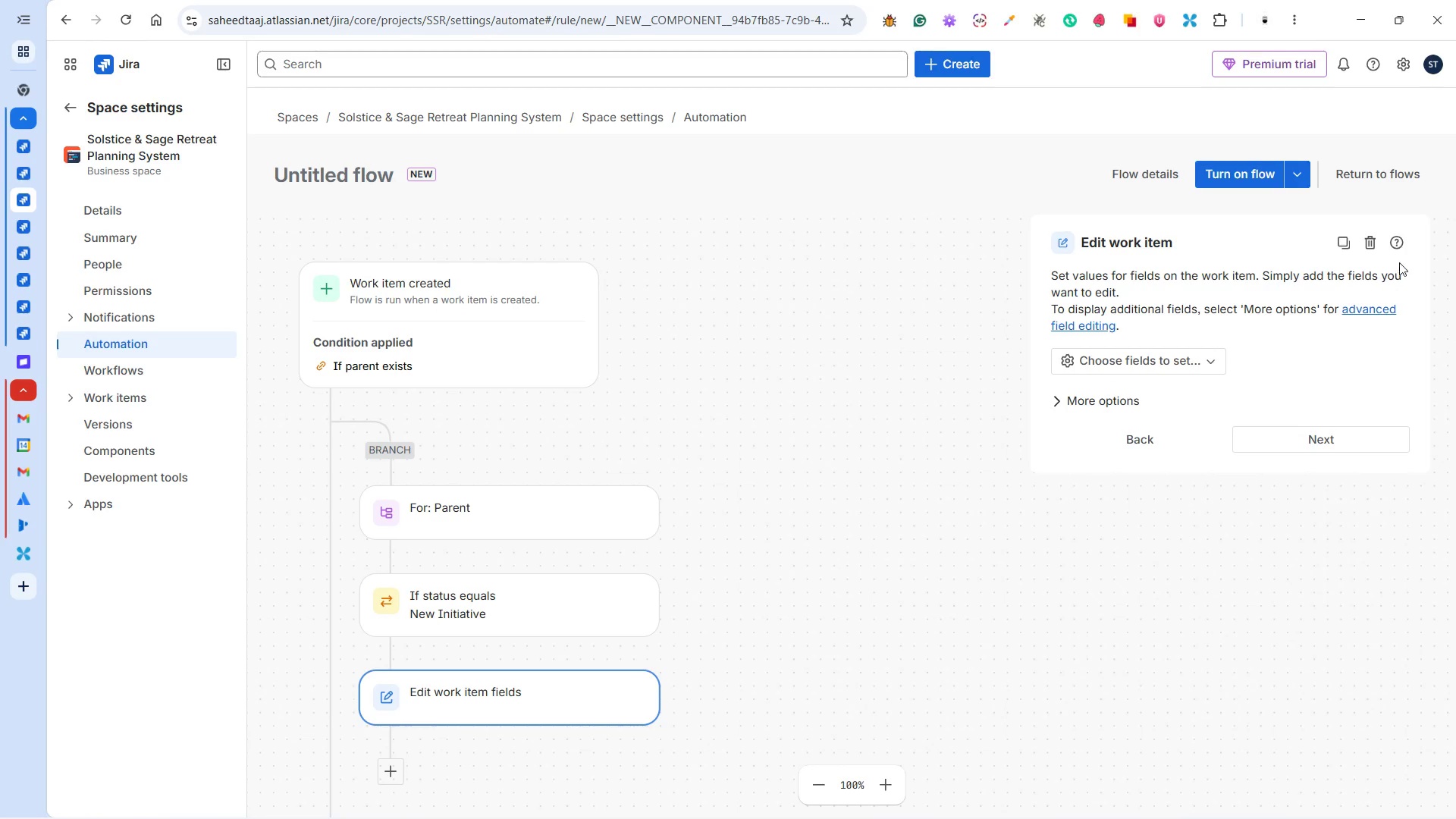 
left_click([1376, 247])
 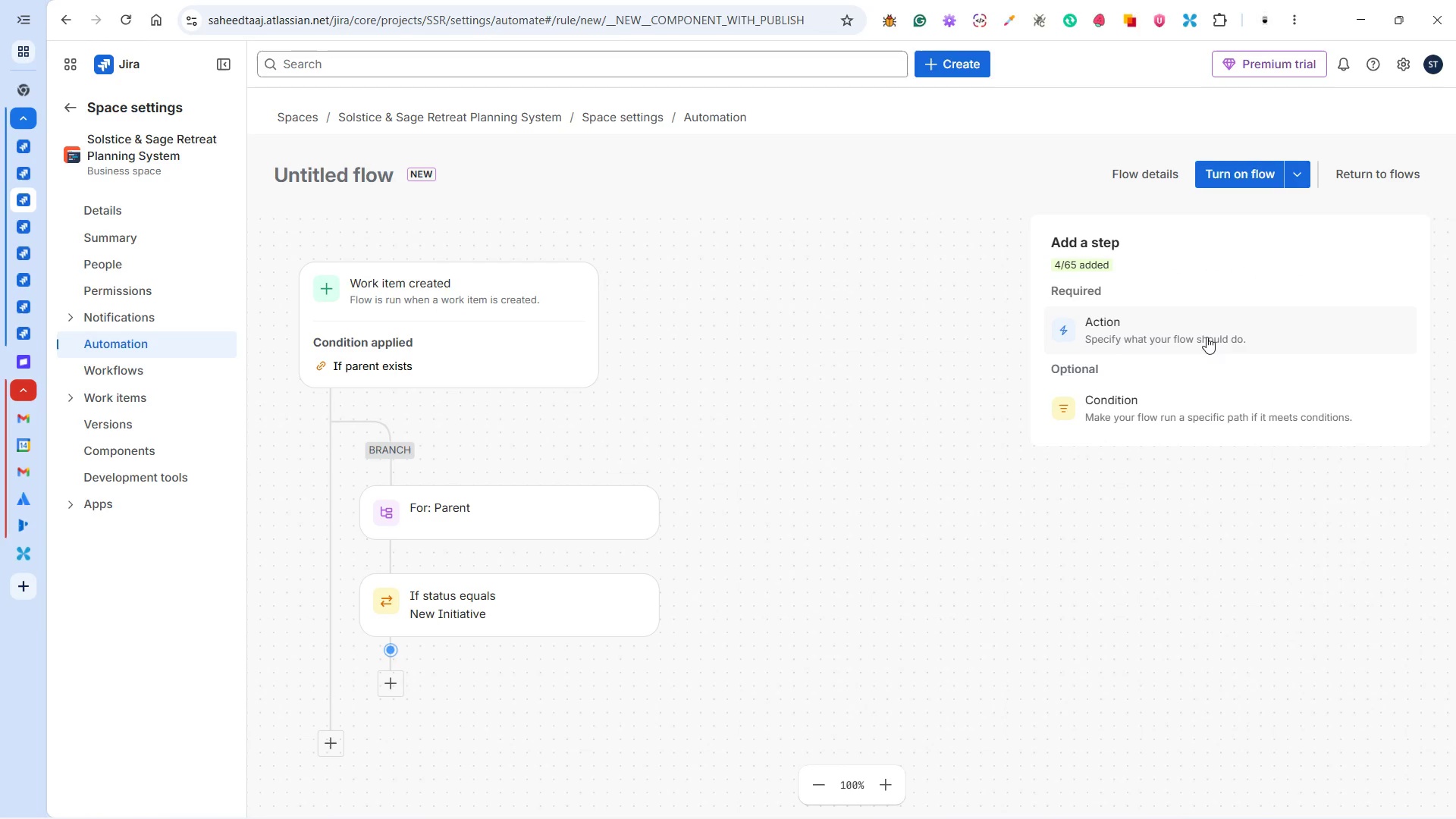 
left_click([1201, 334])
 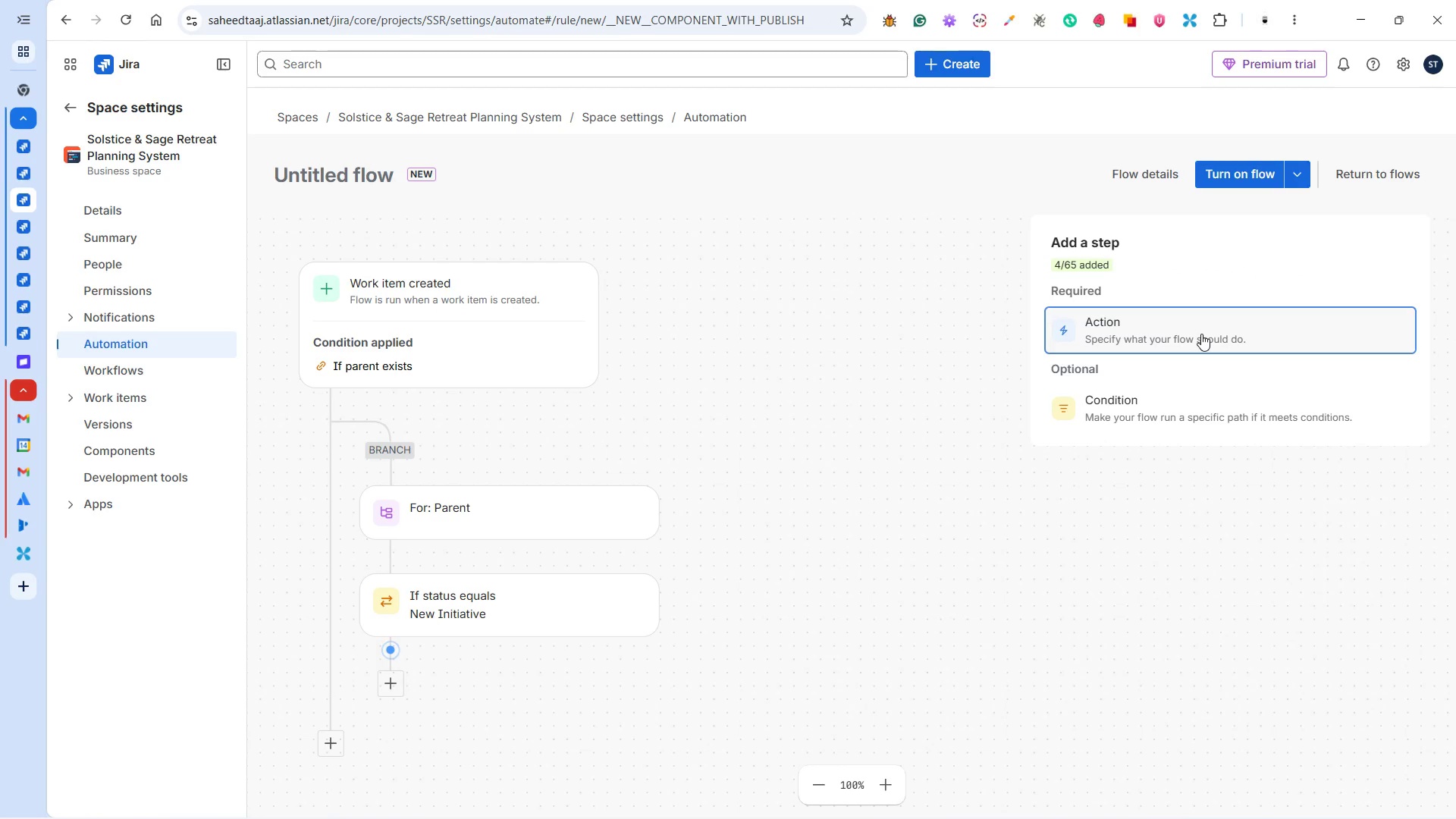 
mouse_move([1207, 356])
 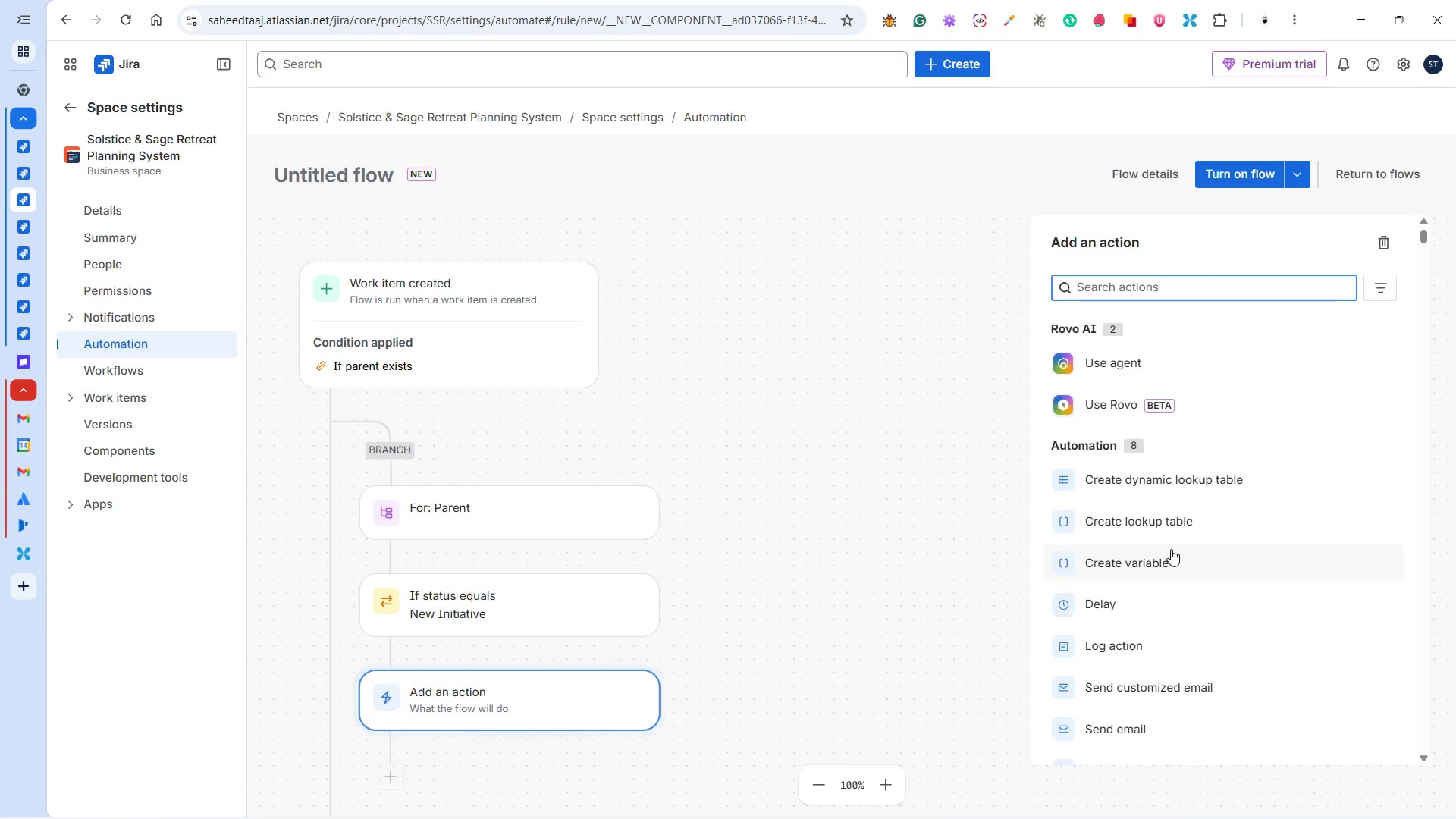 
scroll: coordinate [1163, 537], scroll_direction: down, amount: 9.0
 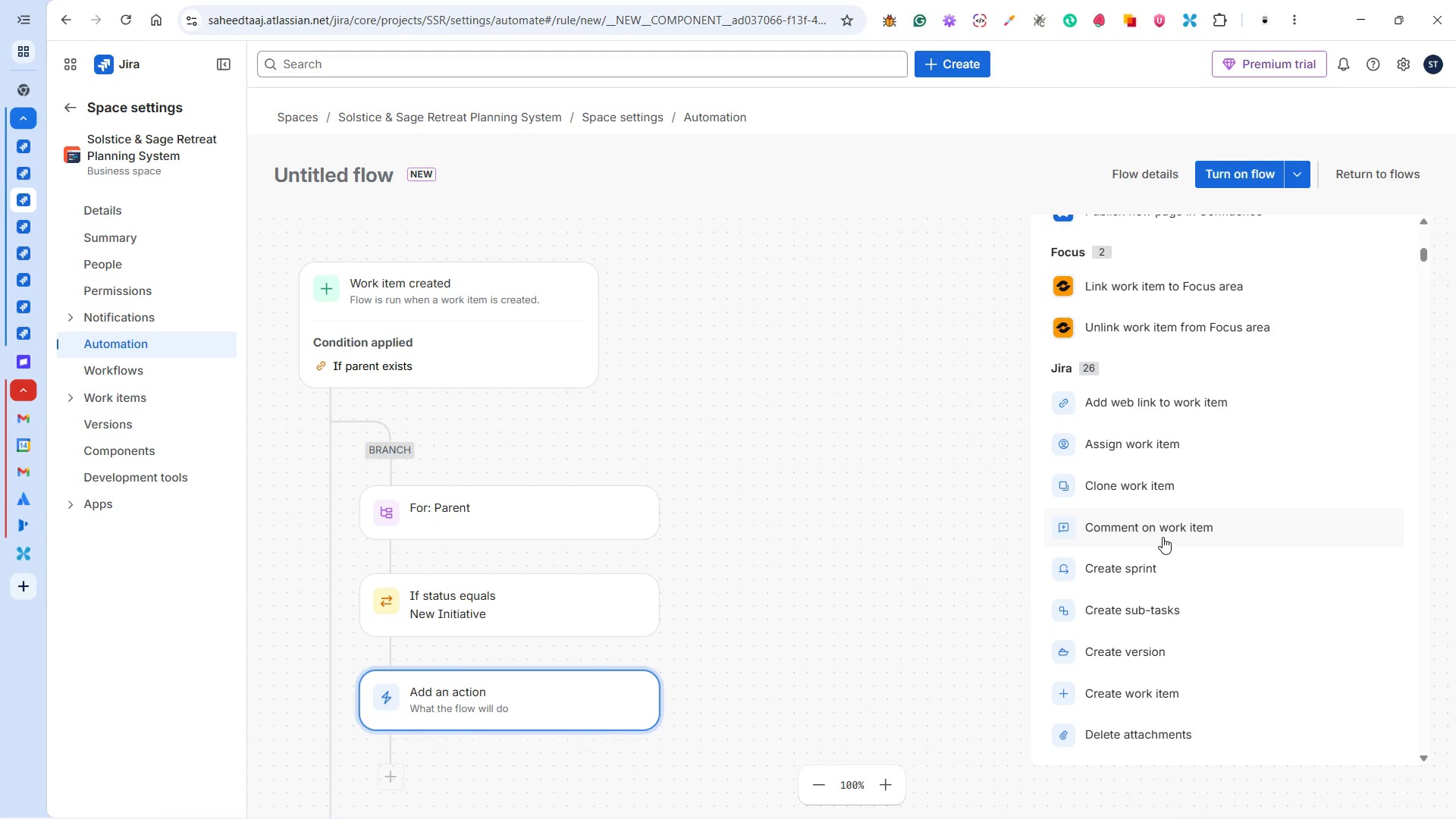 
scroll: coordinate [1172, 571], scroll_direction: down, amount: 6.0
 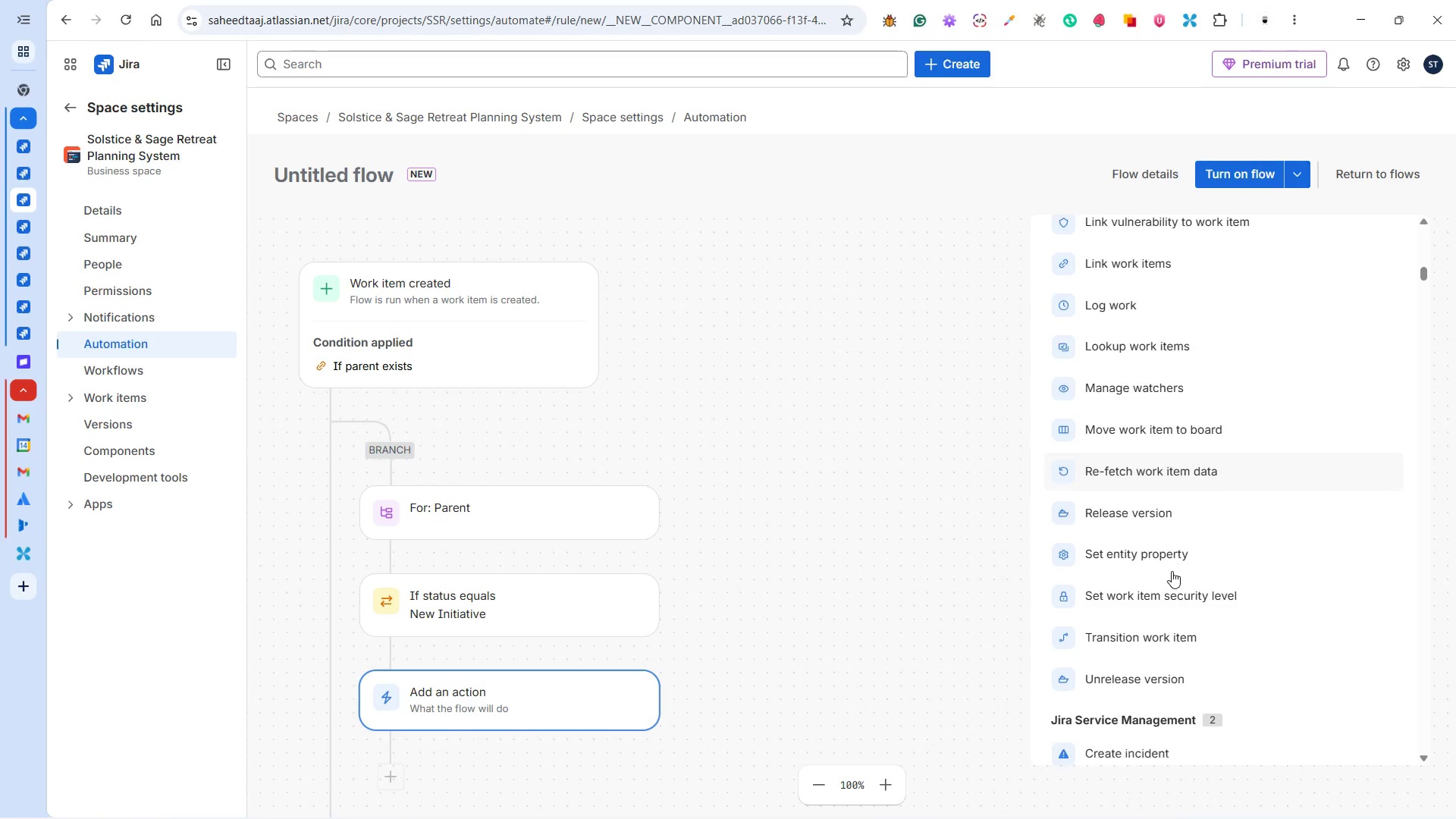 
left_click([1169, 563])
 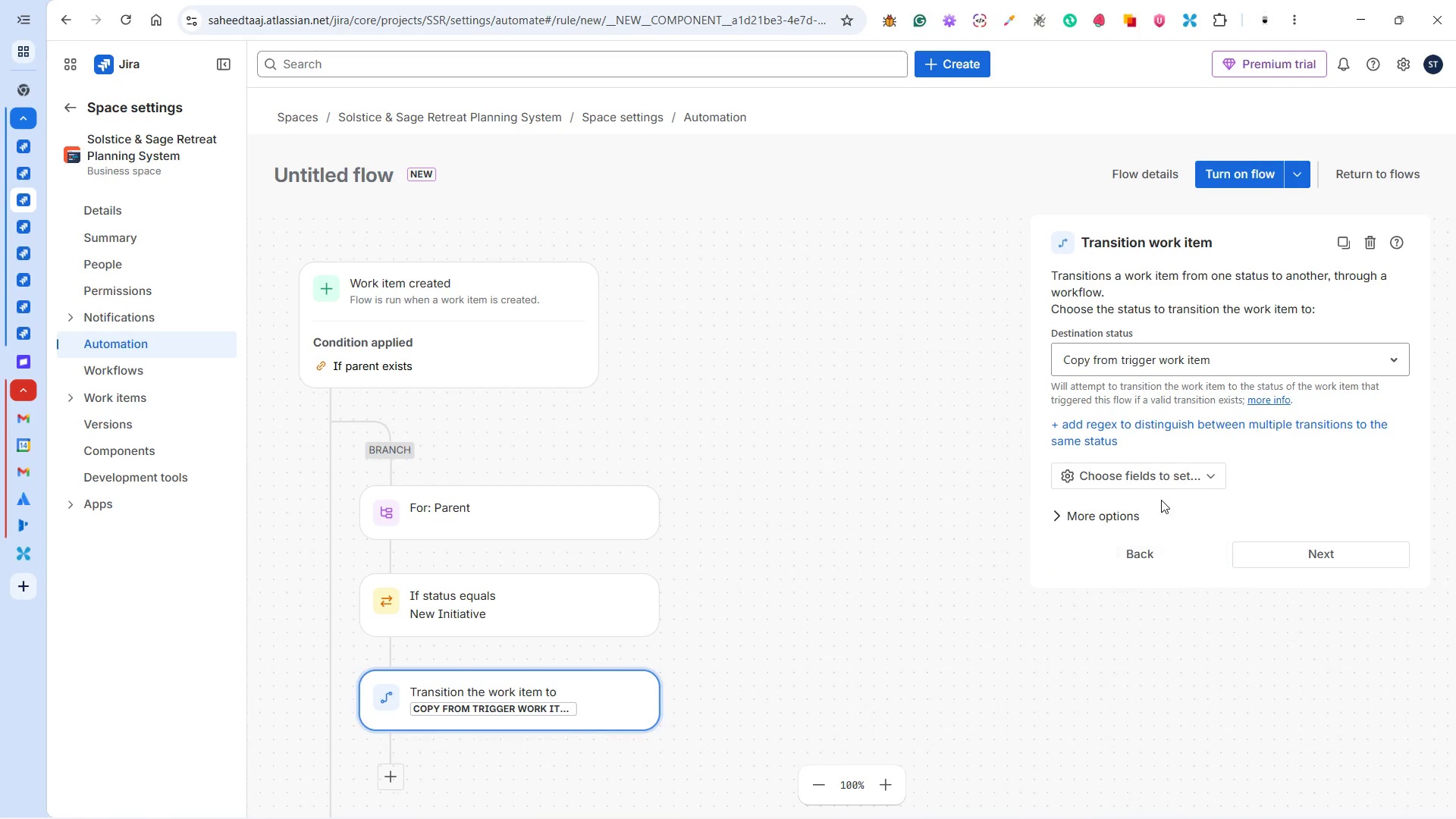 
left_click([1156, 483])
 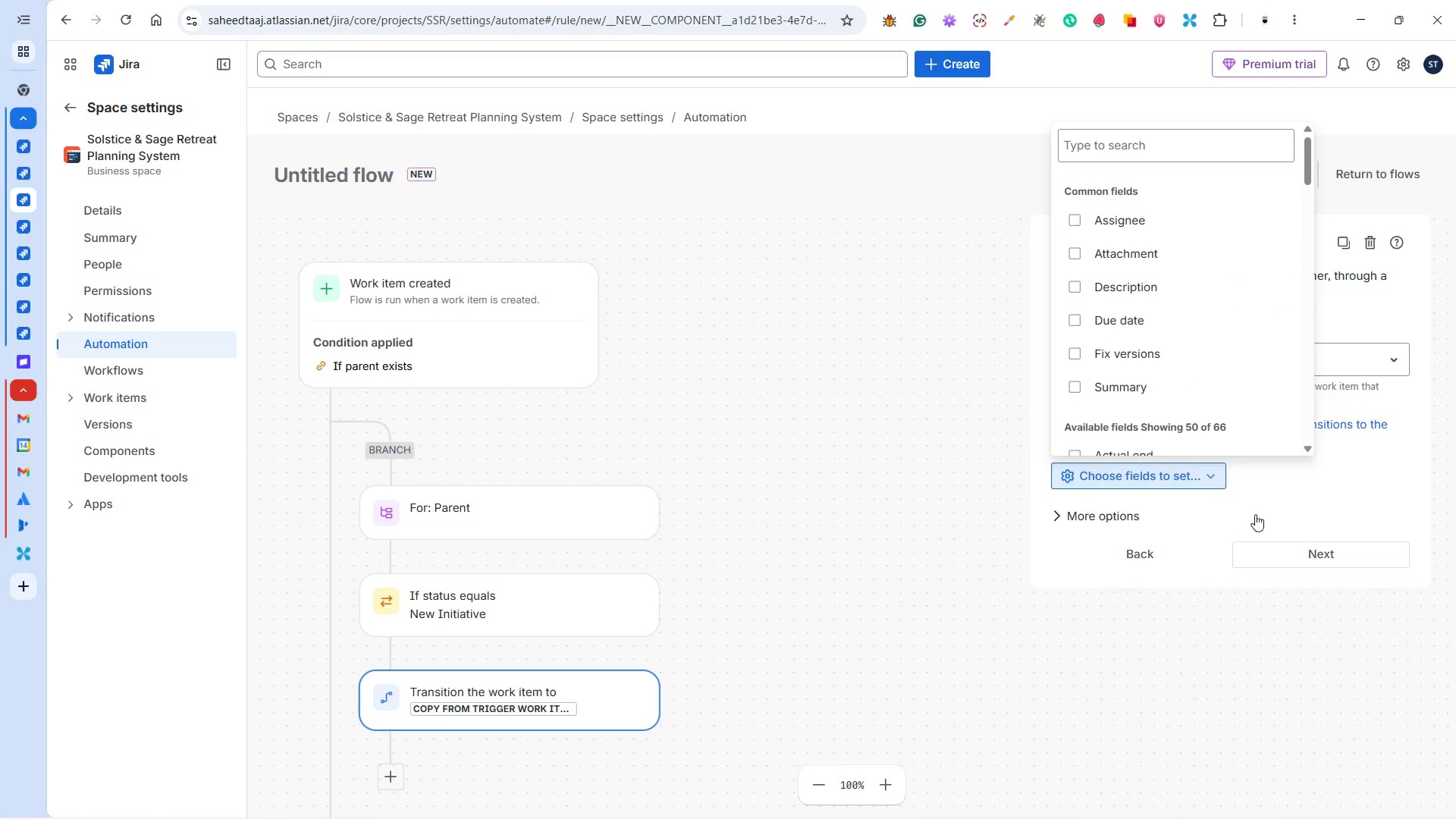 
left_click([1272, 497])
 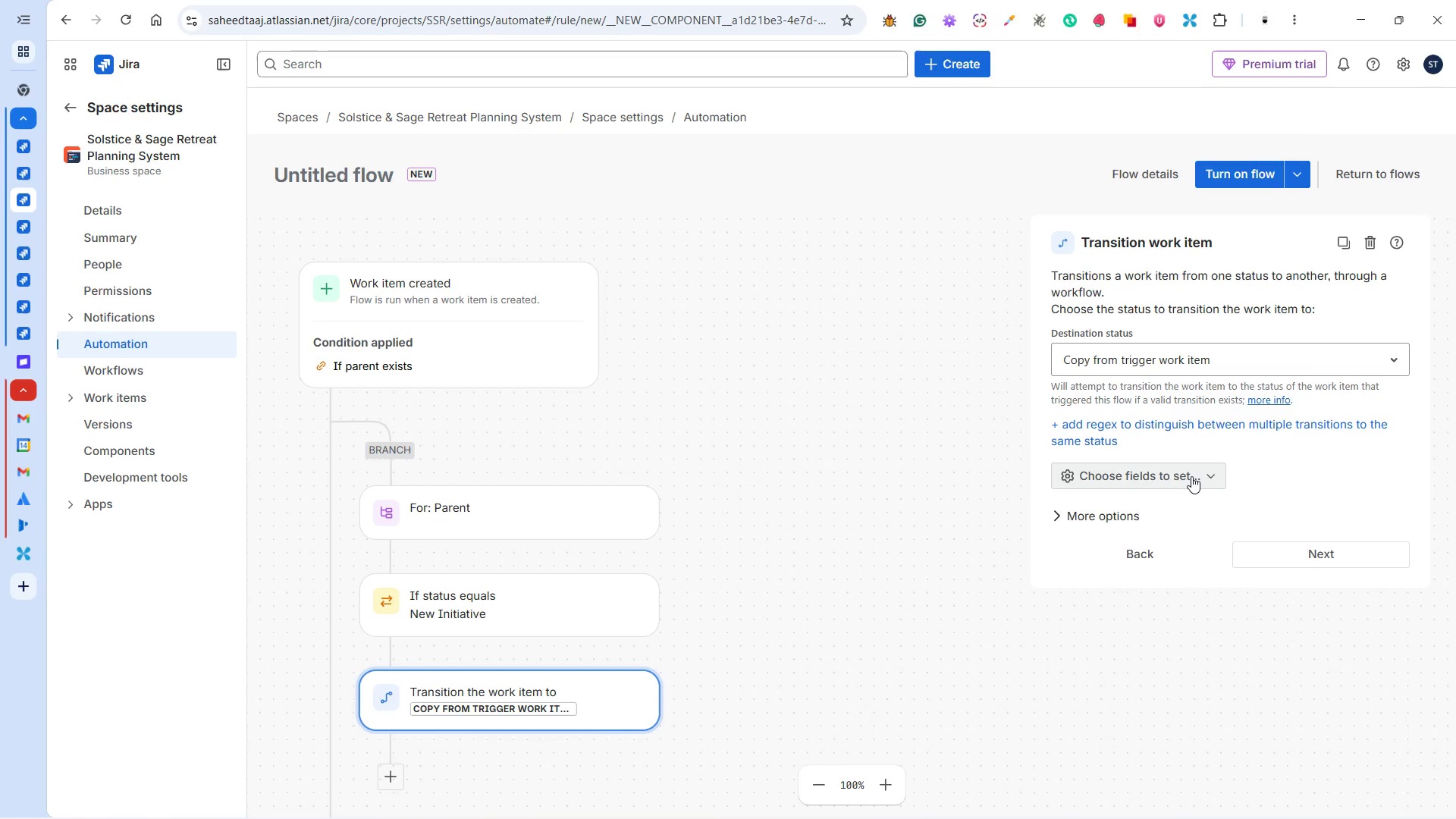 
wait(5.14)
 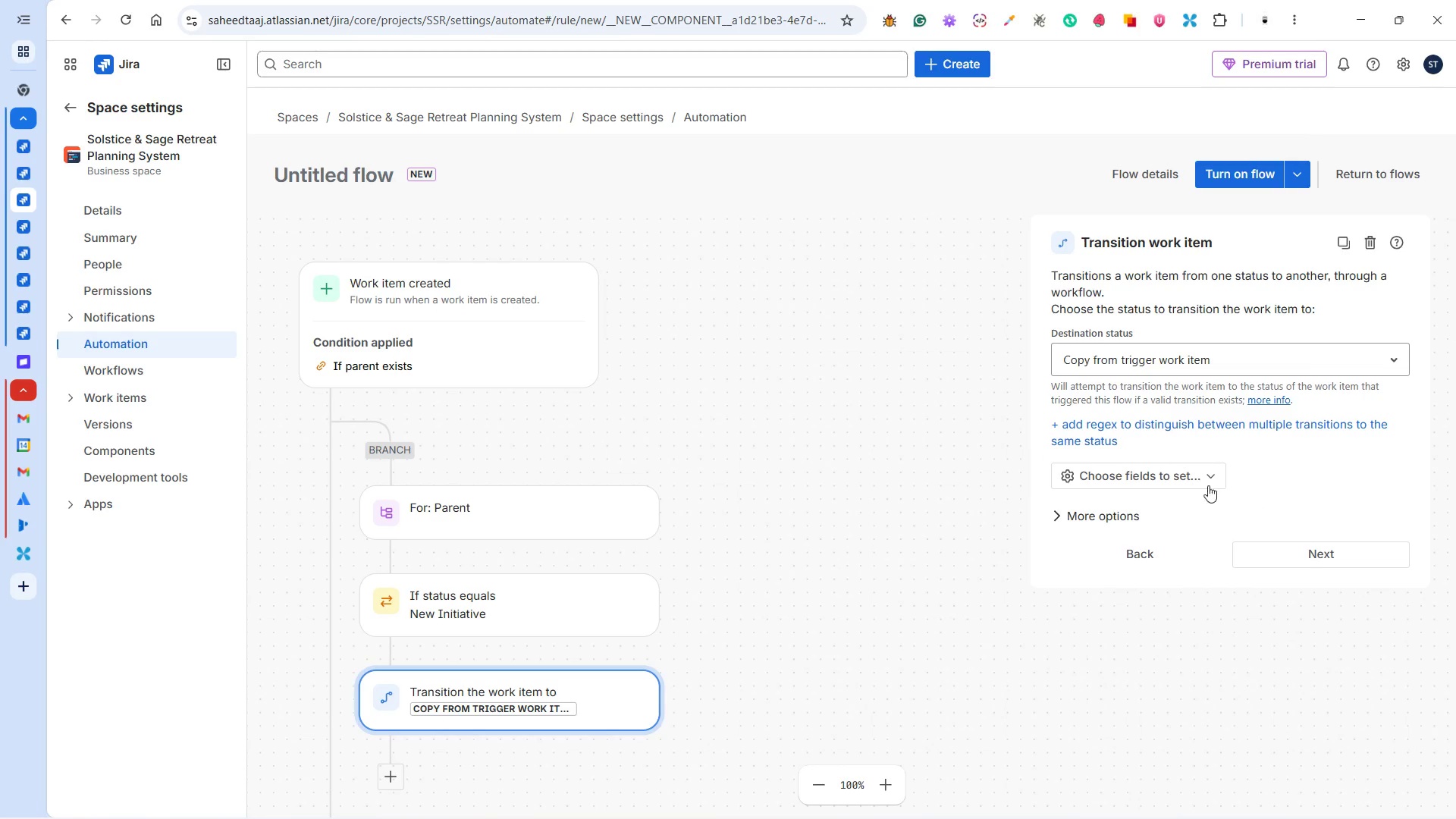 
left_click([1191, 476])
 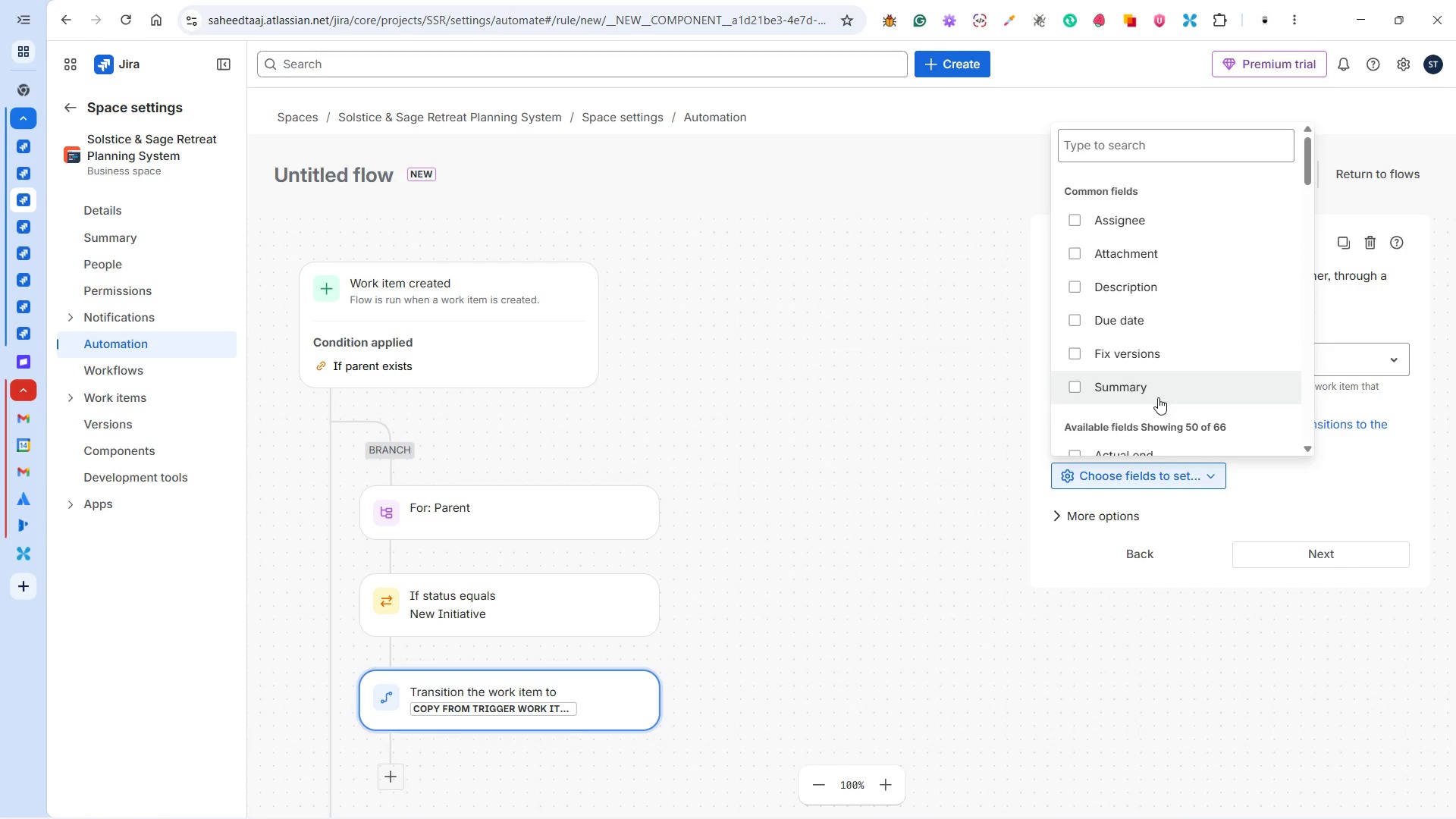 
scroll: coordinate [1172, 369], scroll_direction: down, amount: 13.0
 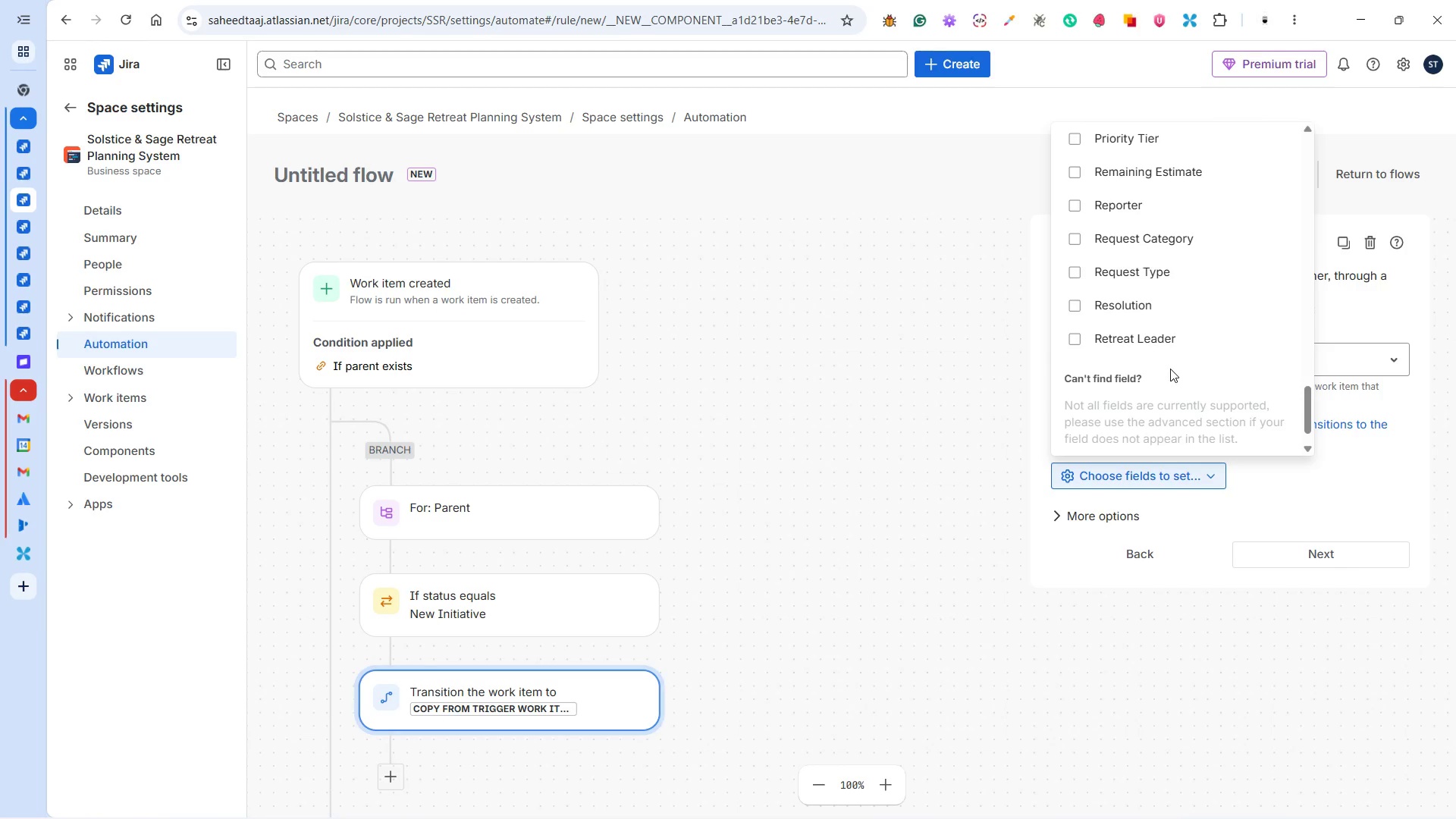 
scroll: coordinate [1169, 369], scroll_direction: up, amount: 15.0
 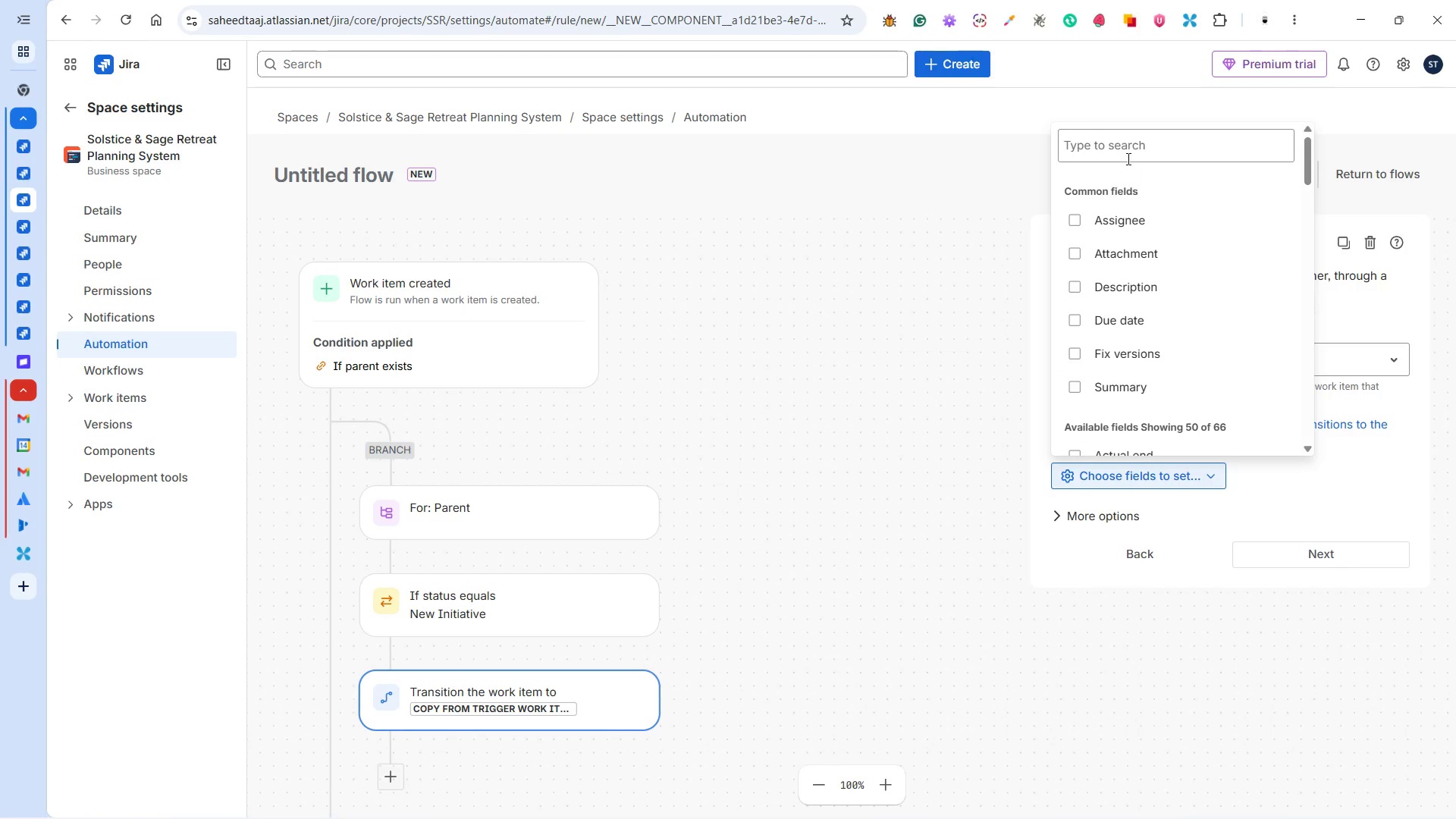 
left_click([1125, 153])
 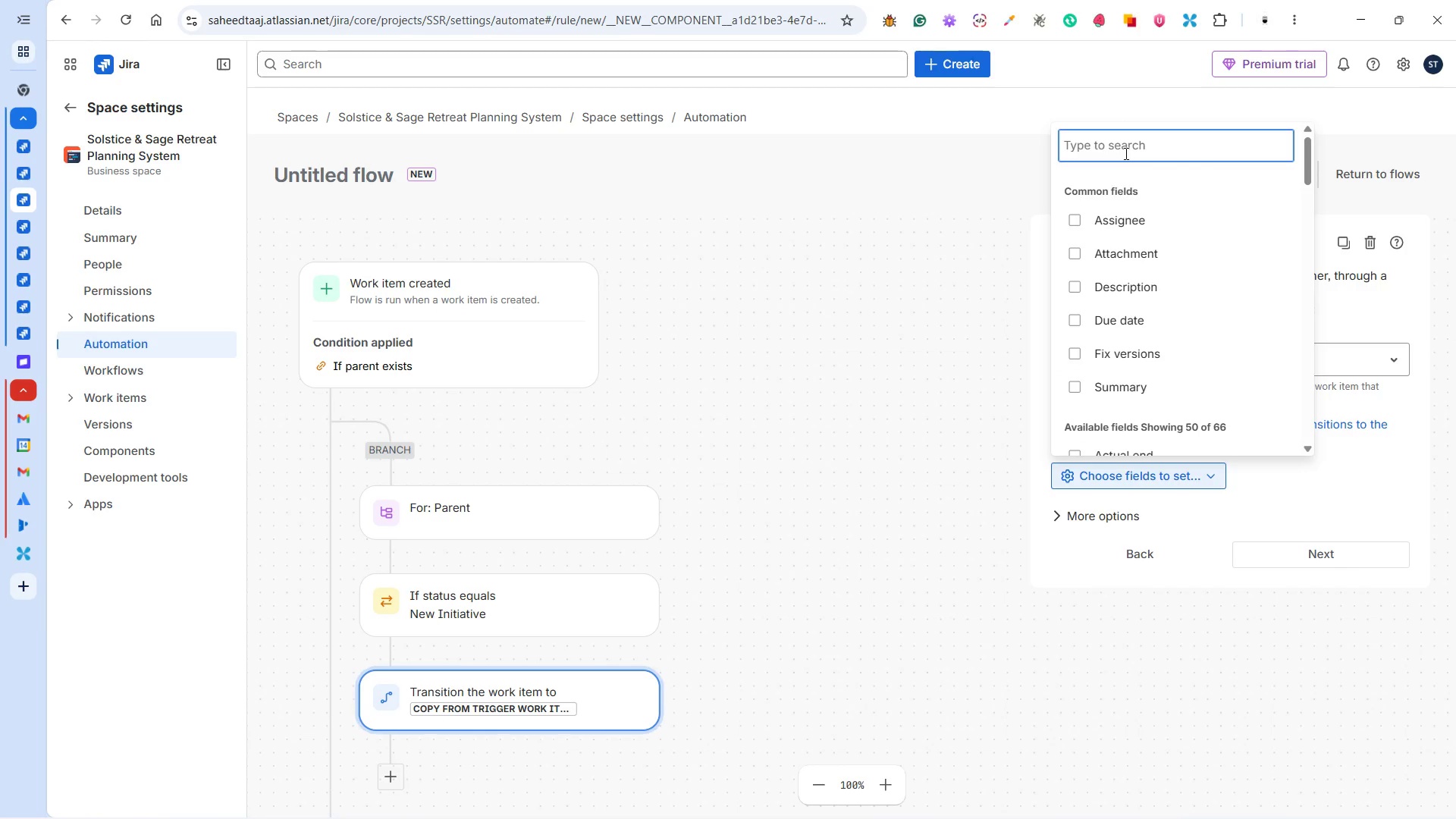 
type(st)
 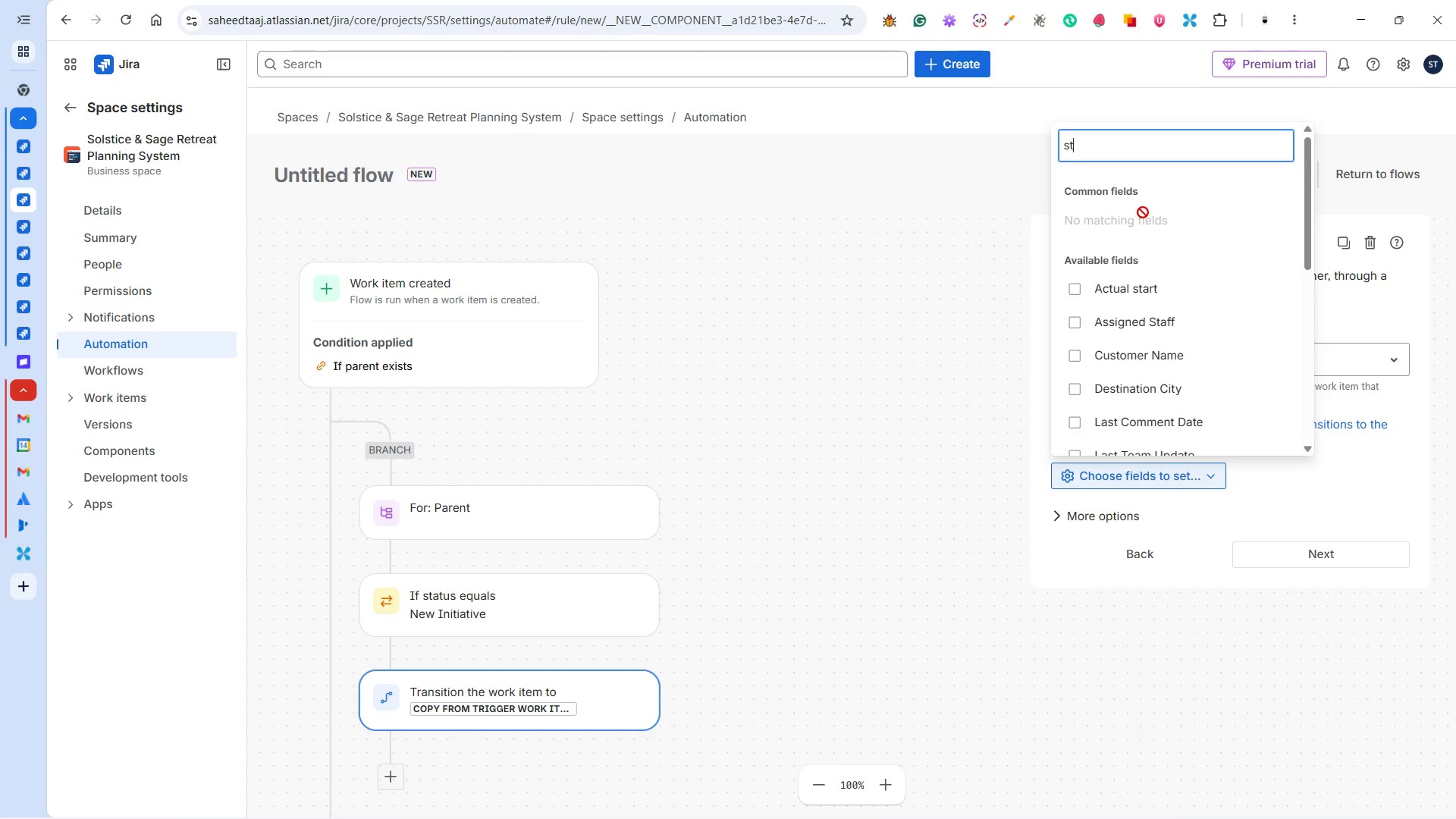 
scroll: coordinate [1169, 312], scroll_direction: down, amount: 3.0
 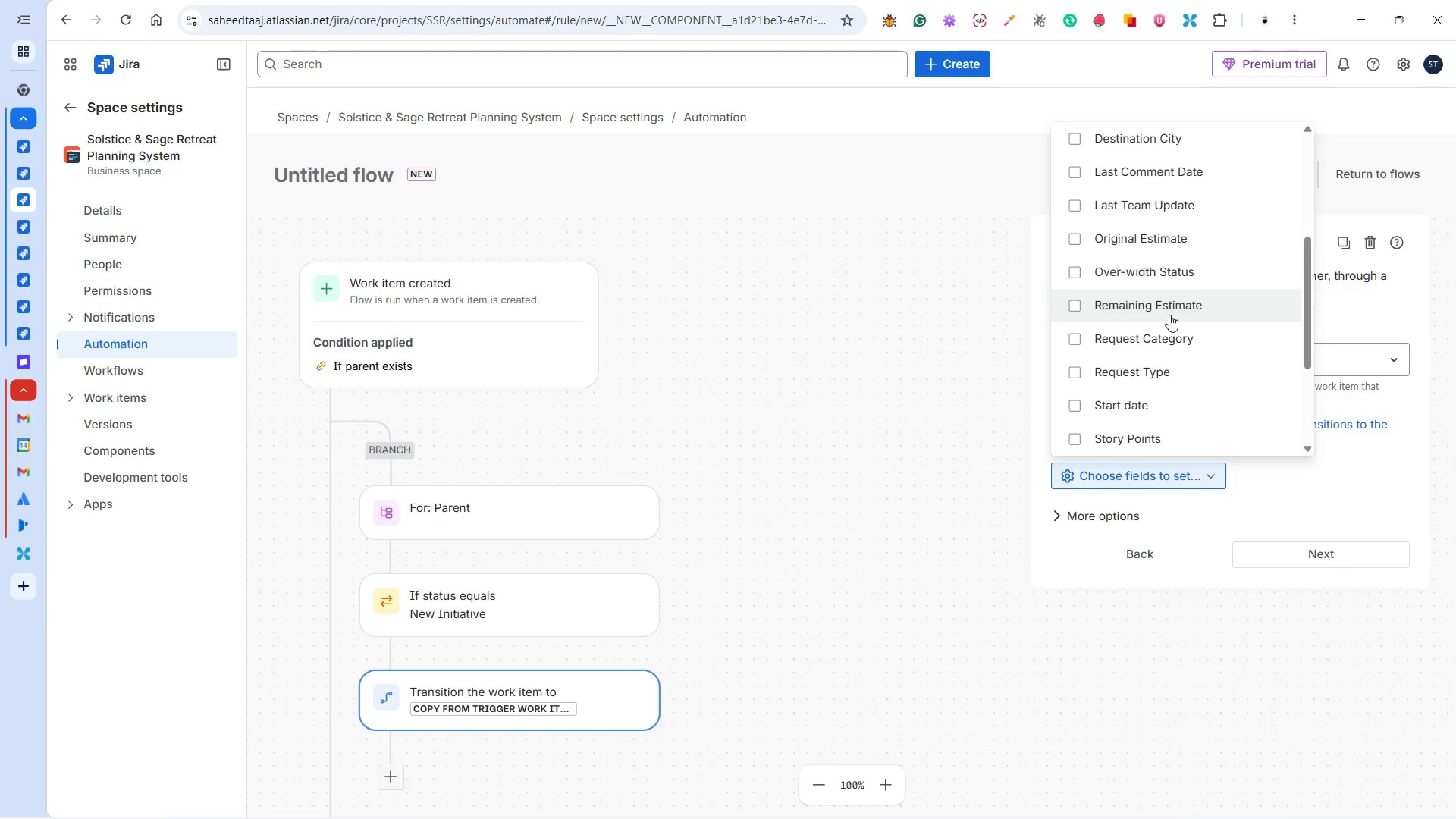 
type(atu)
 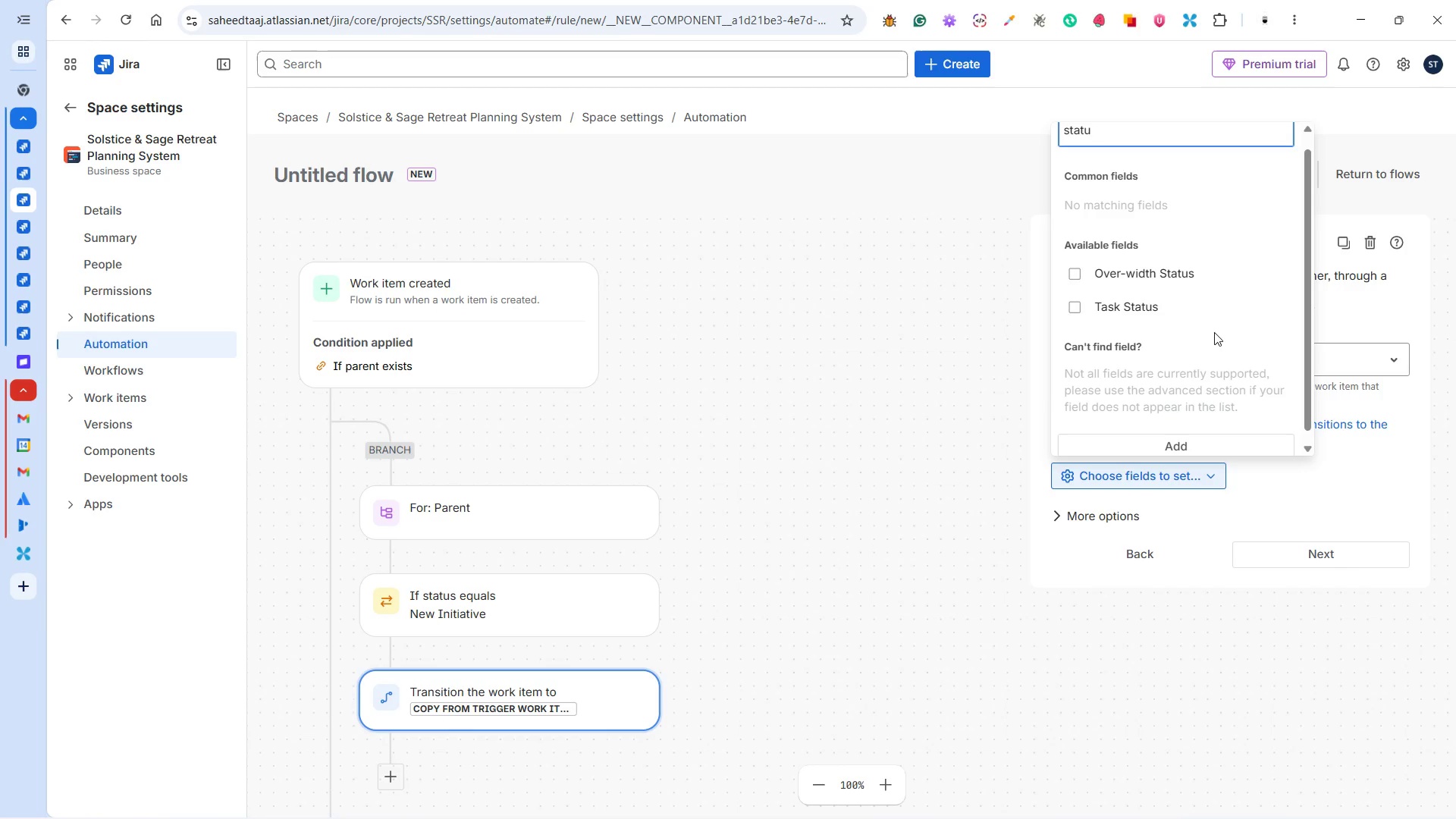 
left_click([1418, 431])
 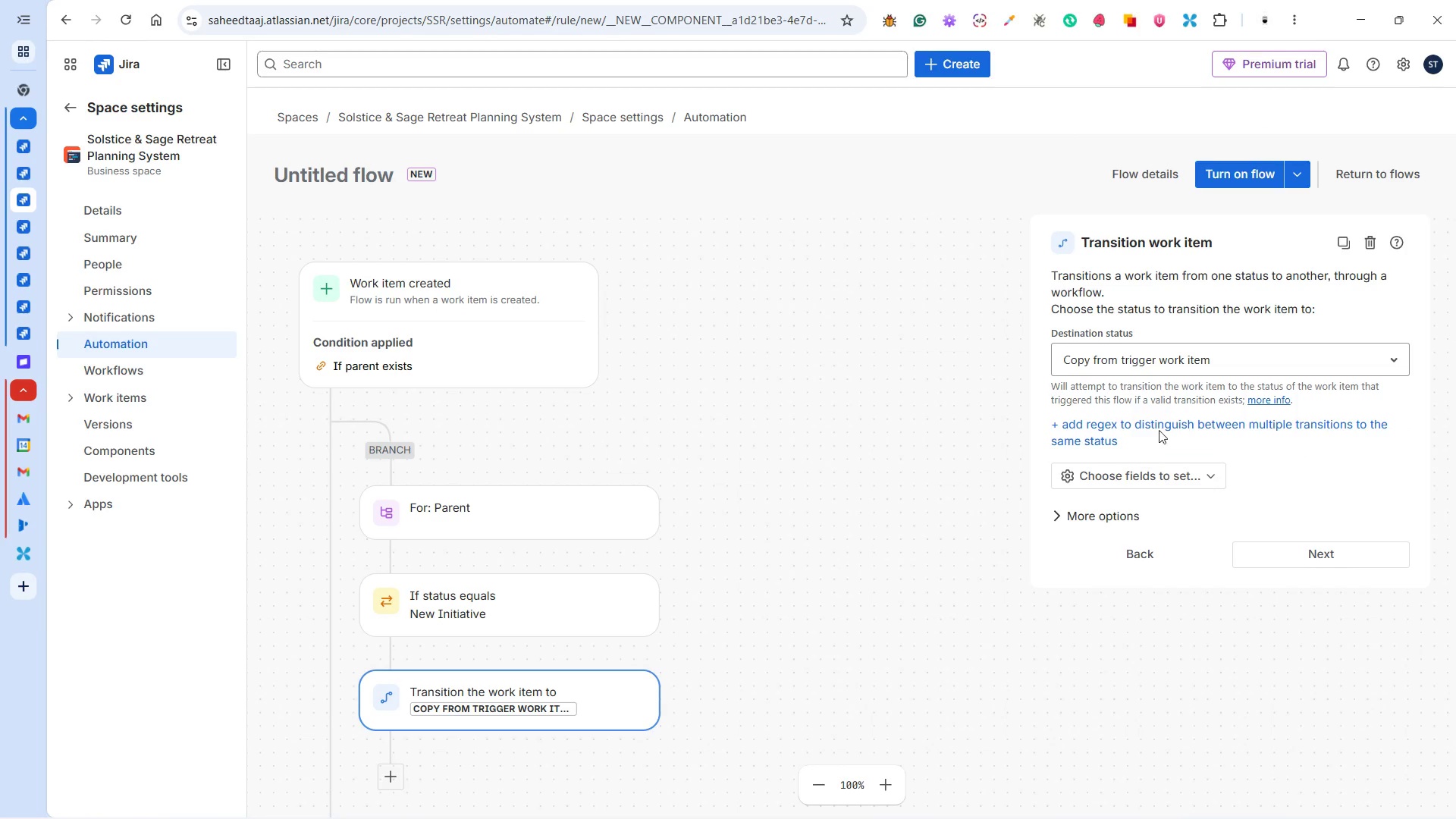 
scroll: coordinate [1210, 346], scroll_direction: up, amount: 2.0
 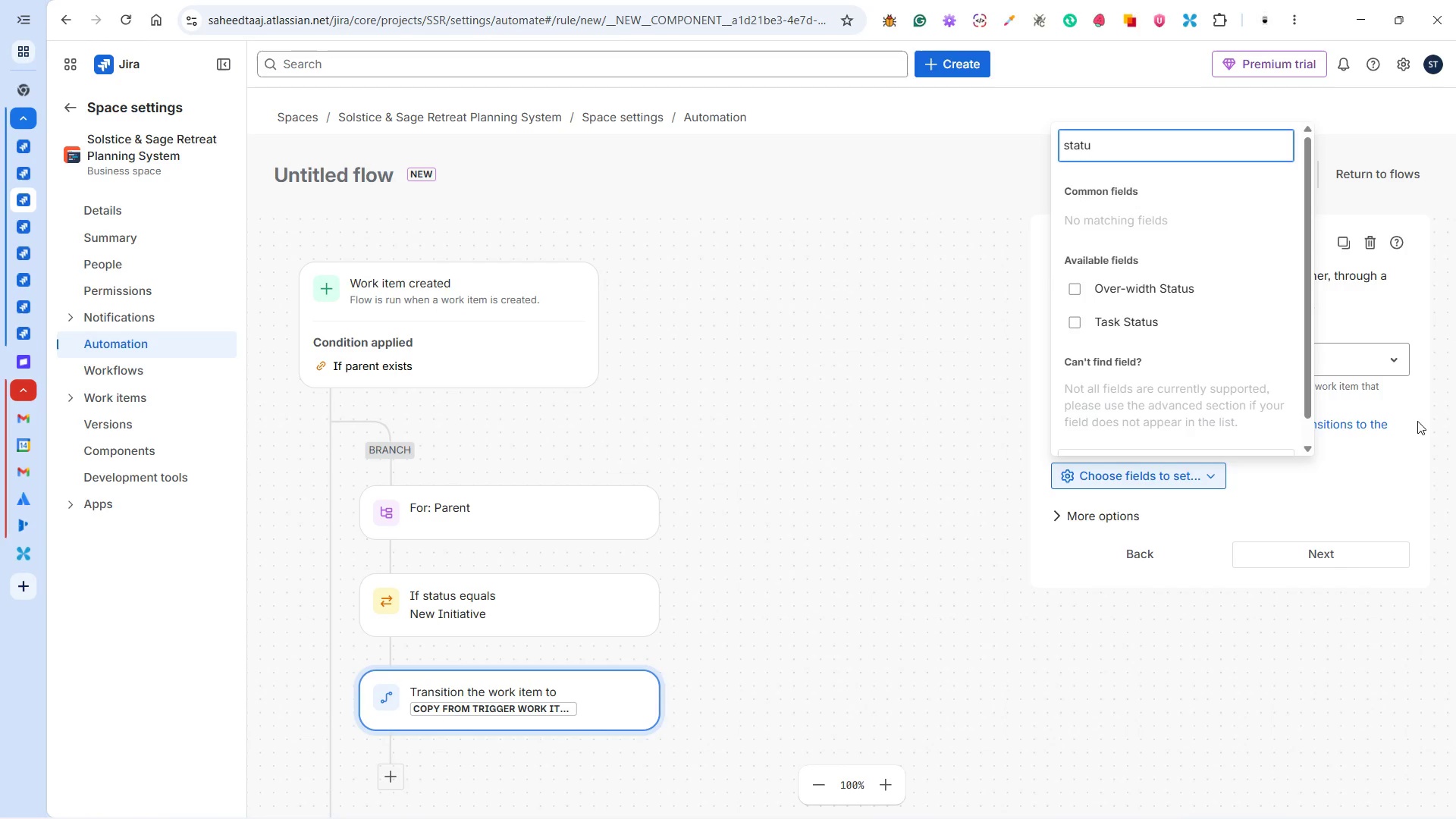 
left_click([1162, 347])
 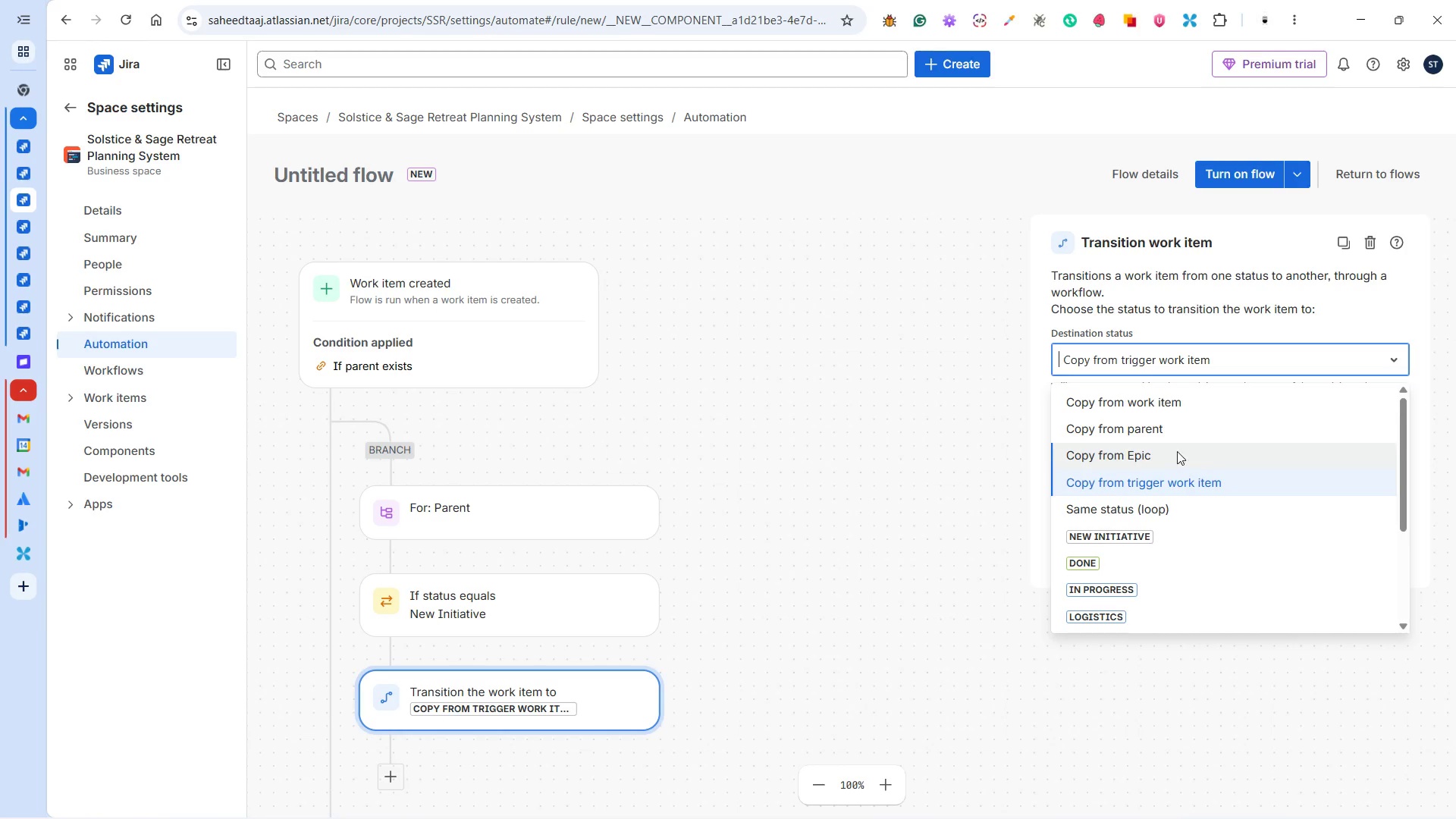 
left_click([1136, 584])
 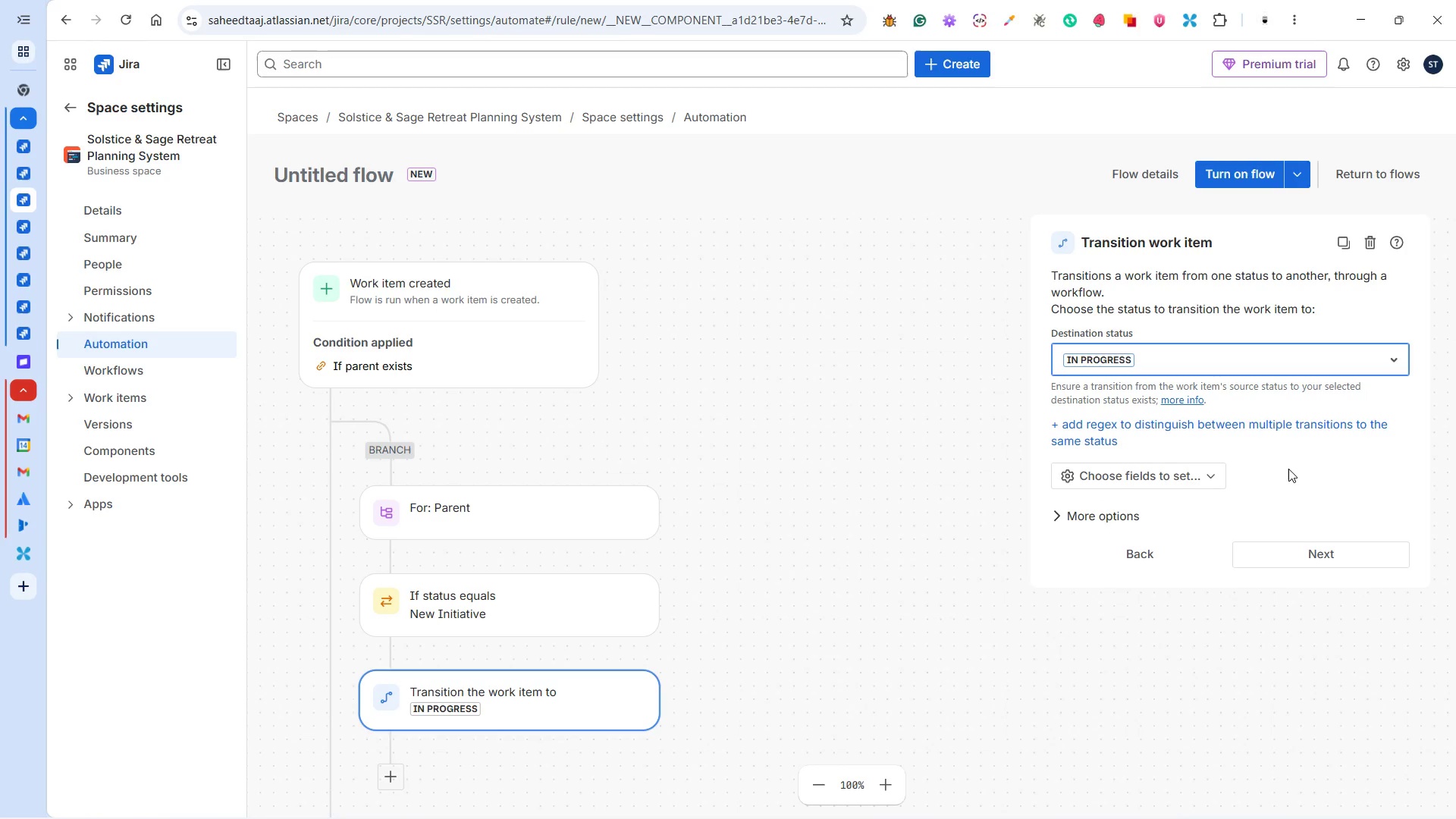 
left_click([1288, 469])
 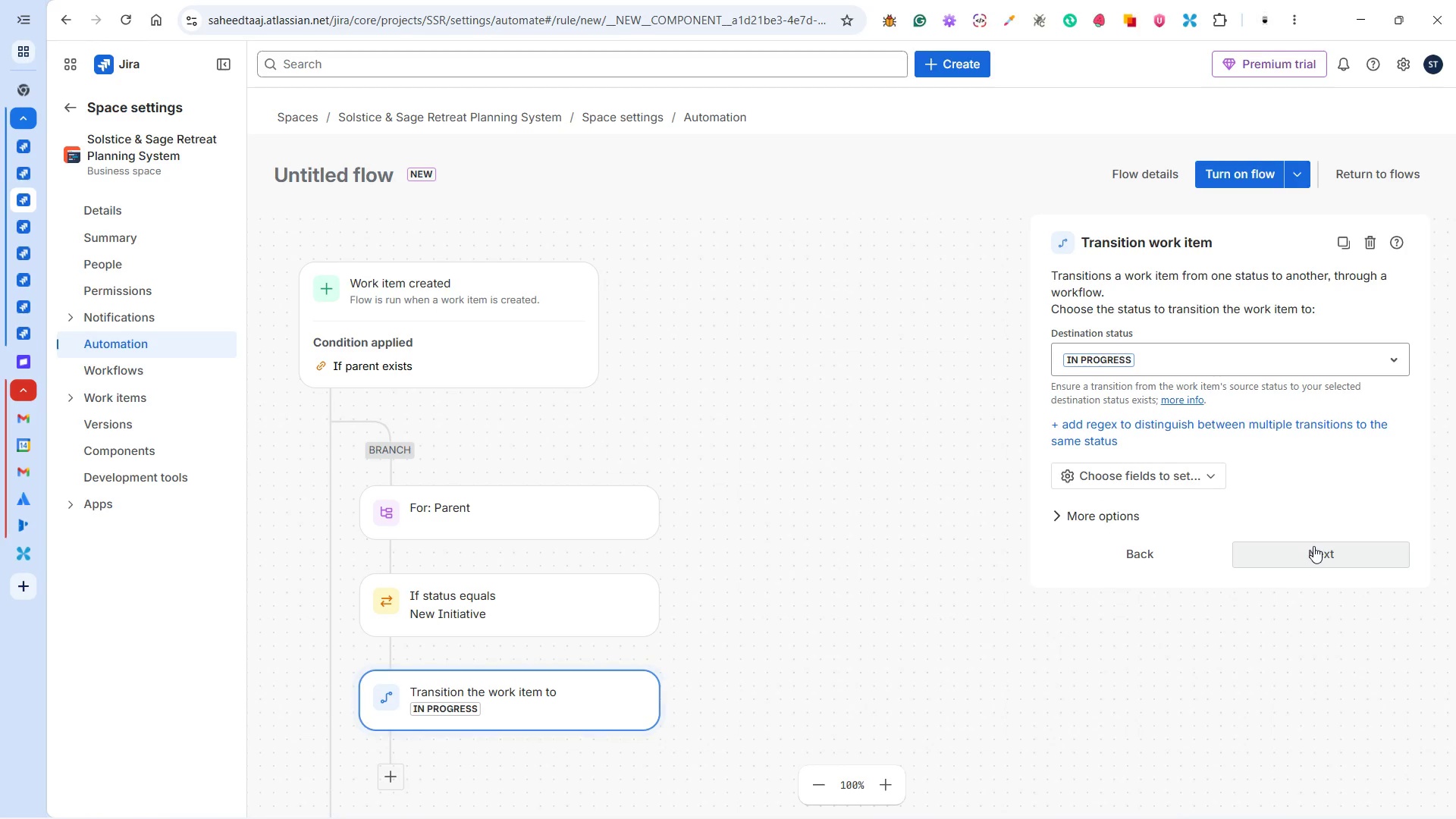 
wait(5.56)
 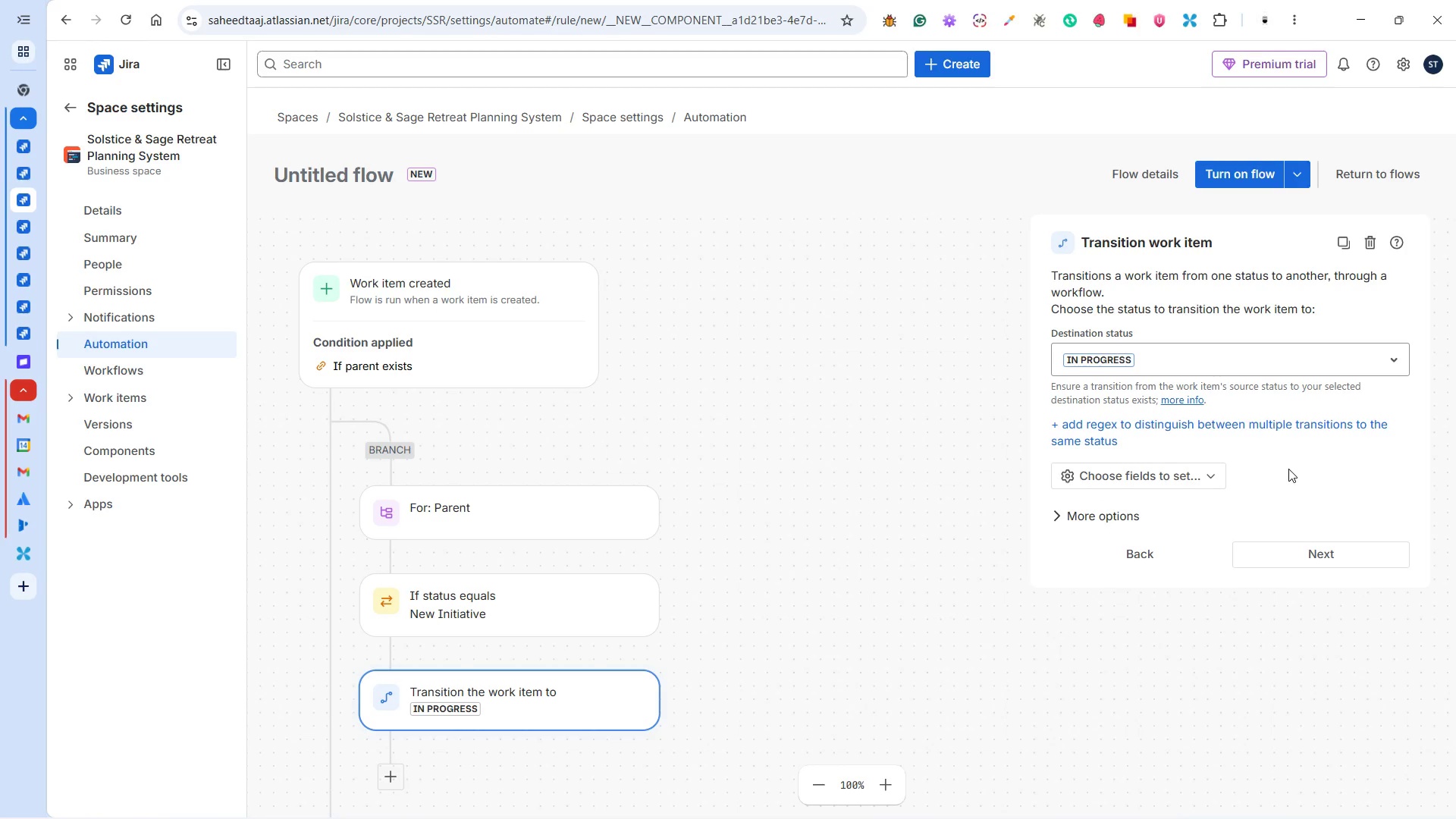 
left_click([1313, 546])
 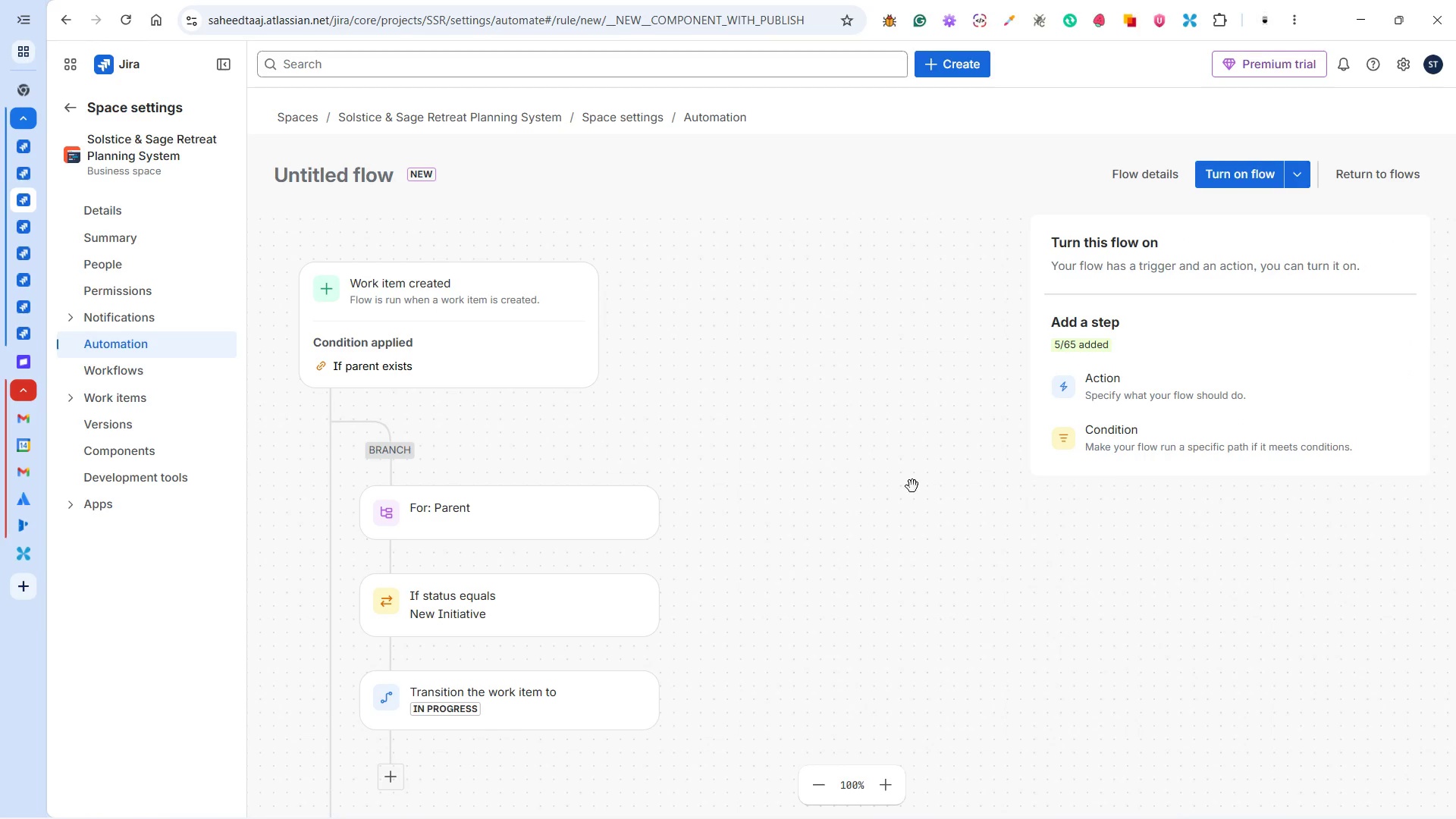 
scroll: coordinate [568, 540], scroll_direction: down, amount: 4.0
 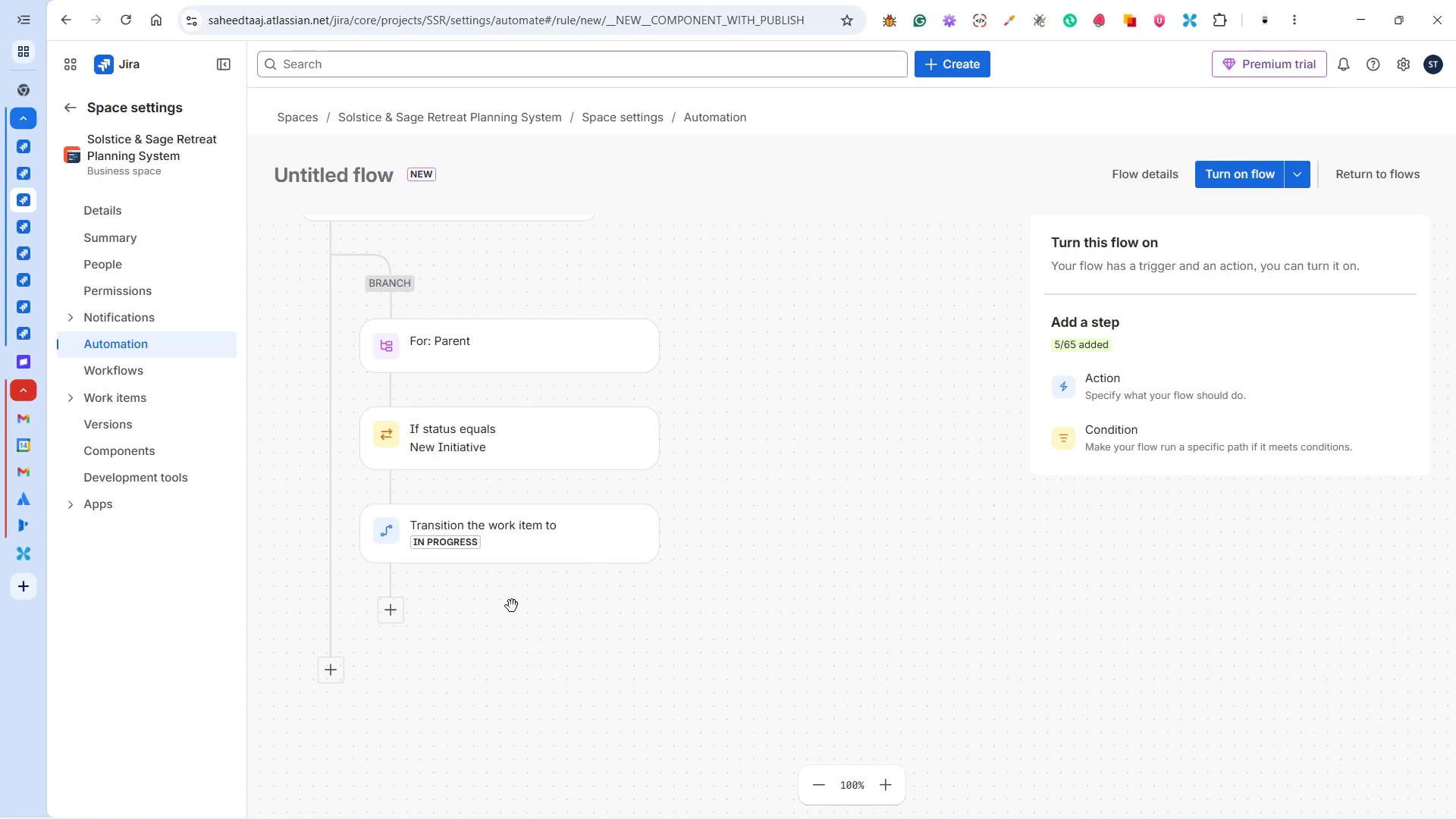 
scroll: coordinate [598, 587], scroll_direction: up, amount: 3.0
 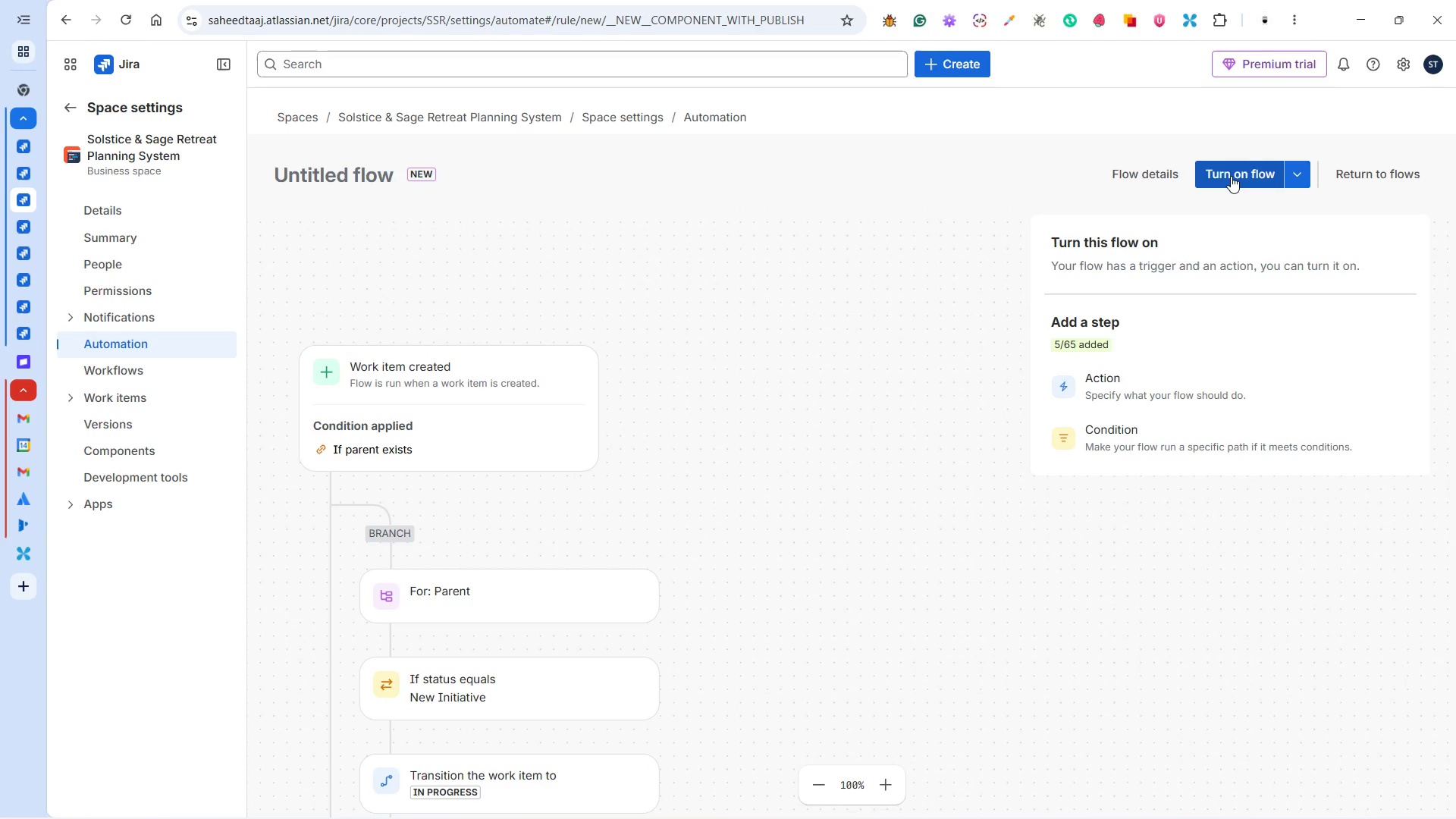 
left_click([1231, 176])
 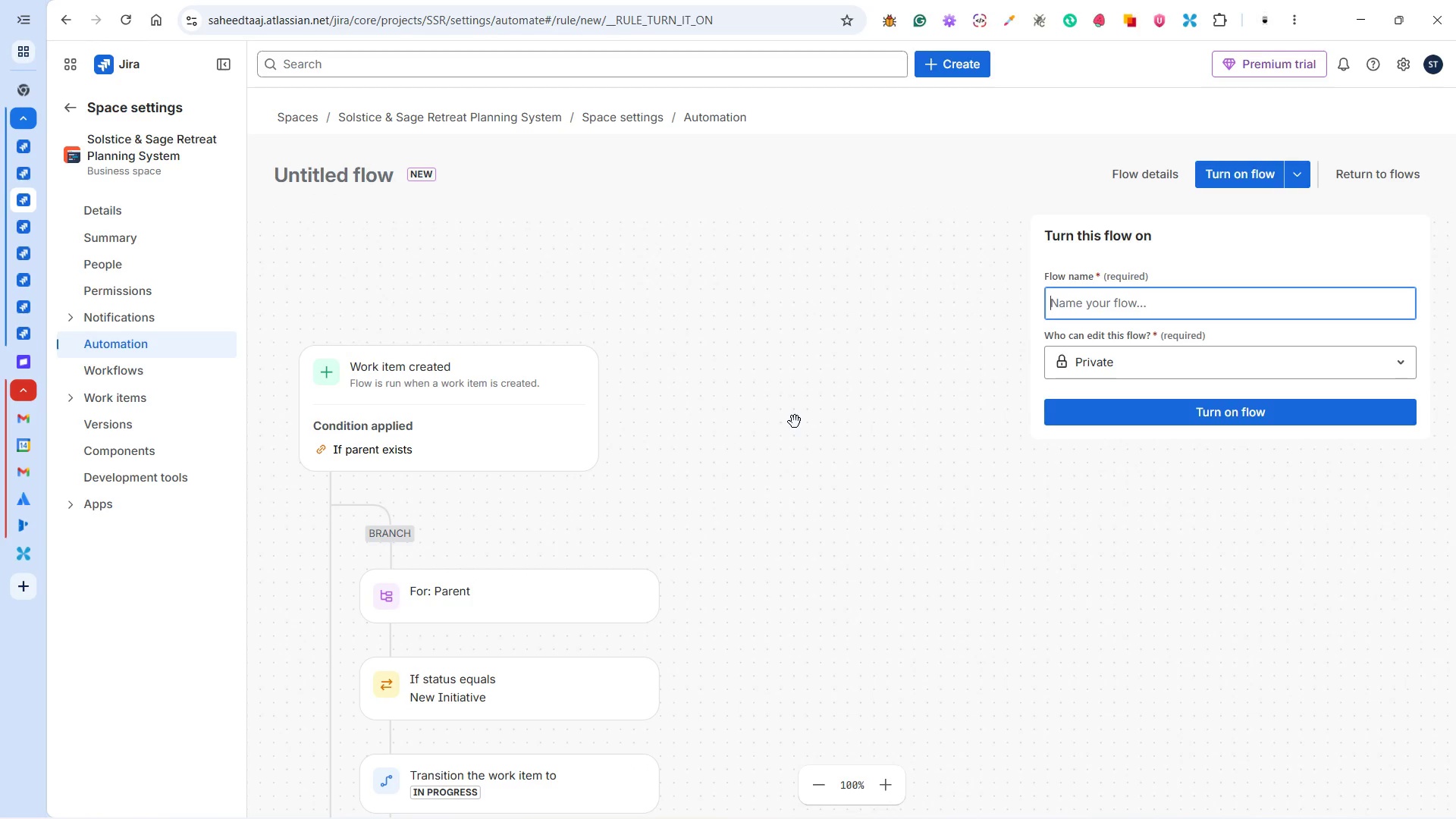 
scroll: coordinate [795, 422], scroll_direction: down, amount: 2.0
 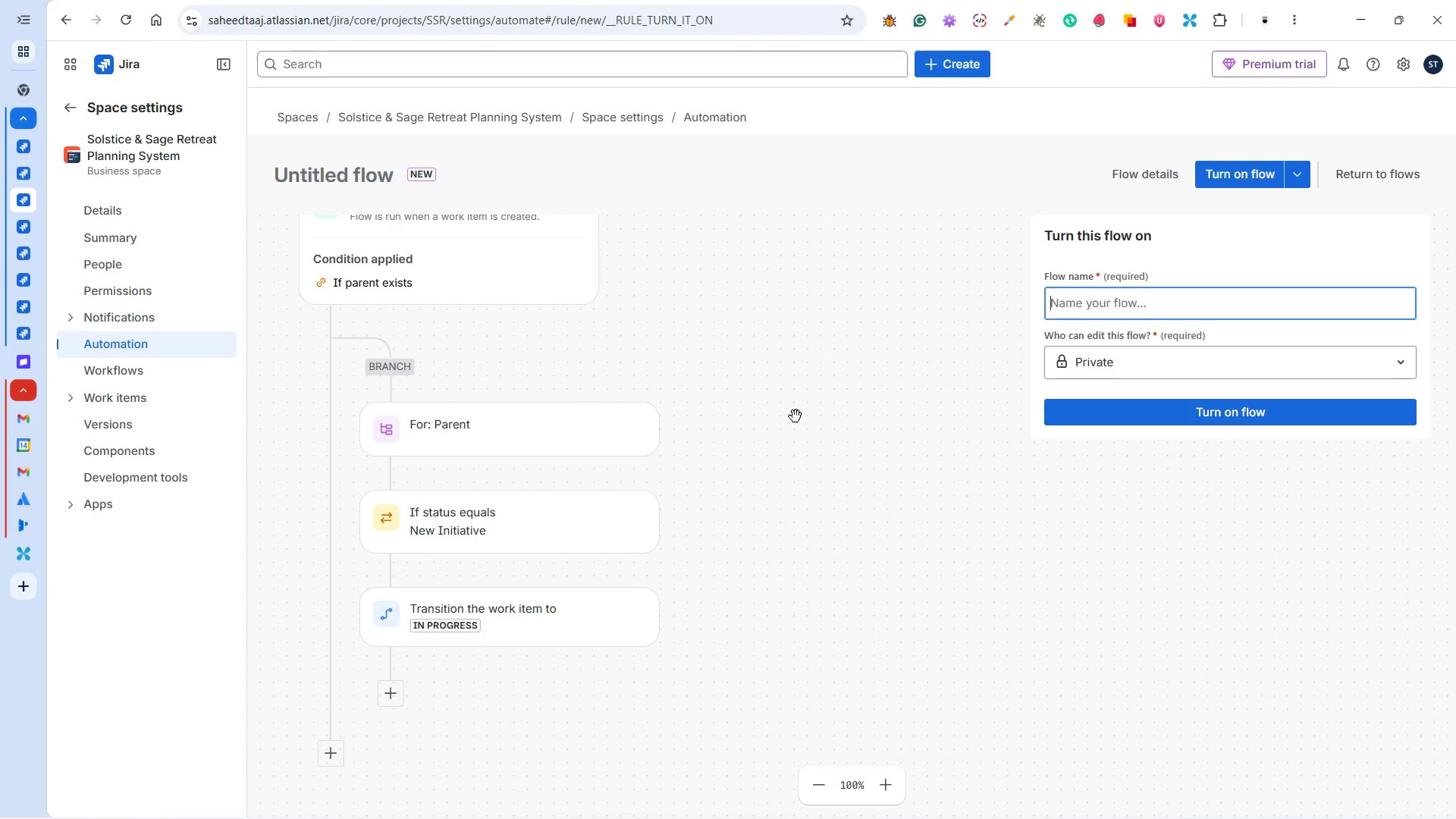 
left_click([1086, 302])
 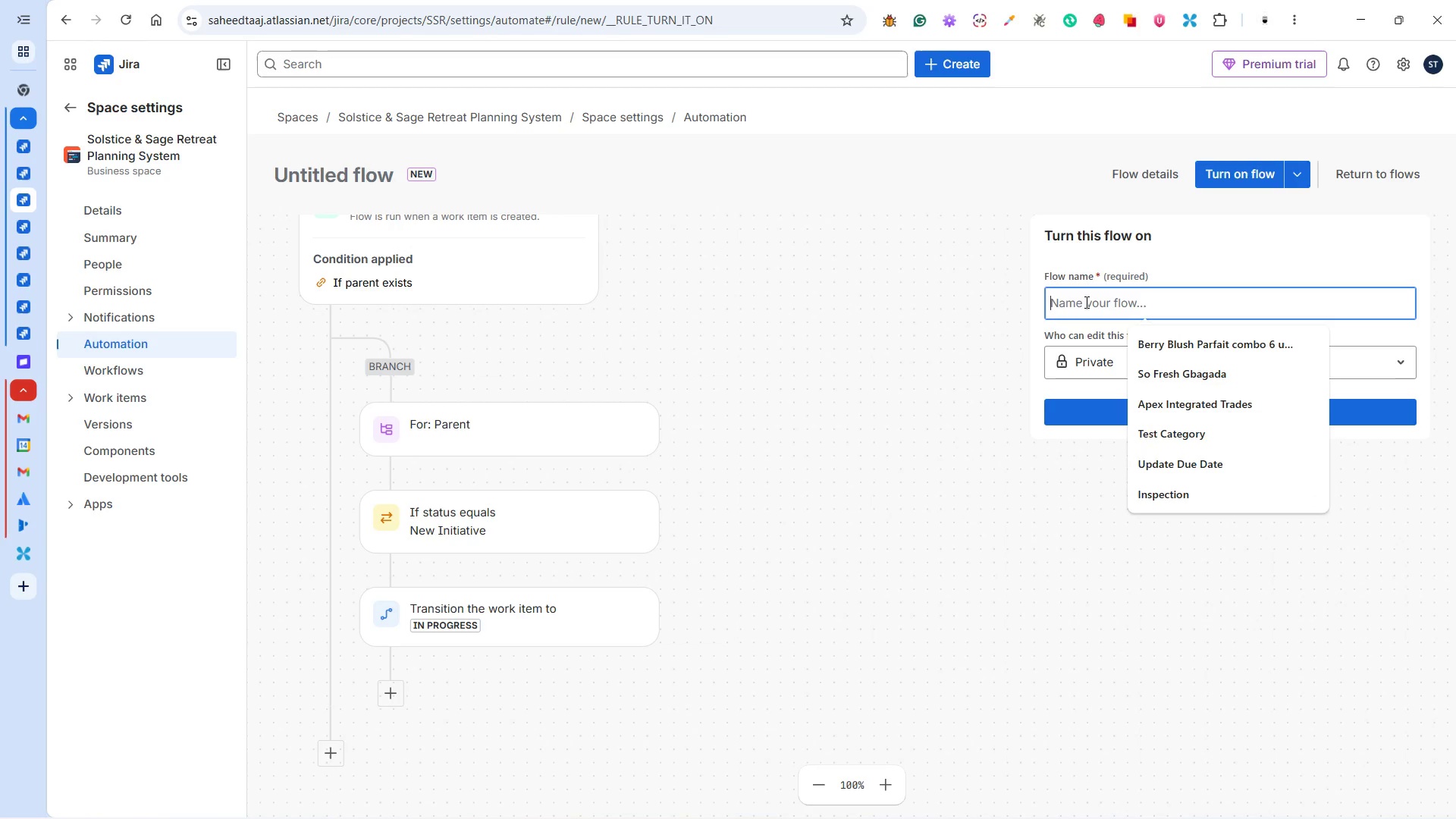 
type(Auto transition parent event to in progress)
 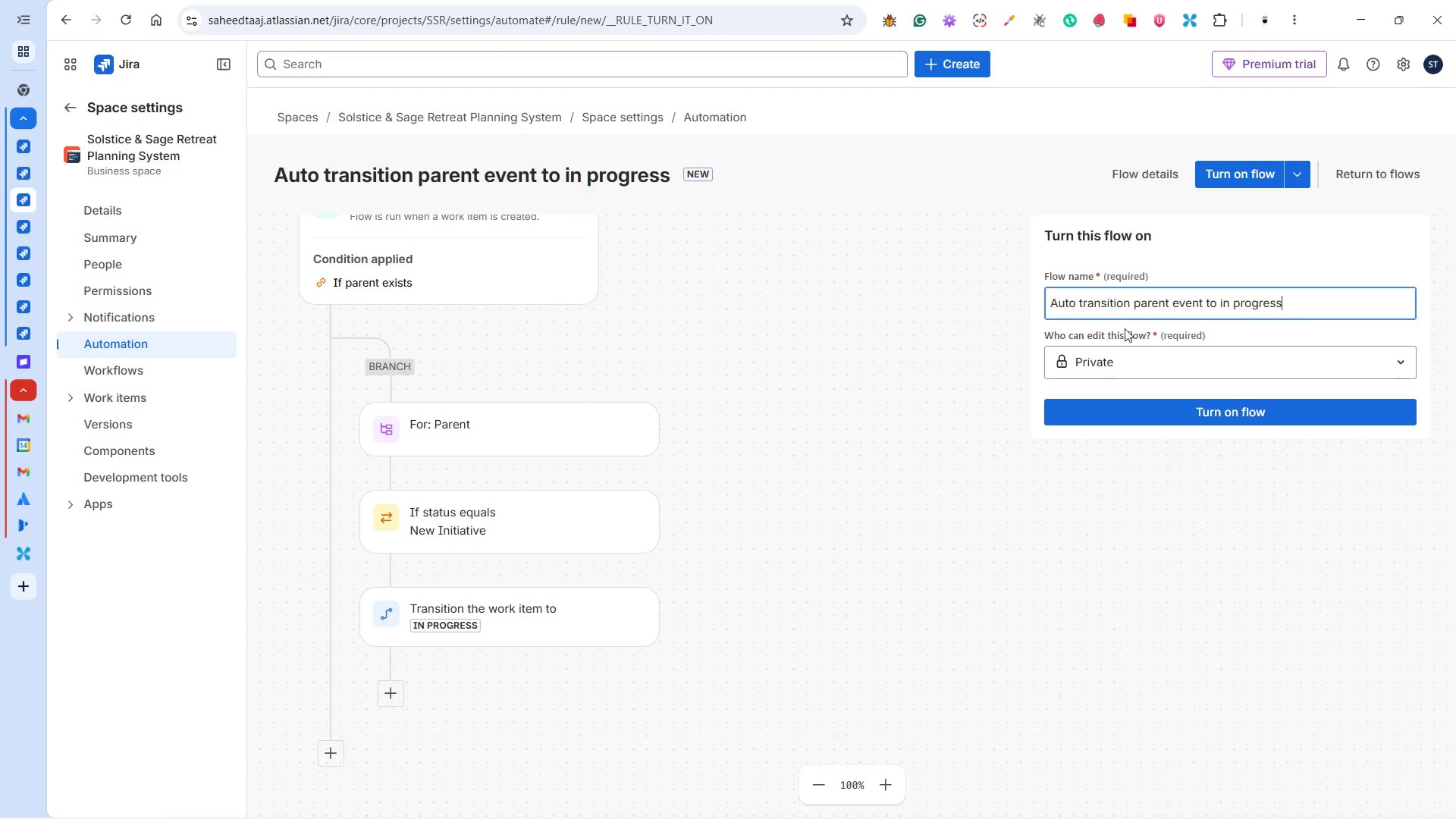 
left_click([1129, 364])
 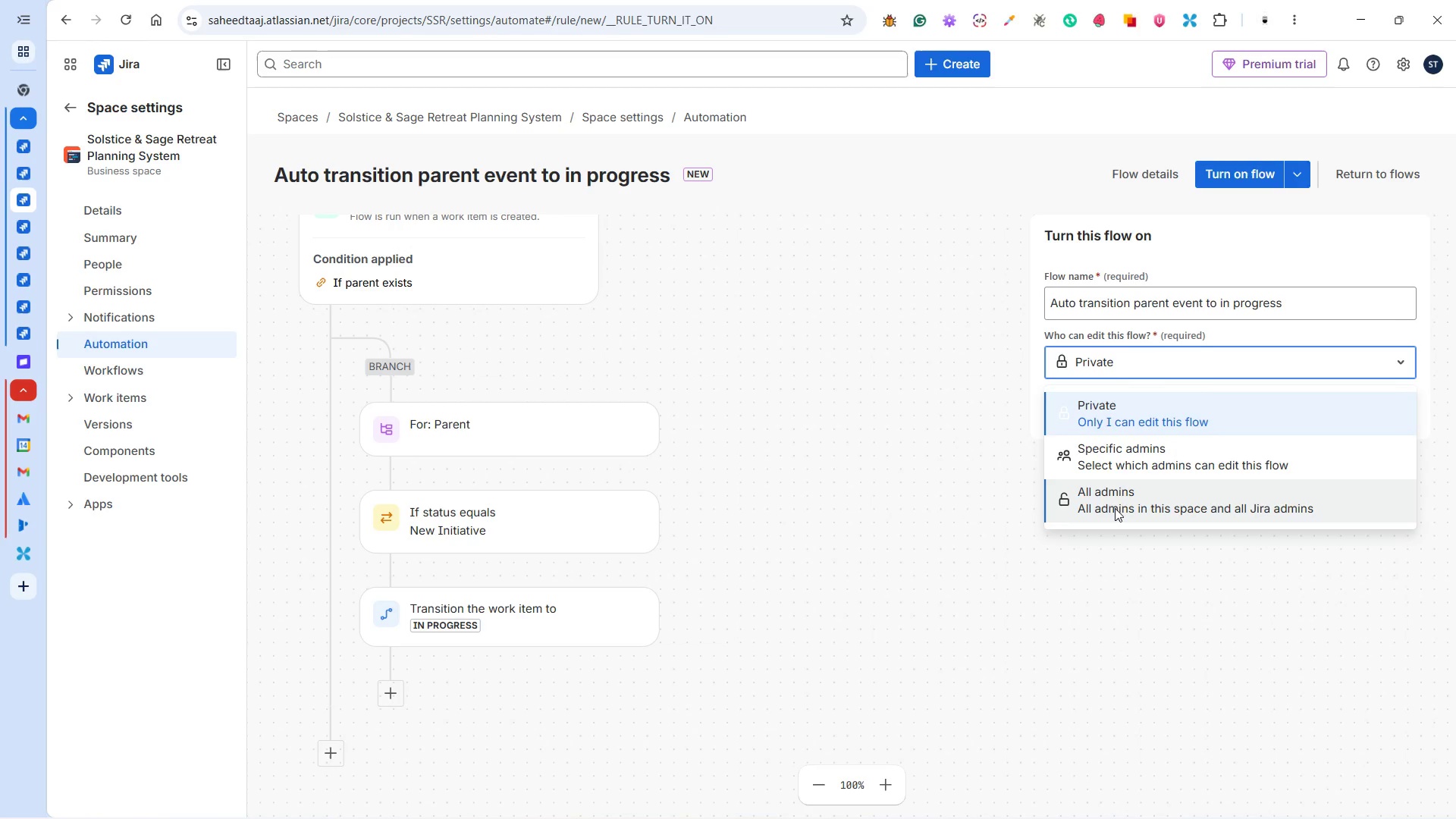 
left_click([1115, 507])
 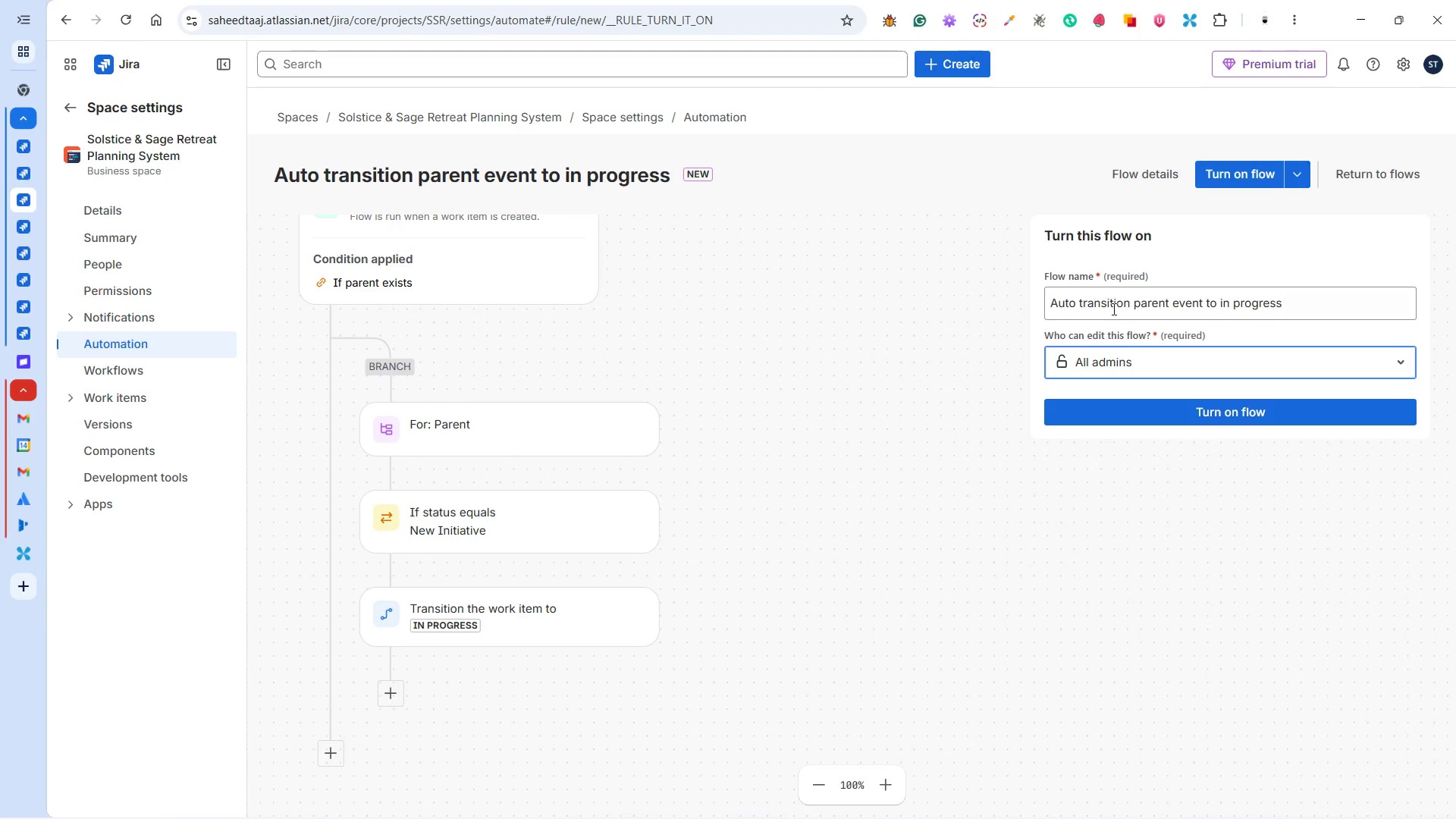 
left_click([1112, 306])
 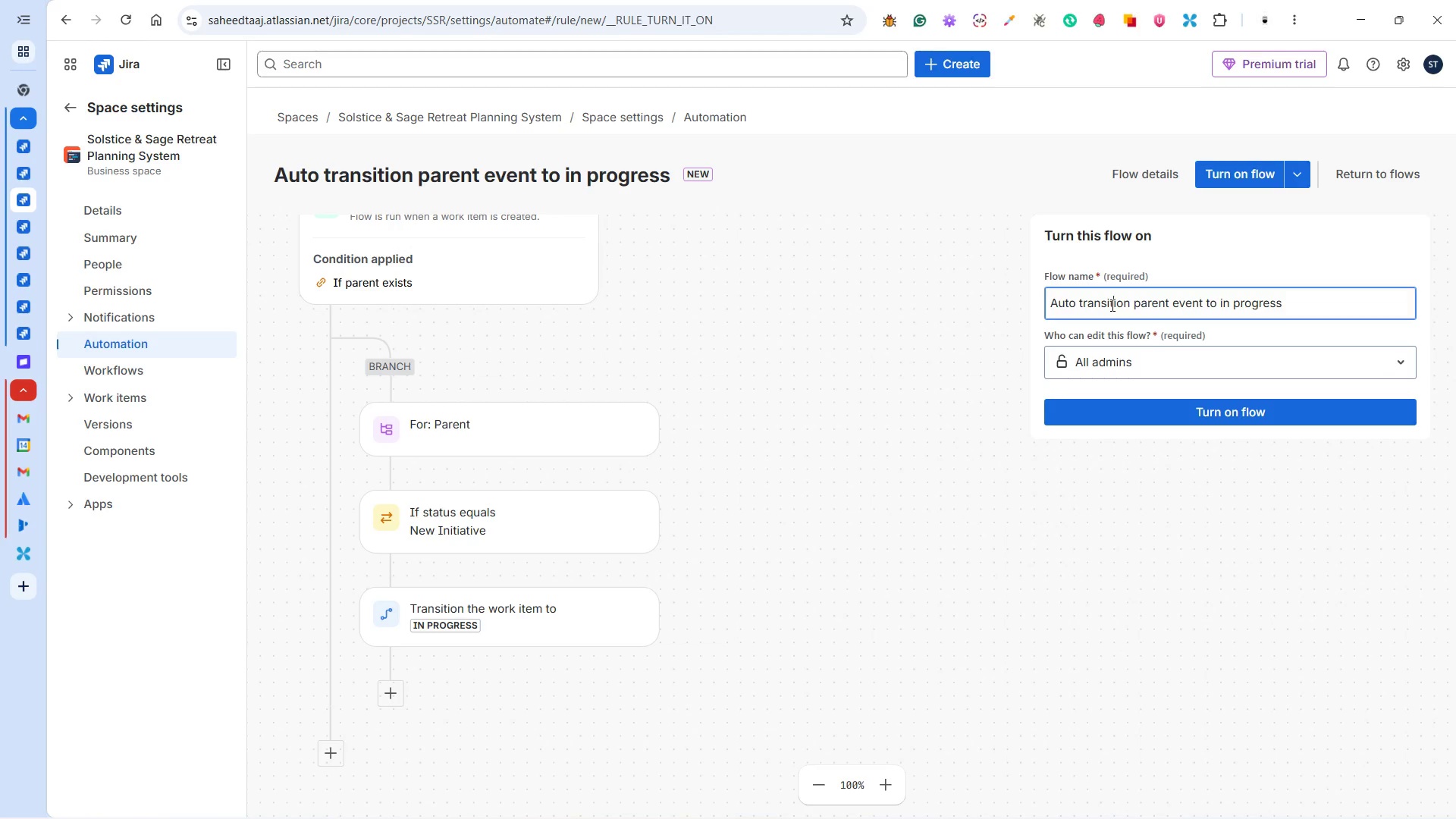 
key(Control+A)
 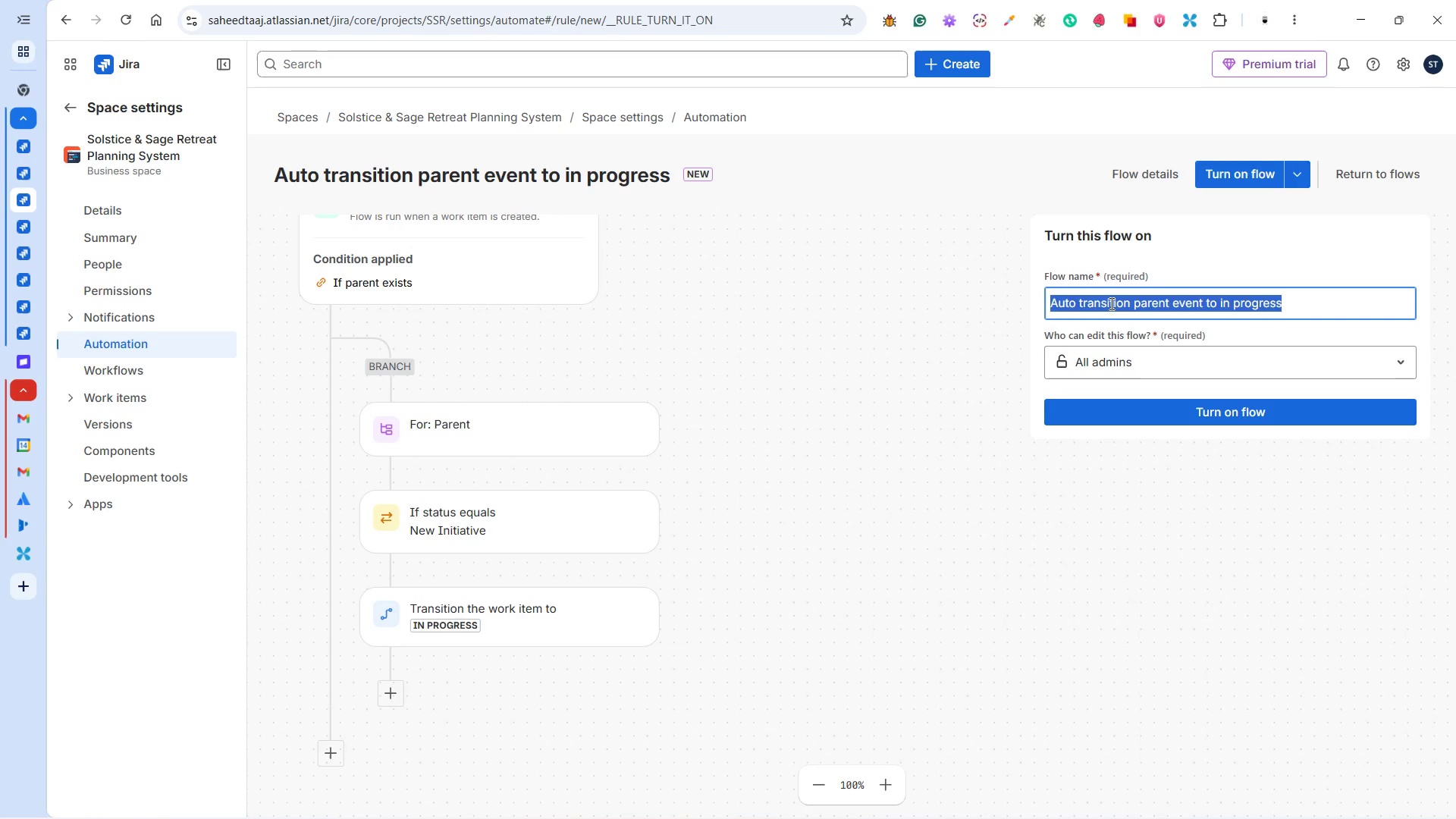 
key(Control+C)
 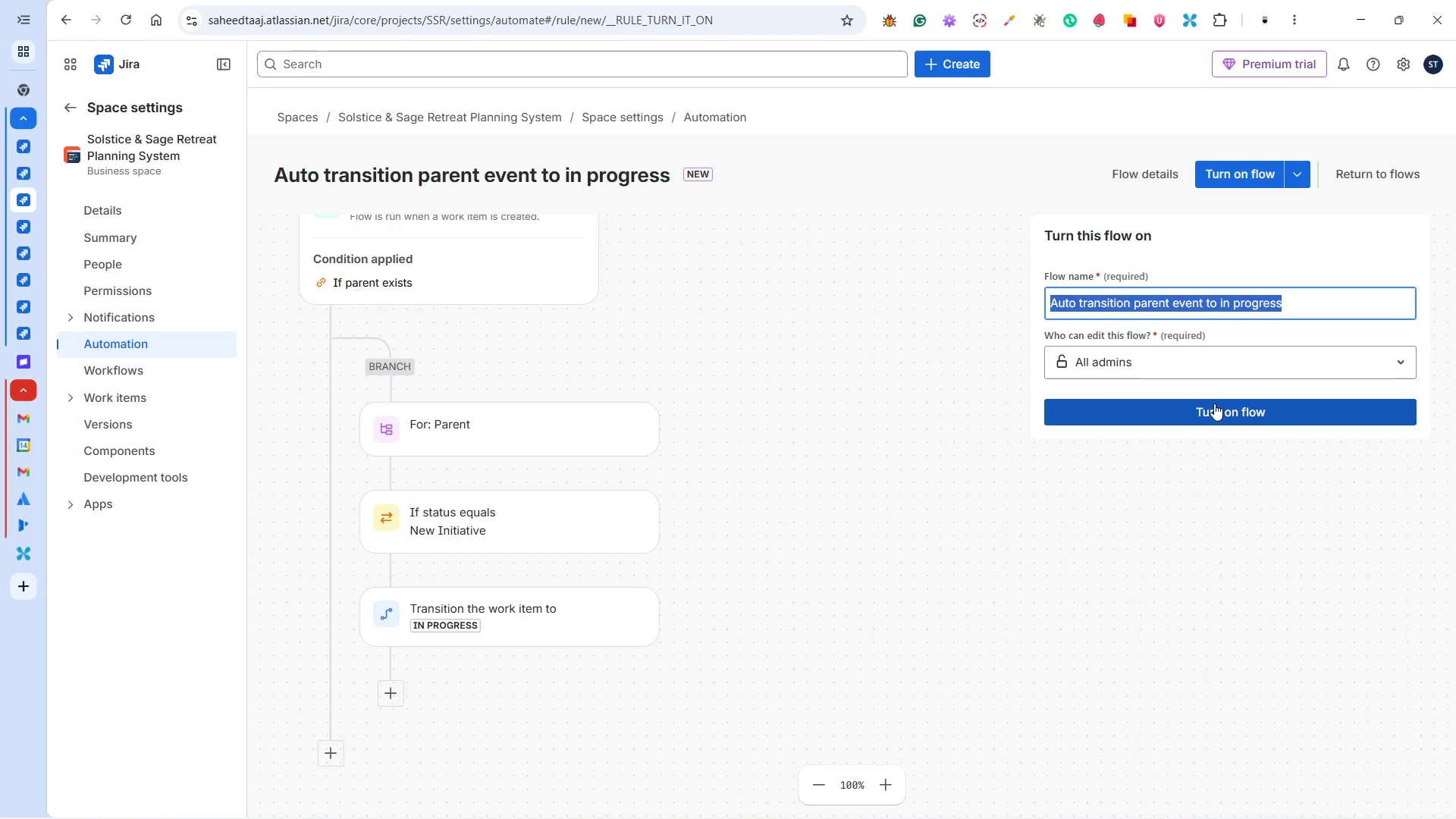 
left_click([1214, 404])
 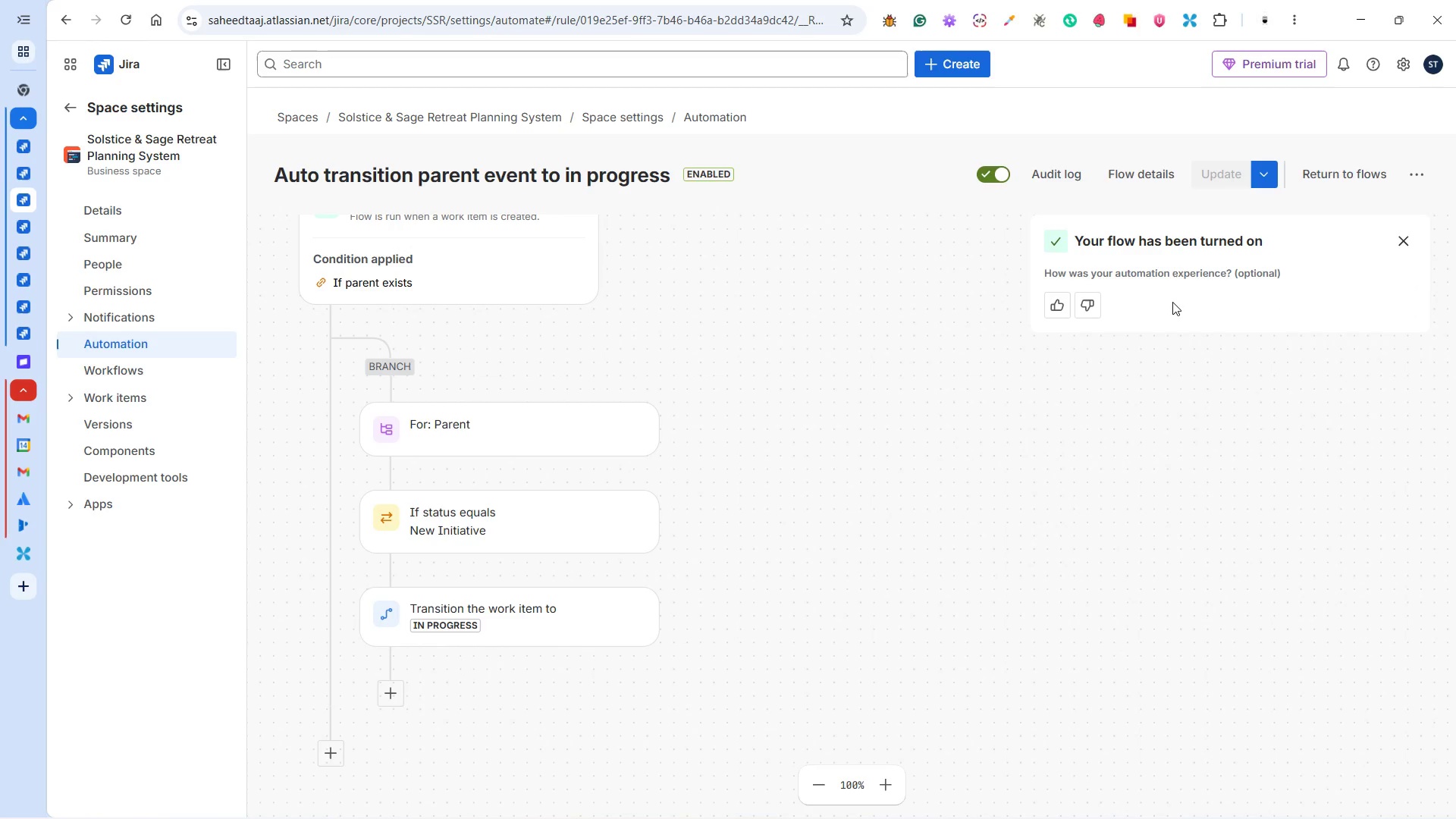 
wait(9.77)
 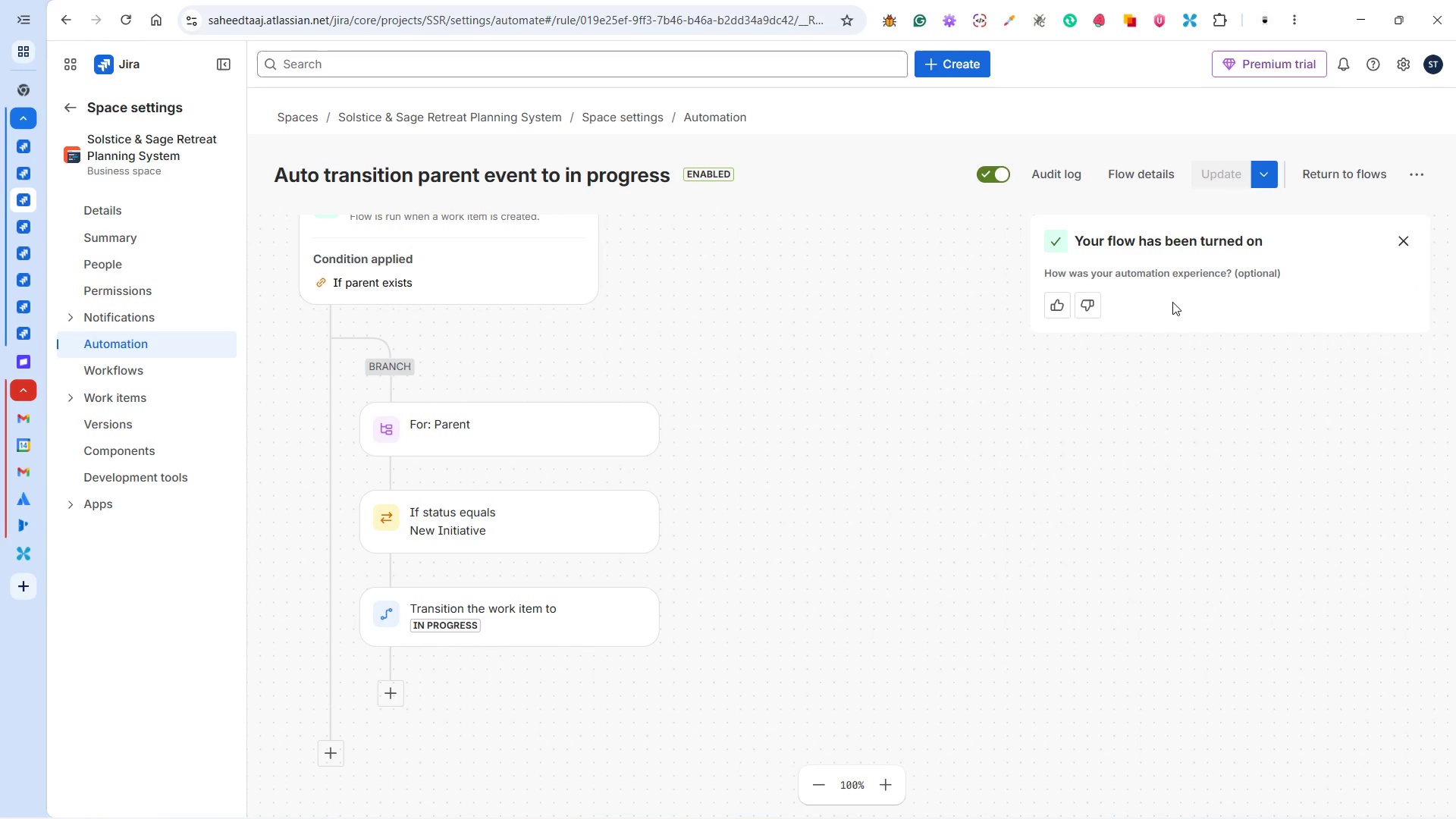 
scroll: coordinate [829, 416], scroll_direction: up, amount: 3.0
 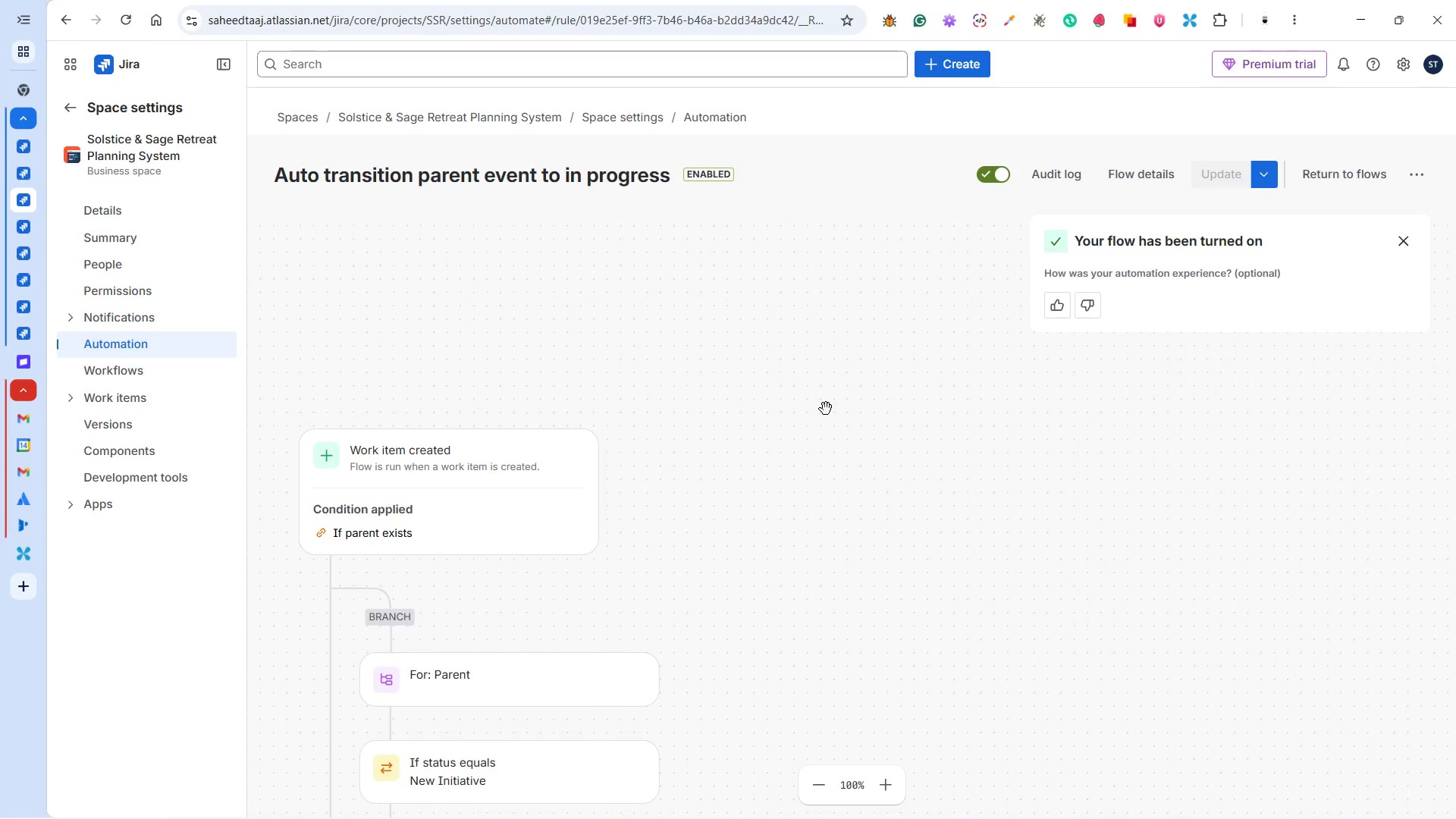 
scroll: coordinate [825, 404], scroll_direction: down, amount: 3.0
 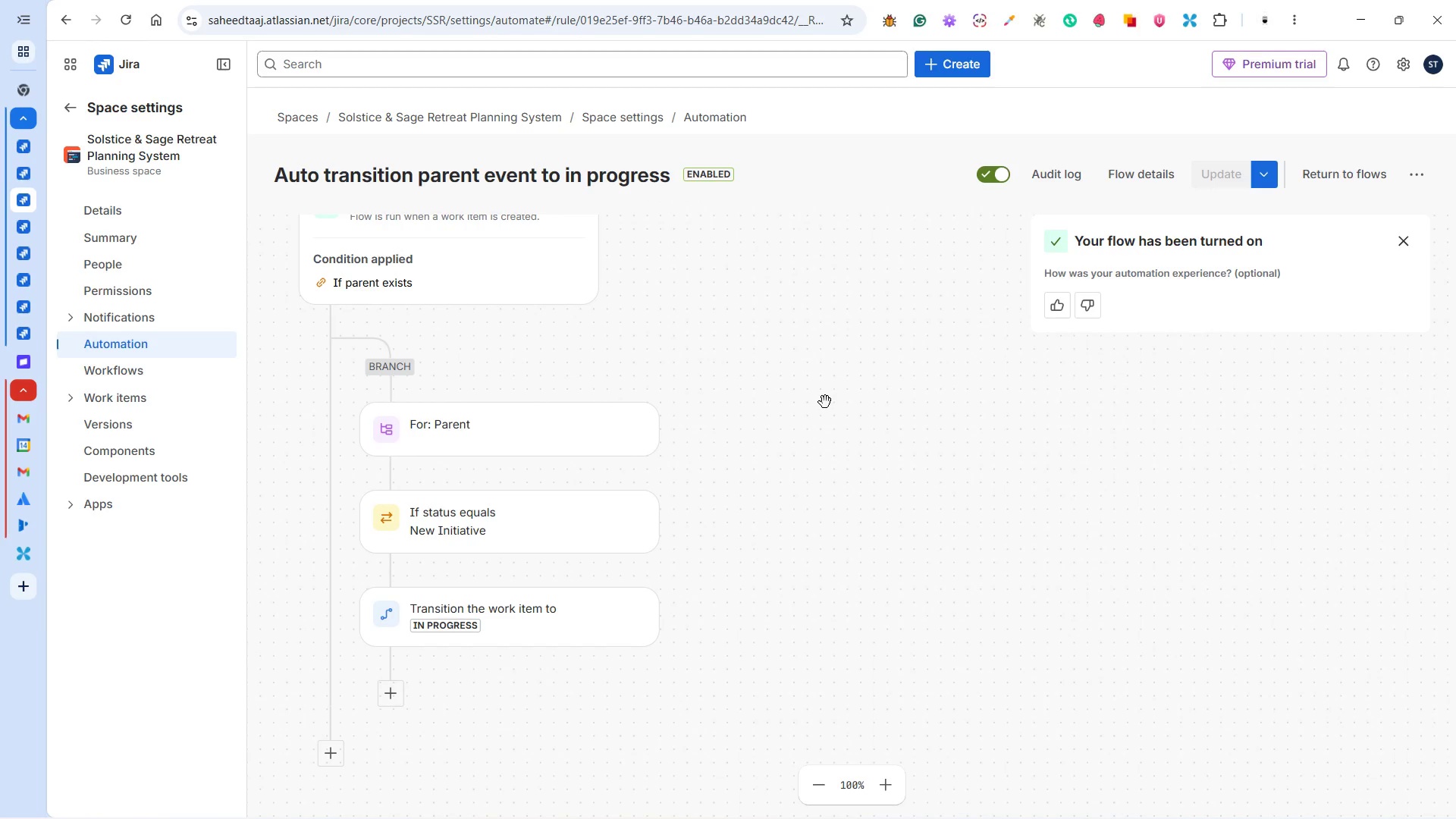 
scroll: coordinate [825, 402], scroll_direction: up, amount: 1.0
 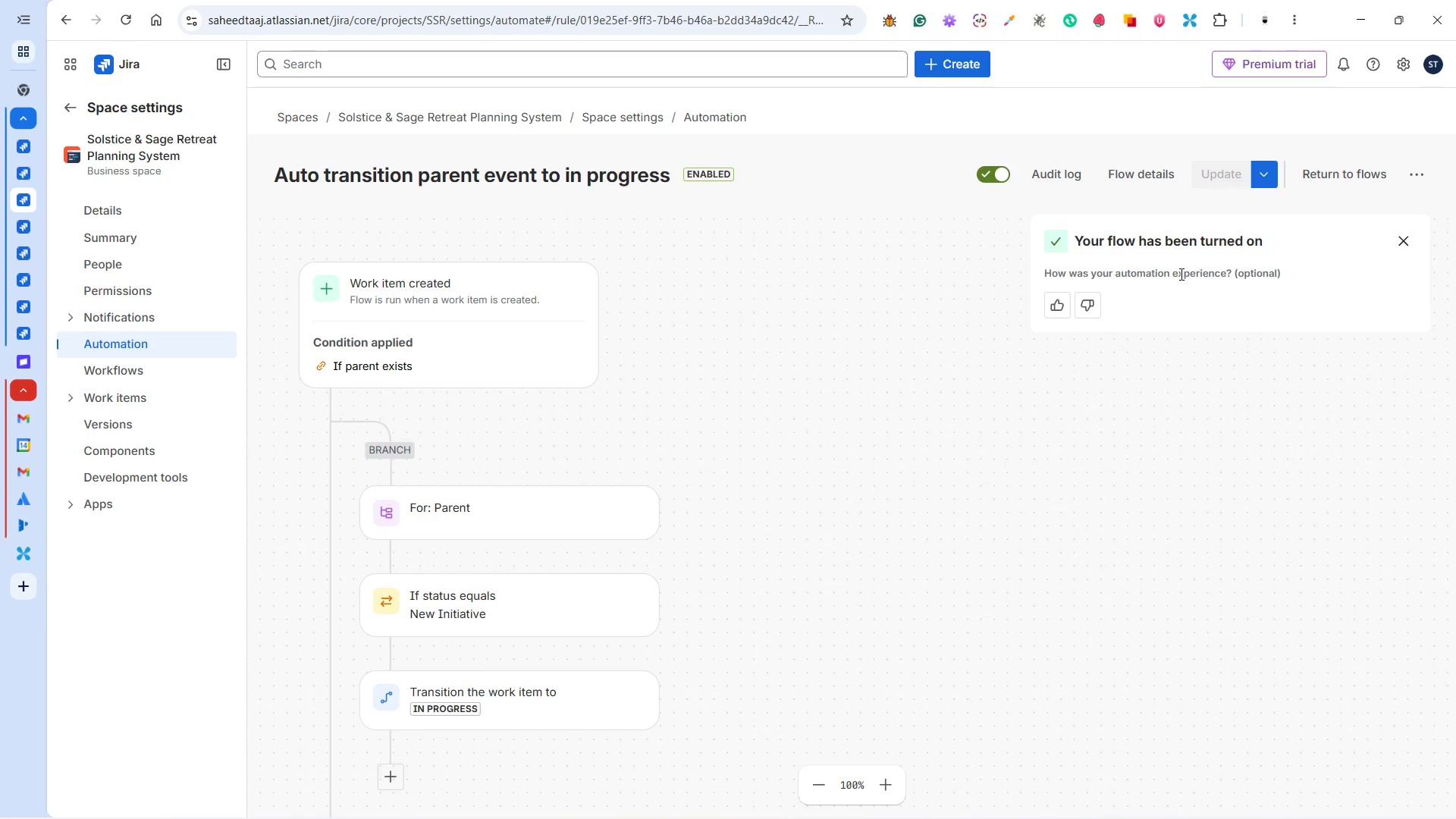 
wait(10.29)
 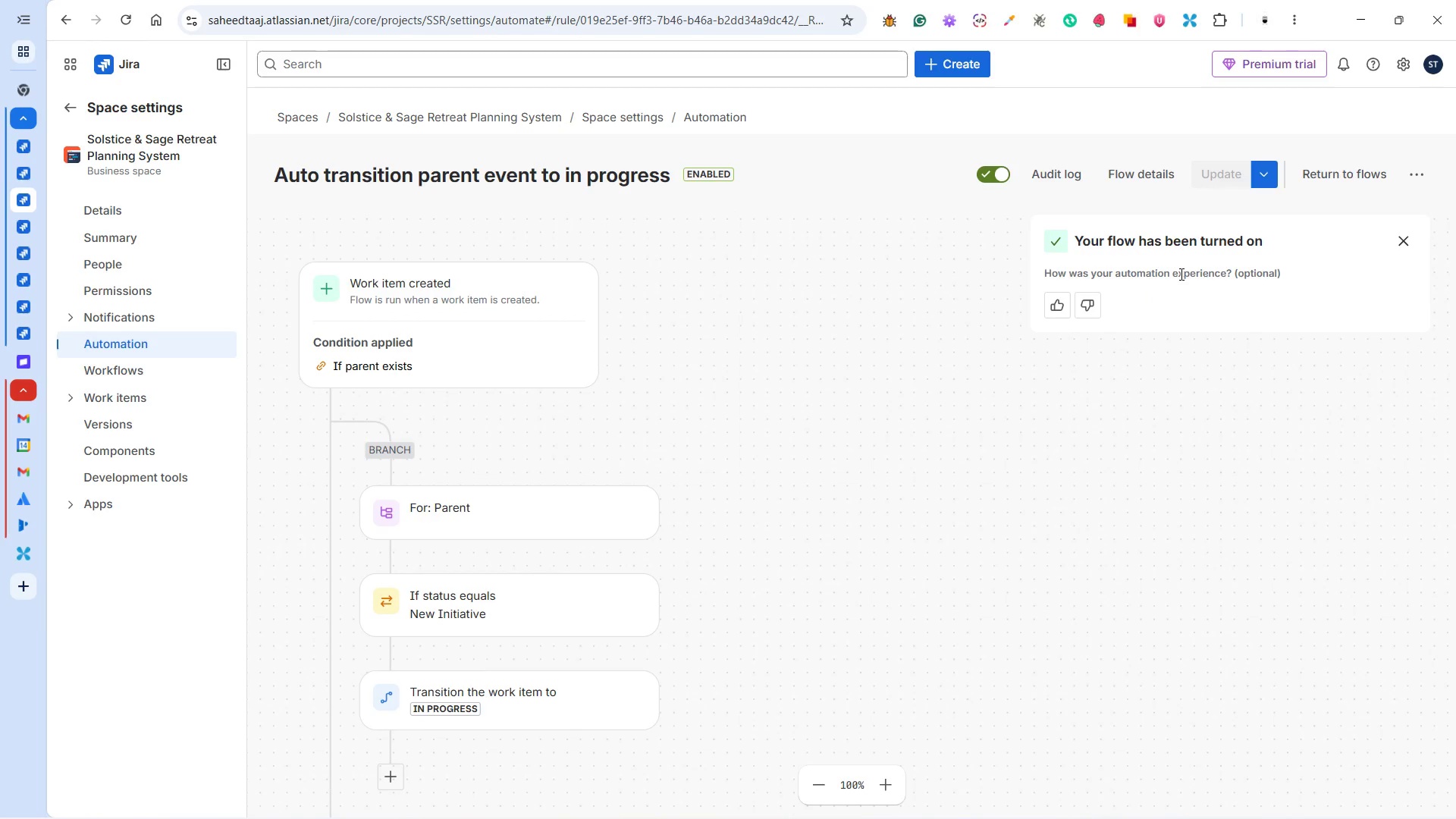 
left_click([1138, 177])
 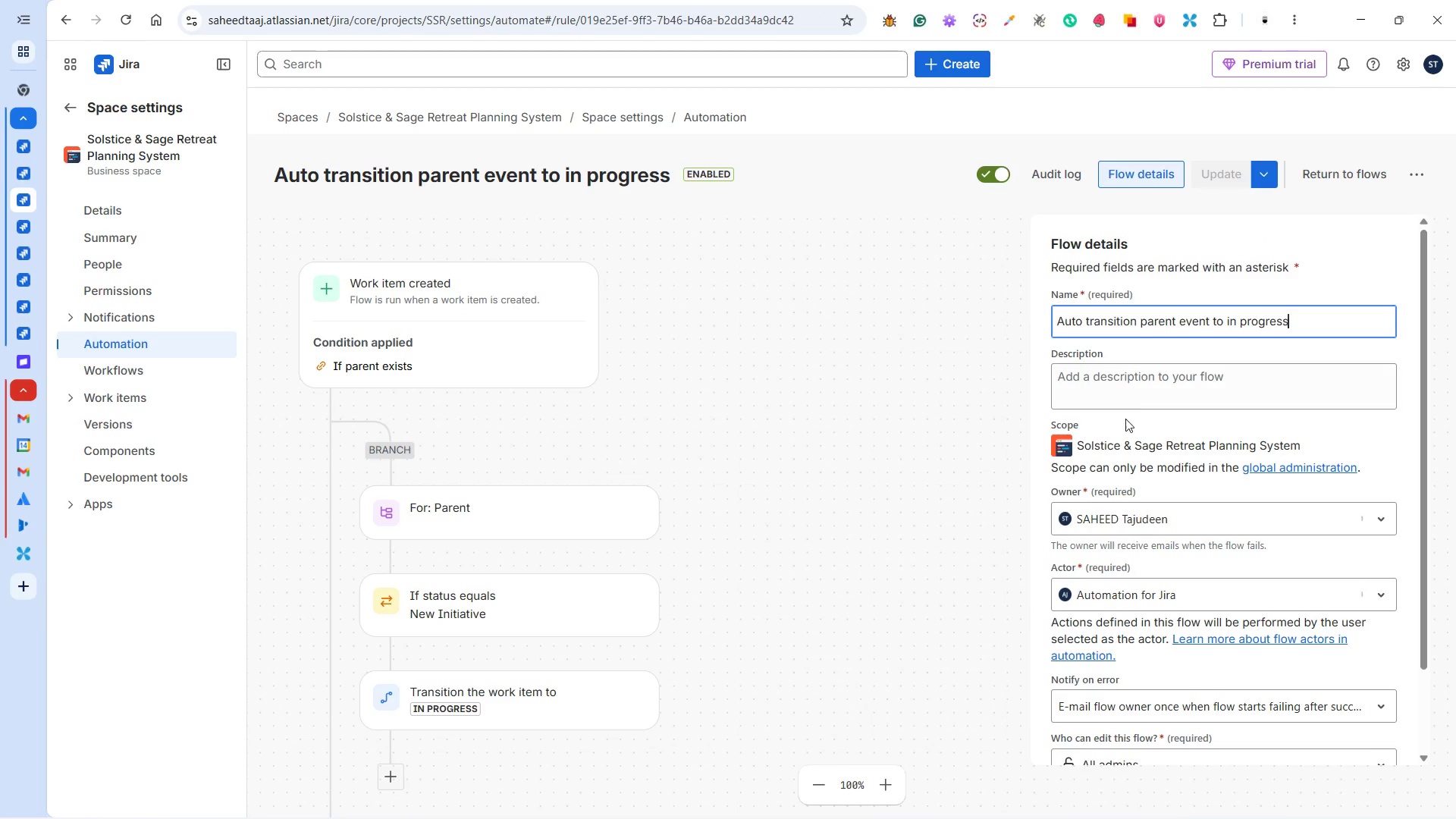 
left_click([1106, 377])
 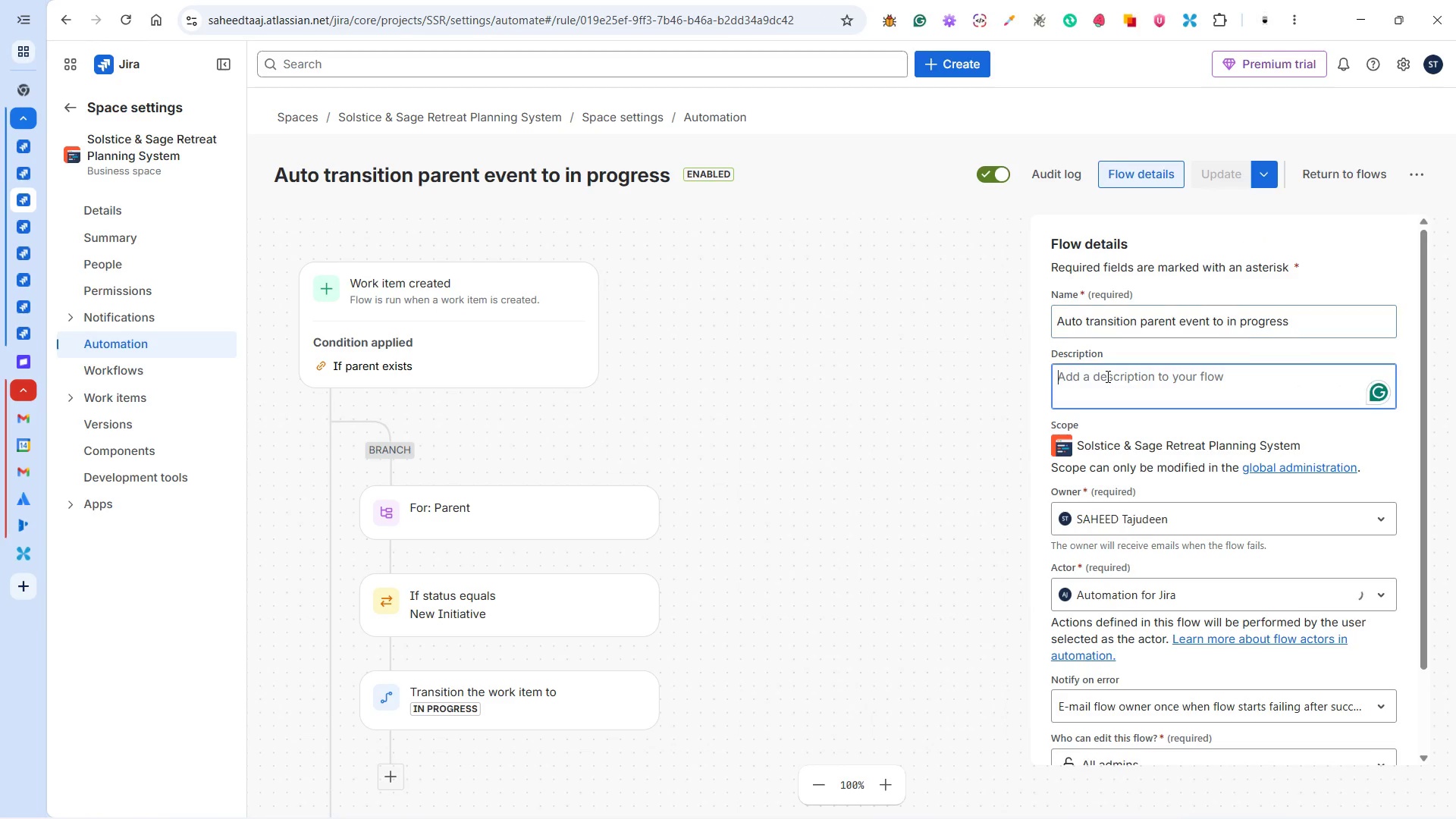 
key(Control+V)
 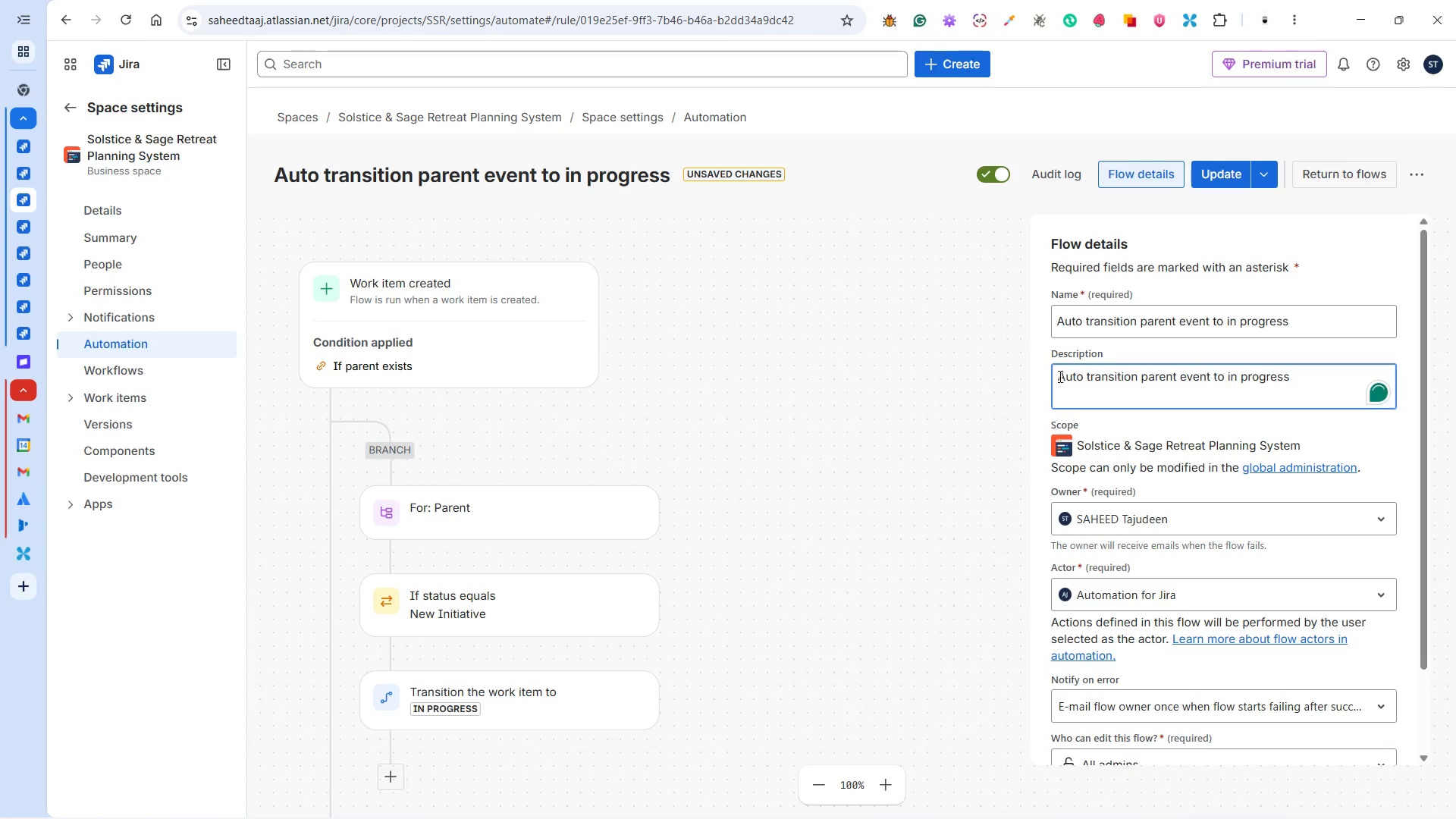 
left_click([1058, 376])
 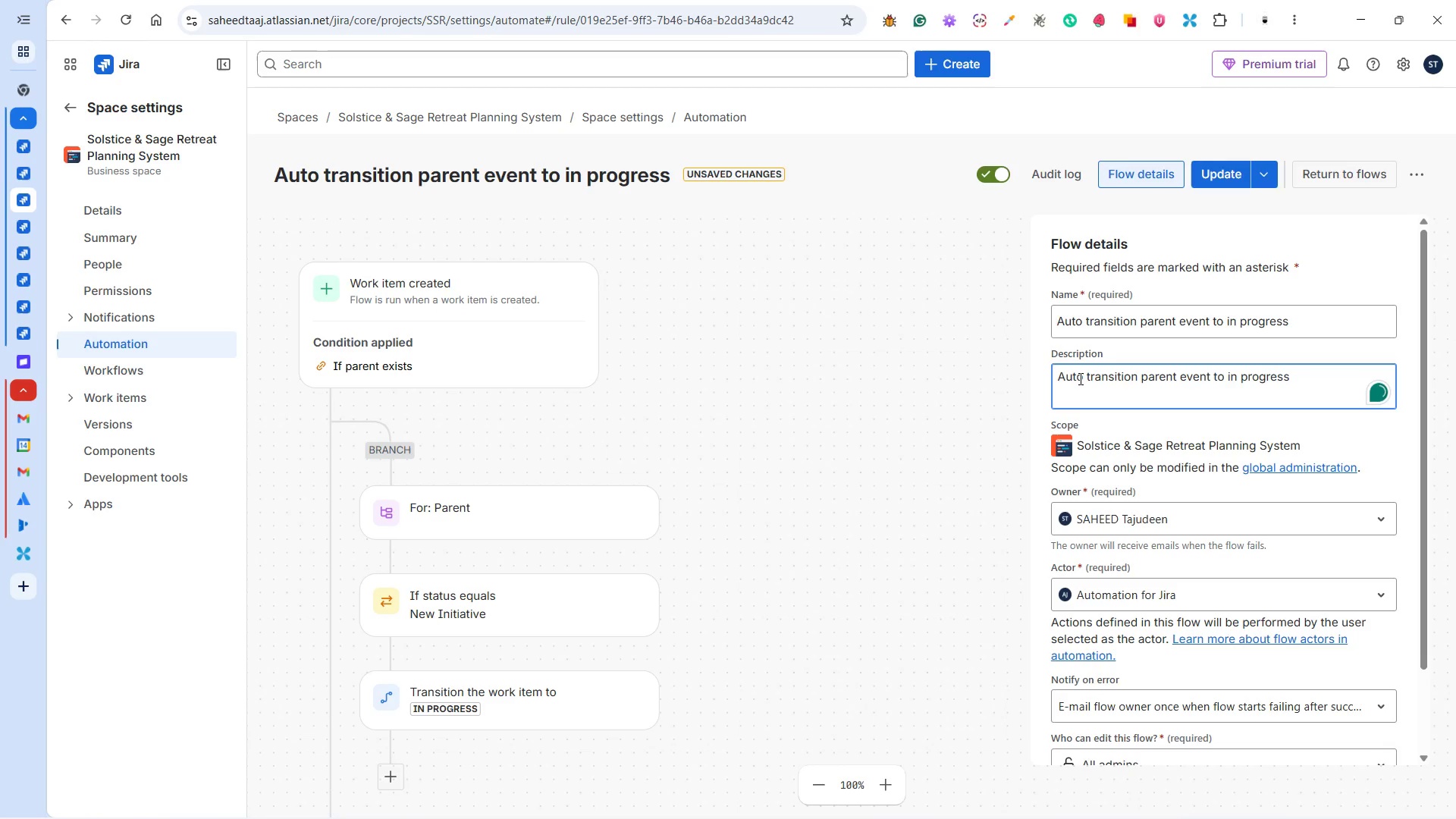 
type(This )
 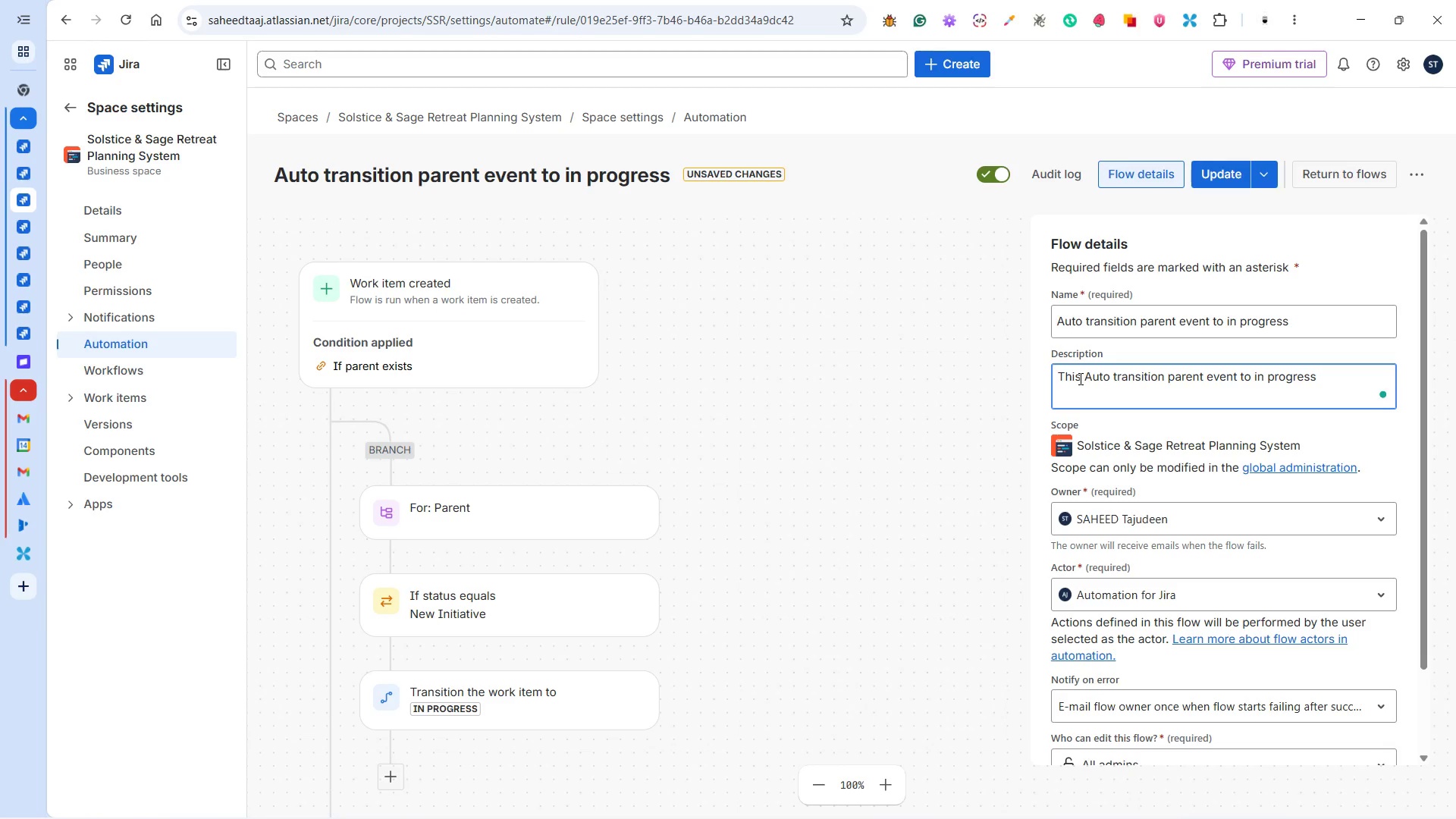 
key(ArrowRight)
 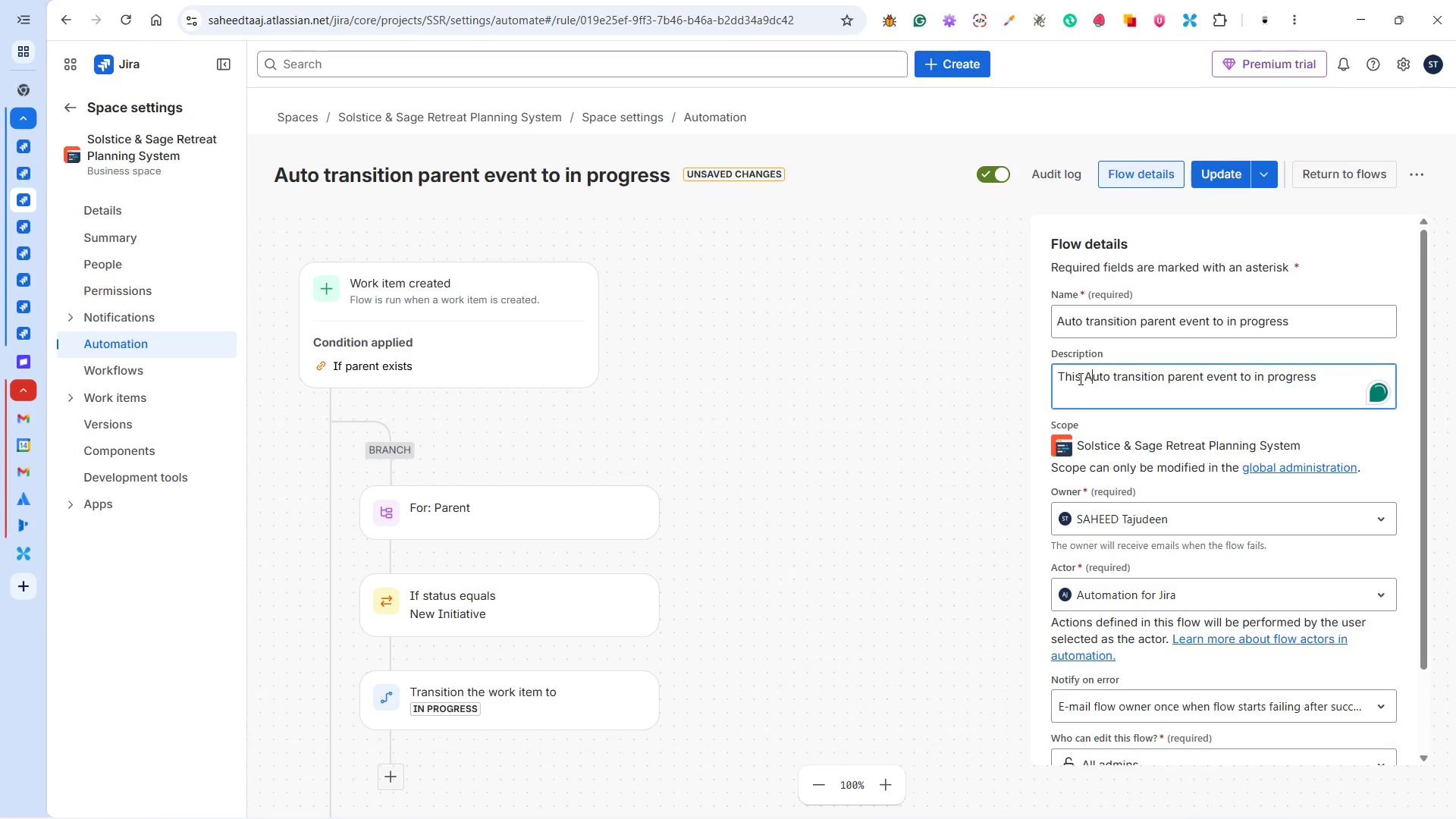 
key(Backspace)
 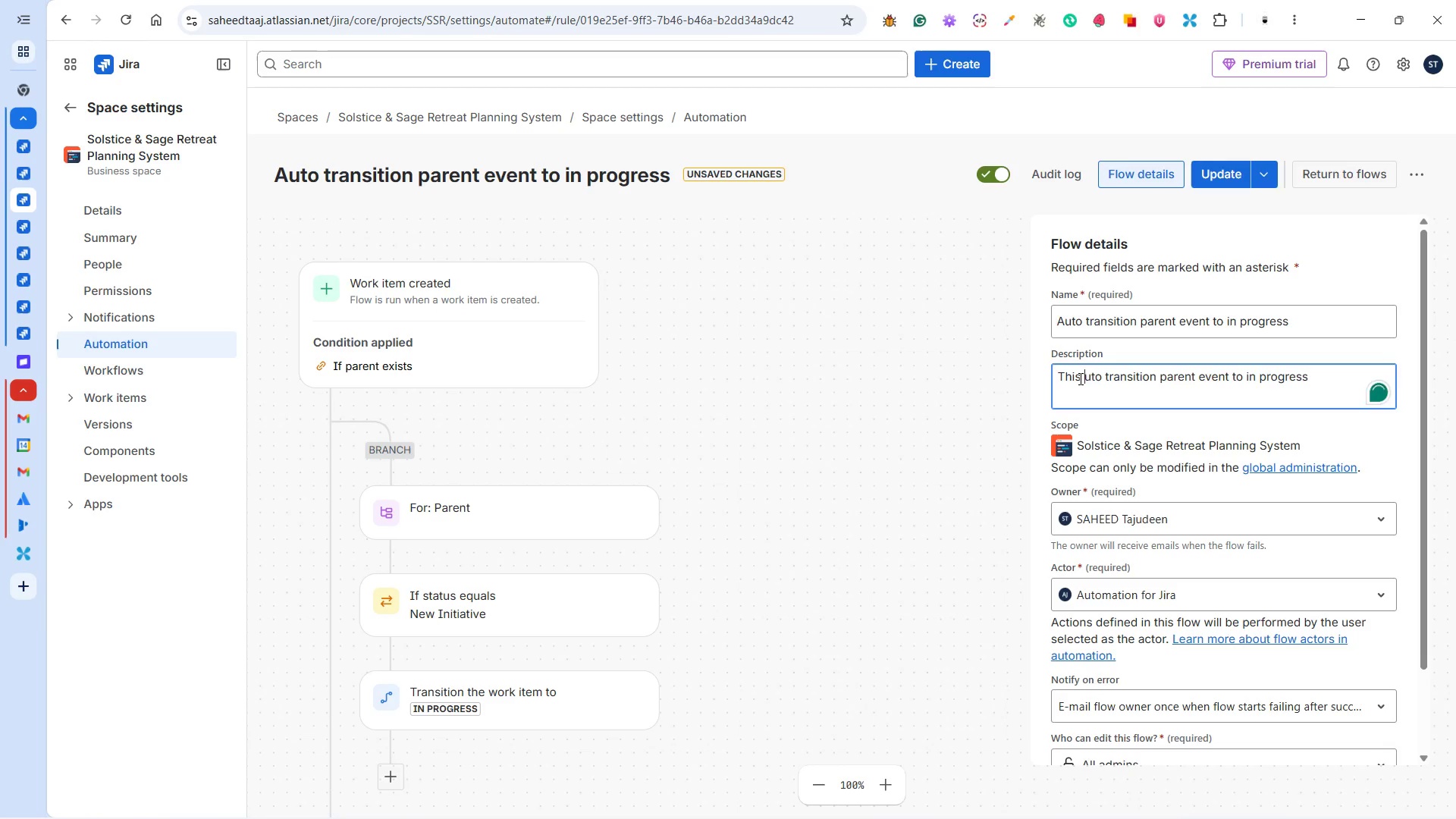 
key(A)
 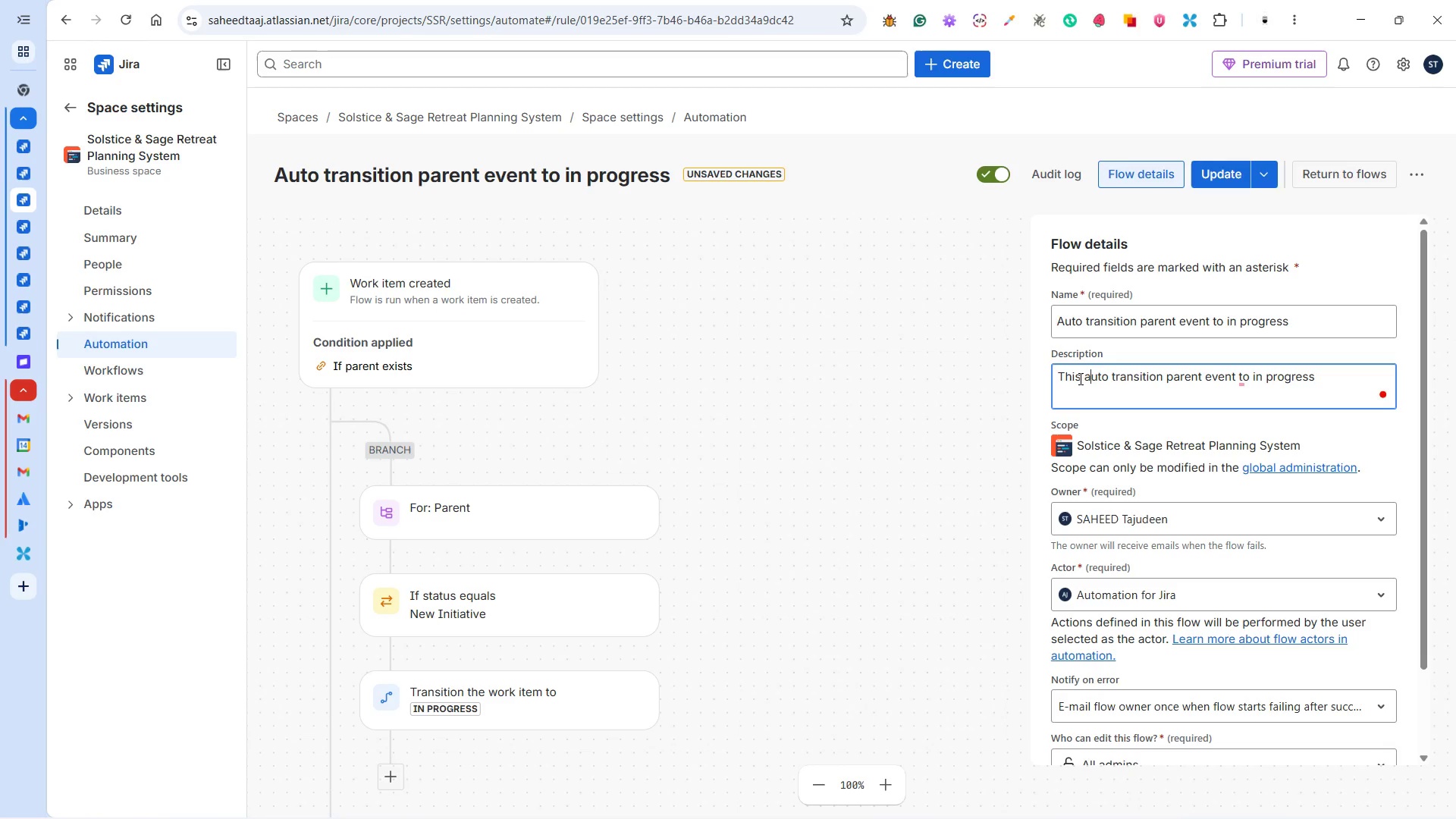 
key(ArrowRight)
 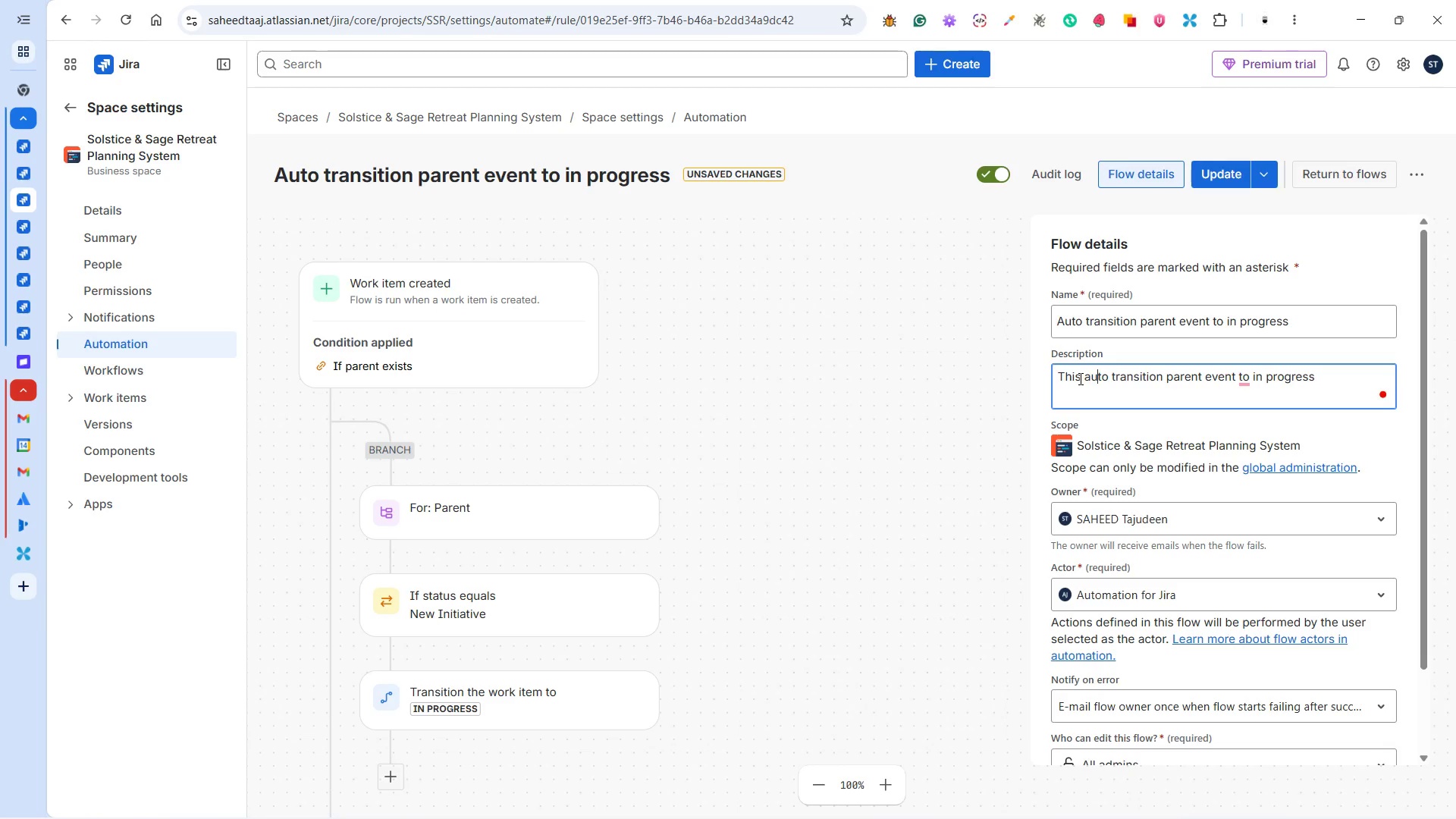 
key(ArrowRight)
 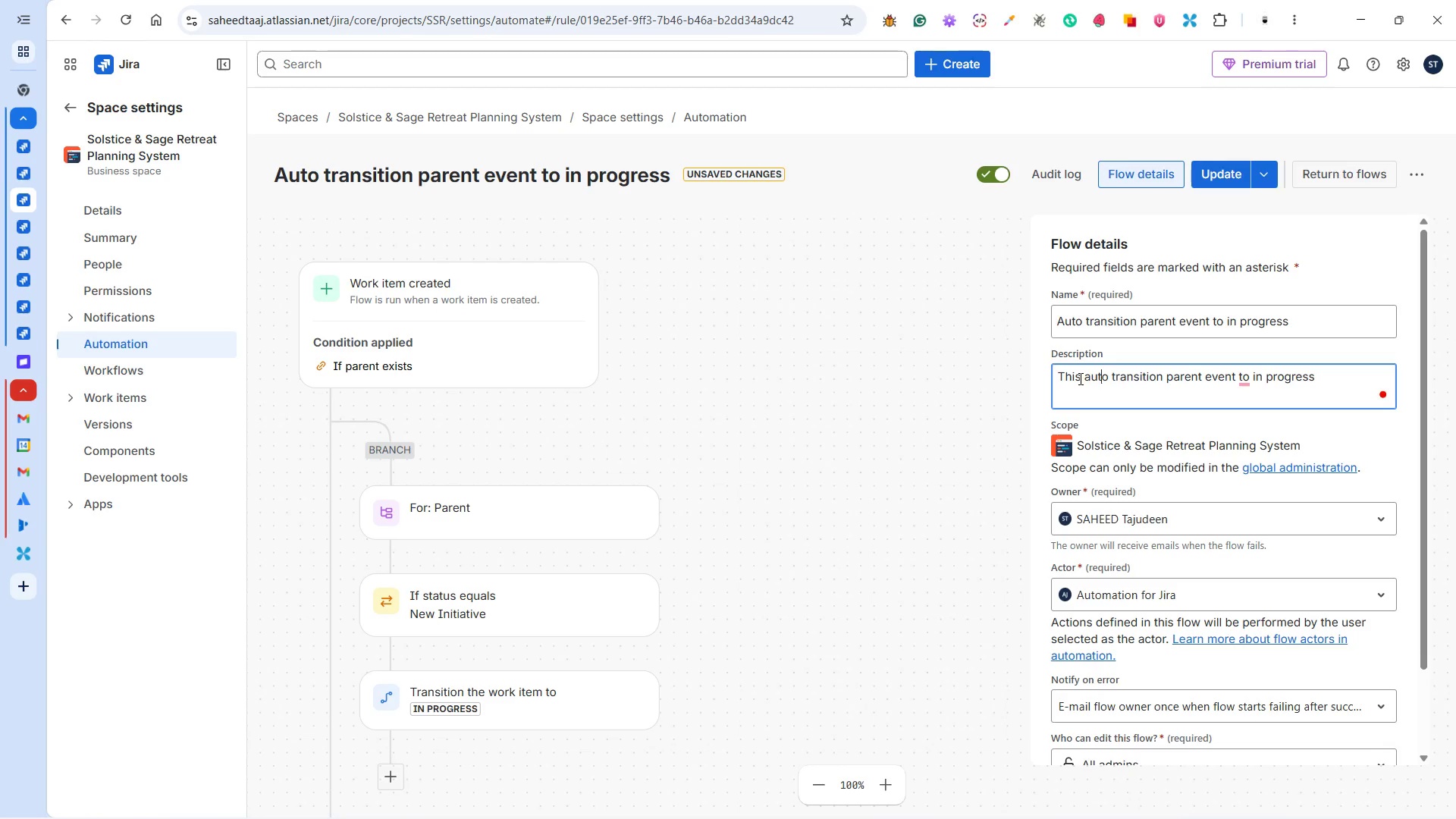 
key(ArrowRight)
 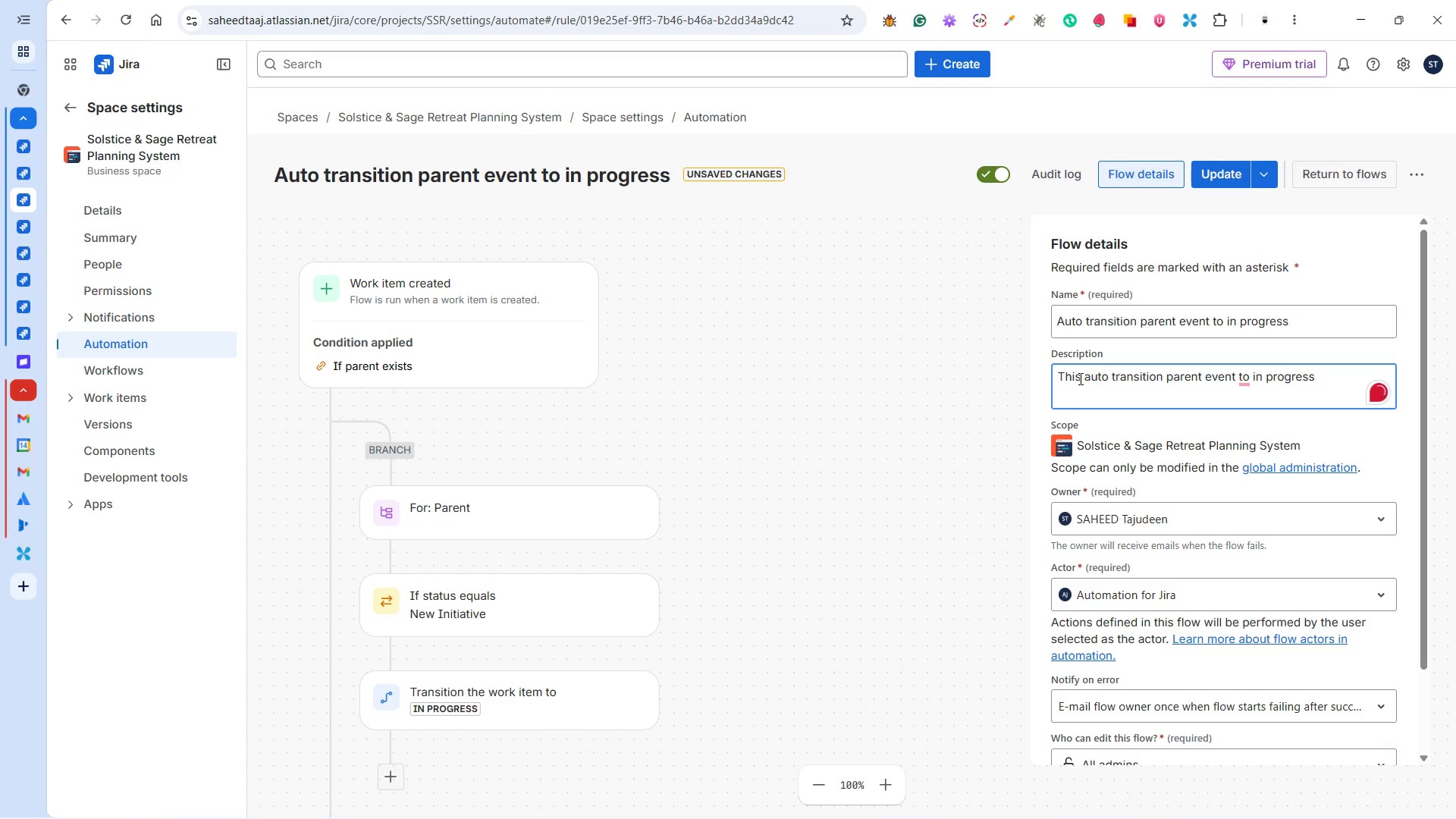 
type(matically)
 